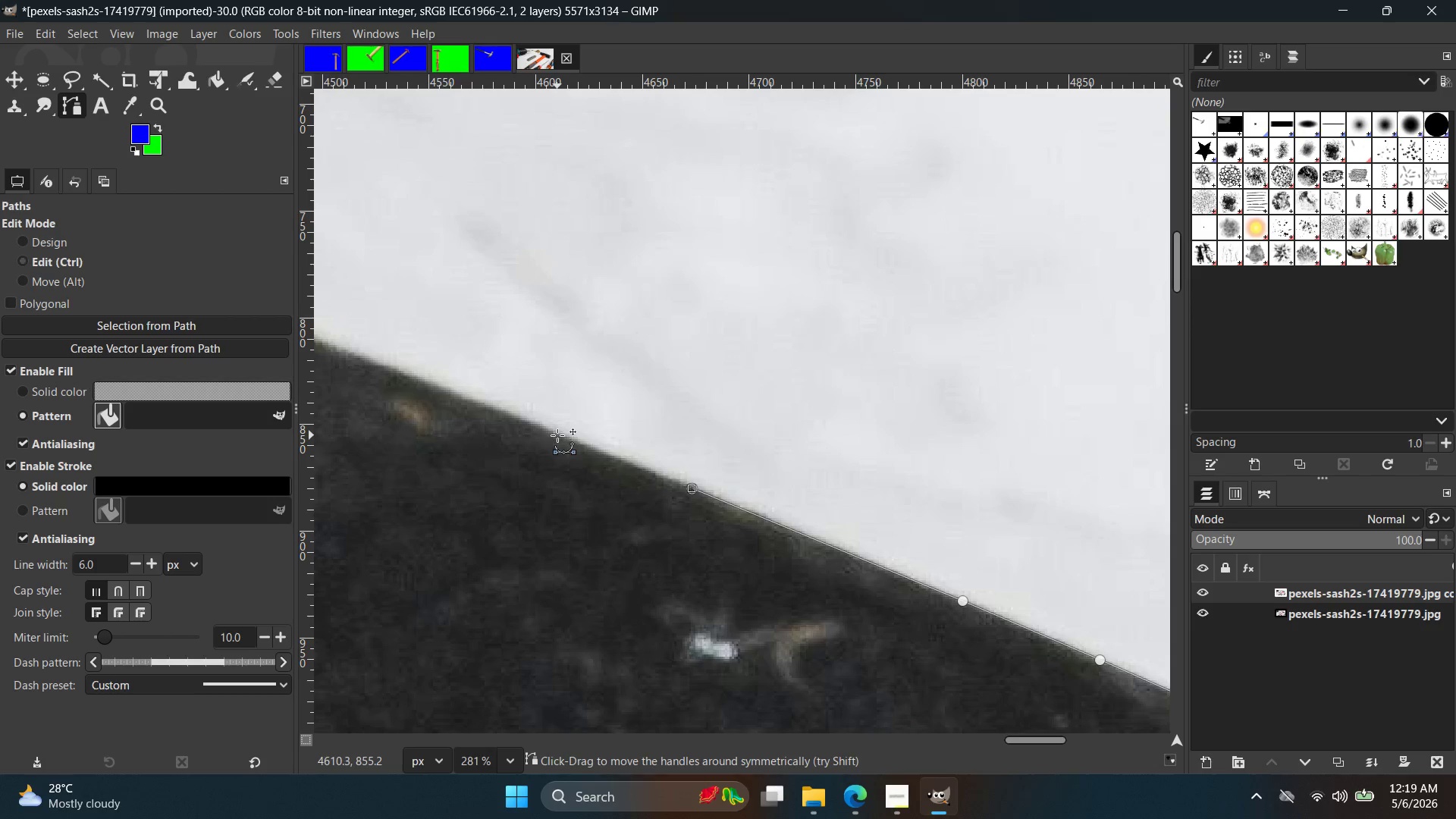 
key(Control+Z)
 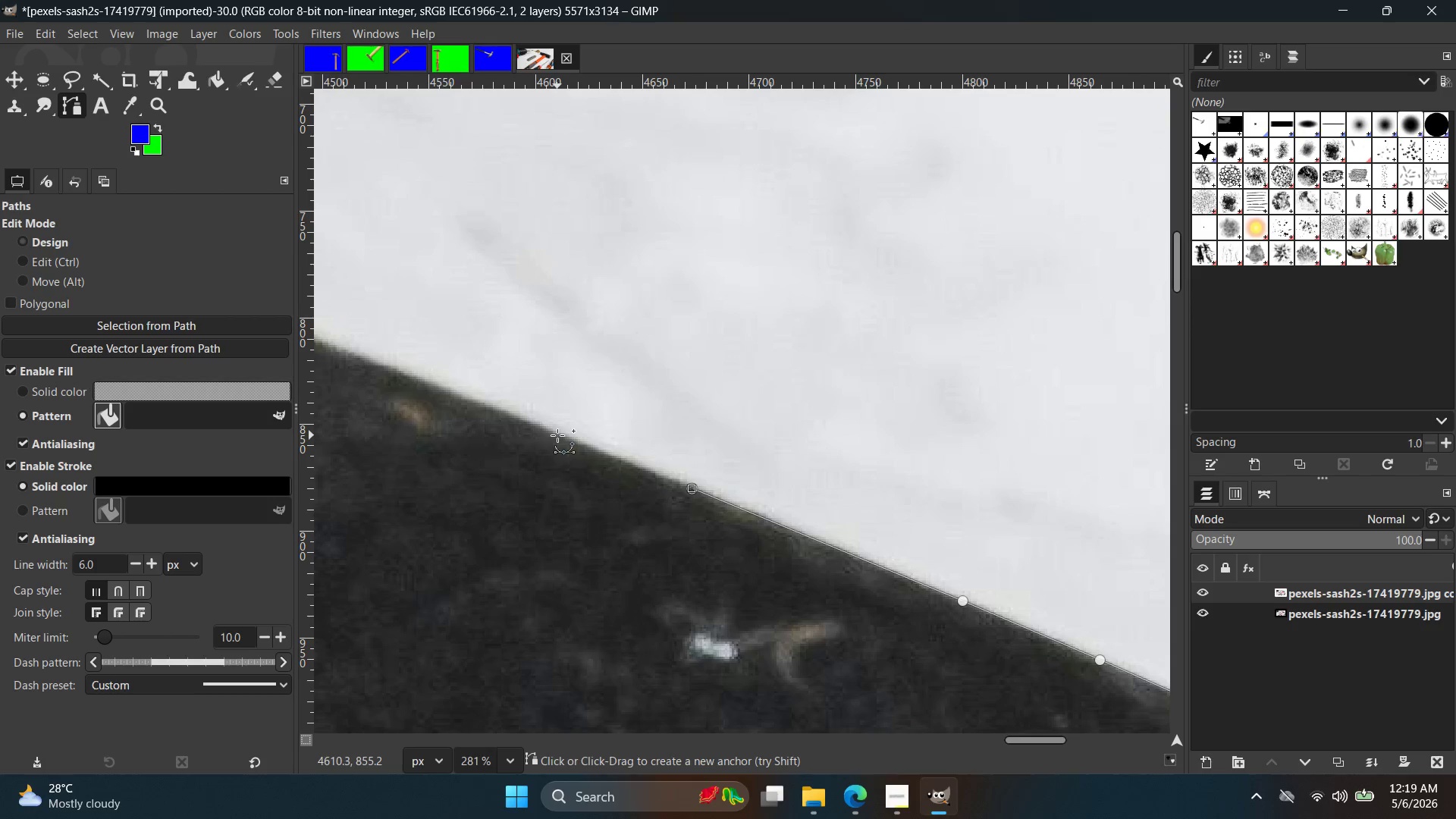 
left_click([557, 435])
 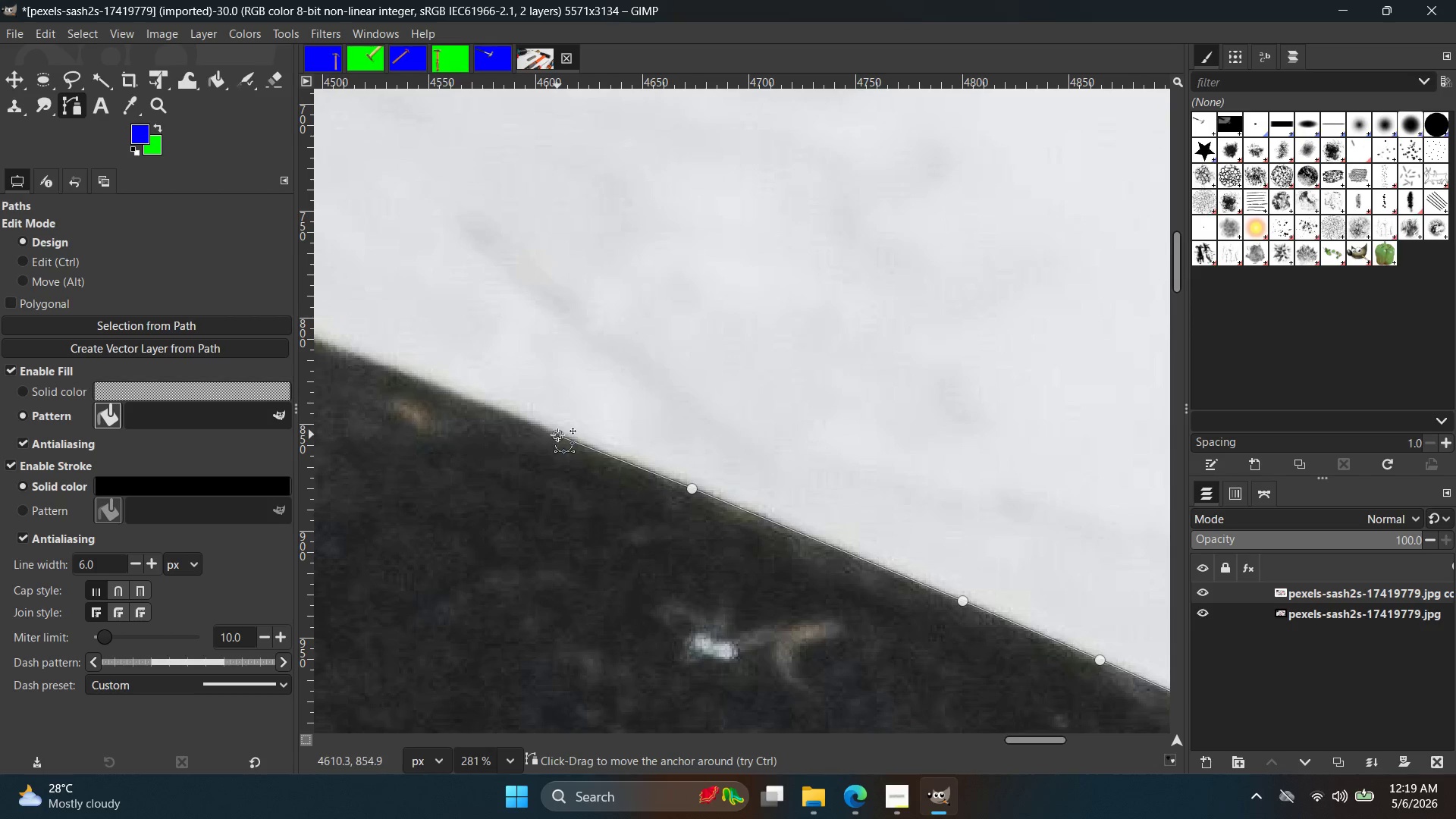 
key(Control+ControlLeft)
 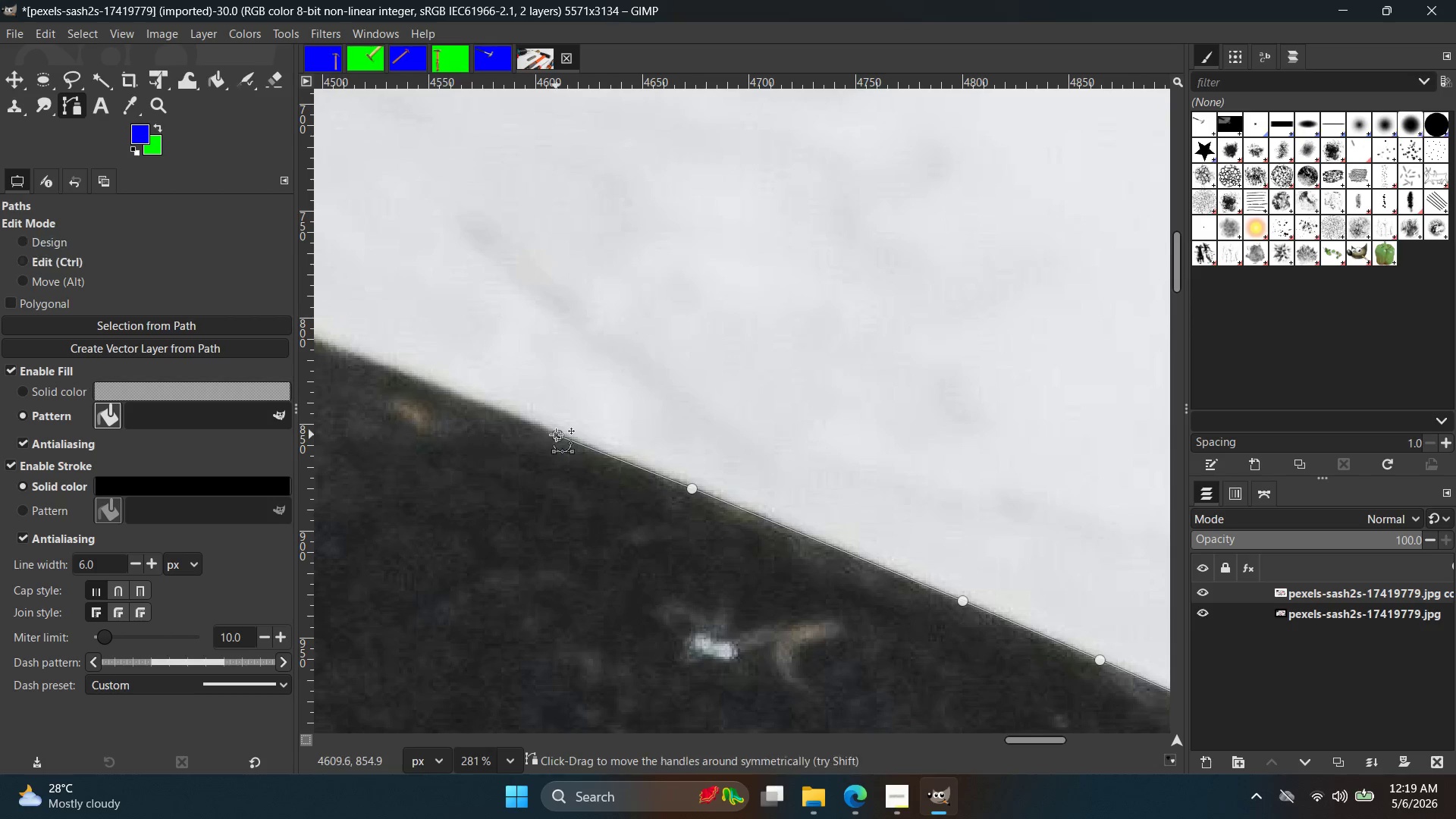 
key(Control+Z)
 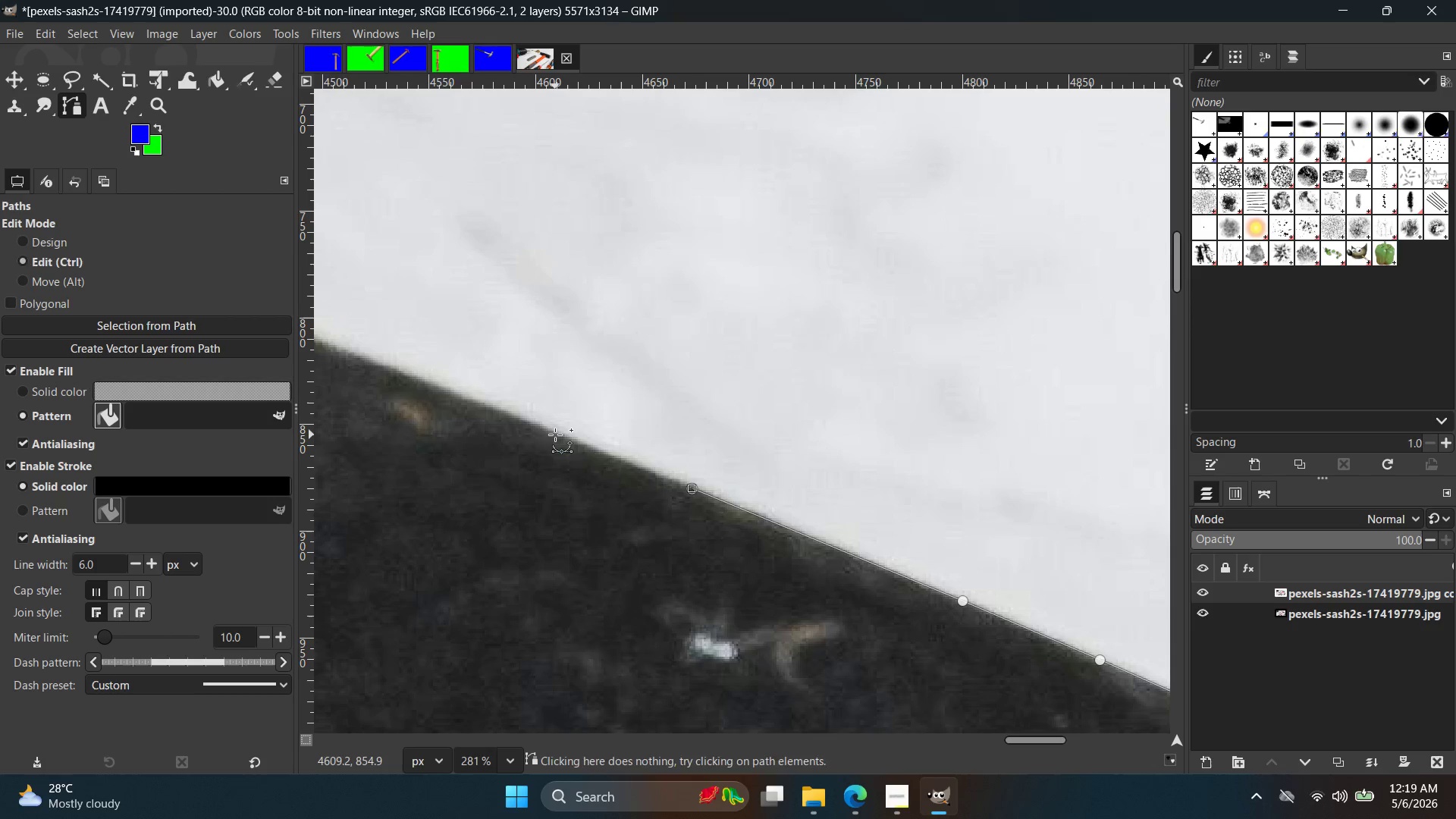 
left_click([555, 435])
 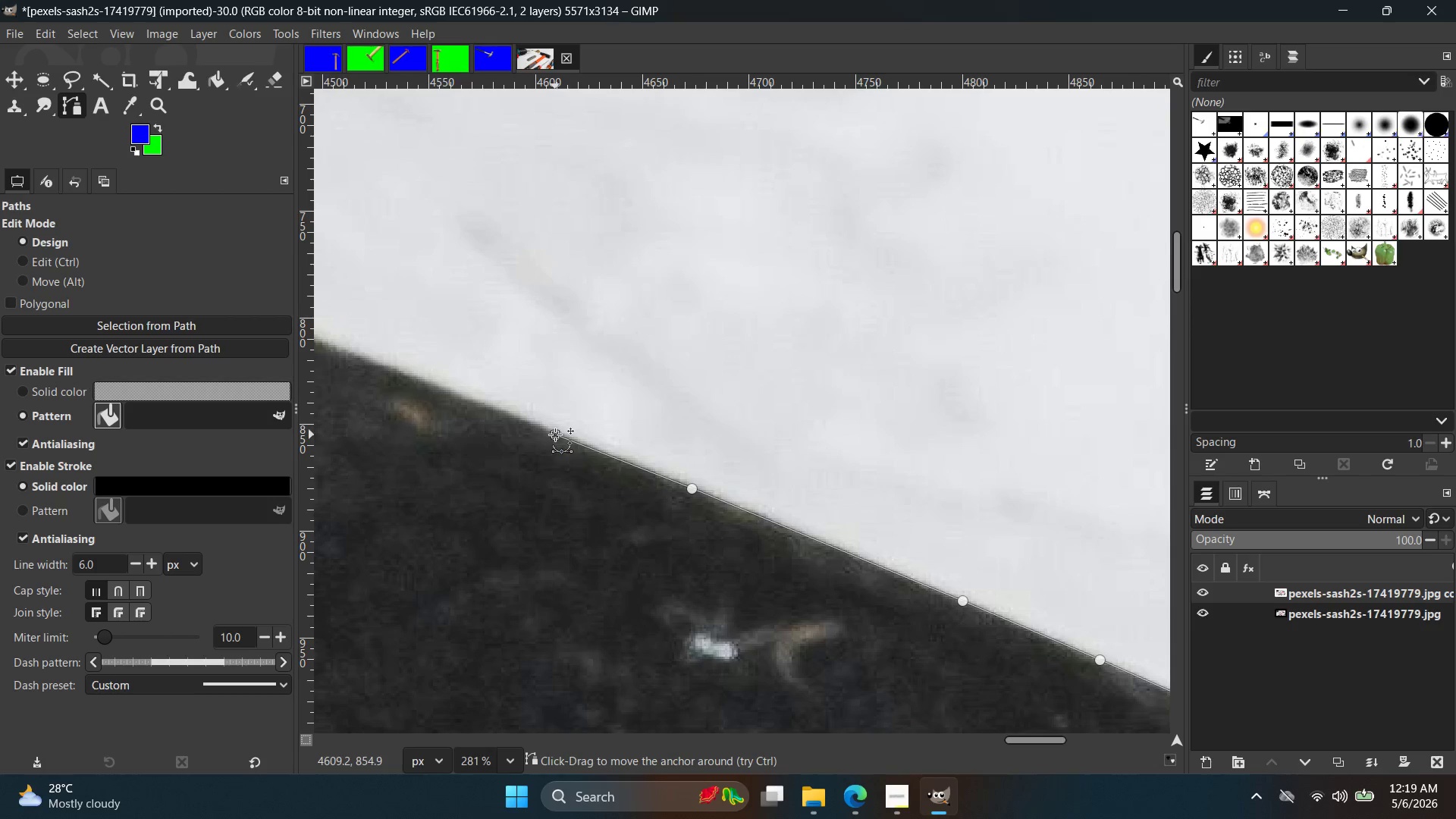 
hold_key(key=Space, duration=0.39)
 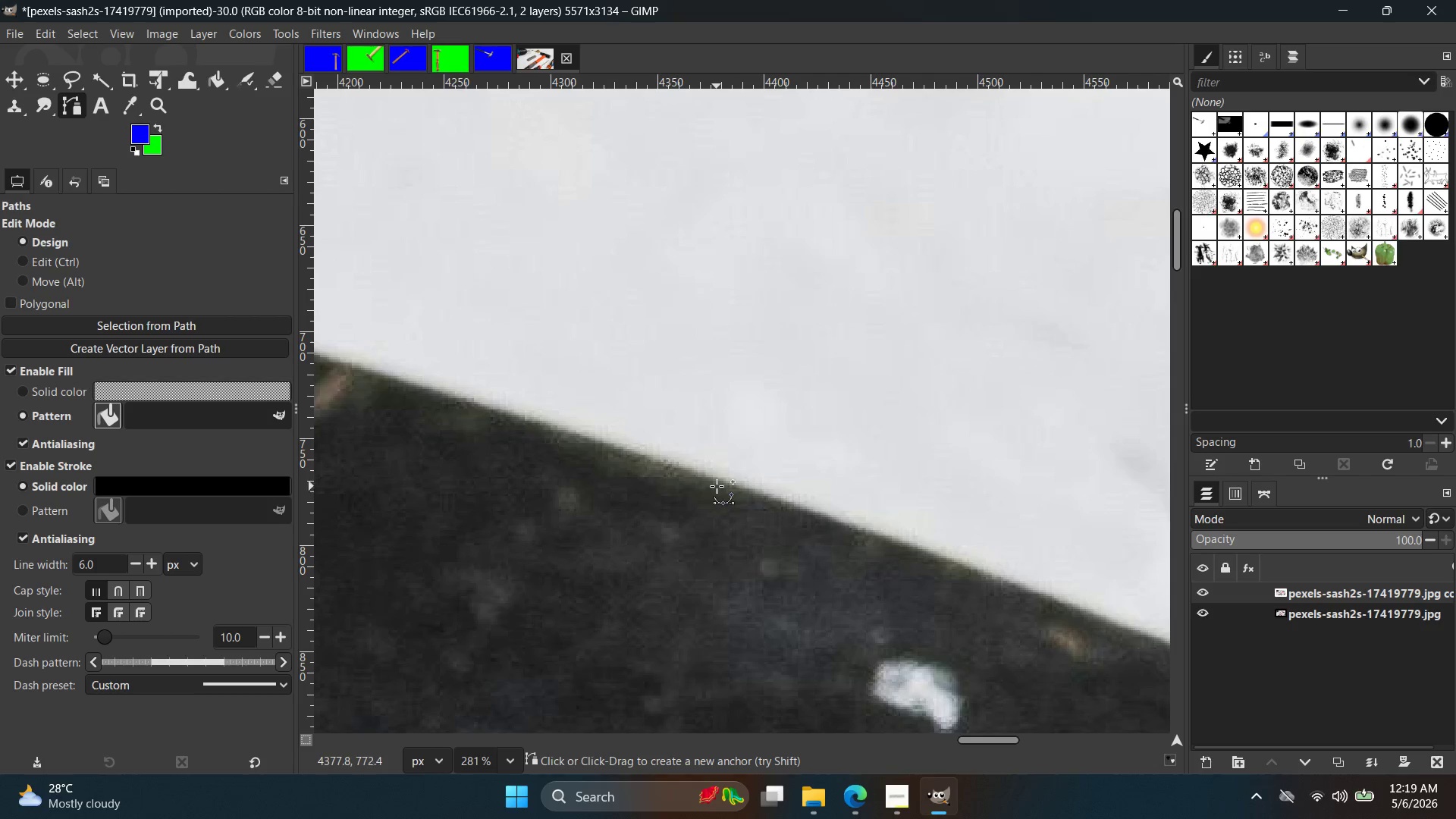 
left_click([717, 484])
 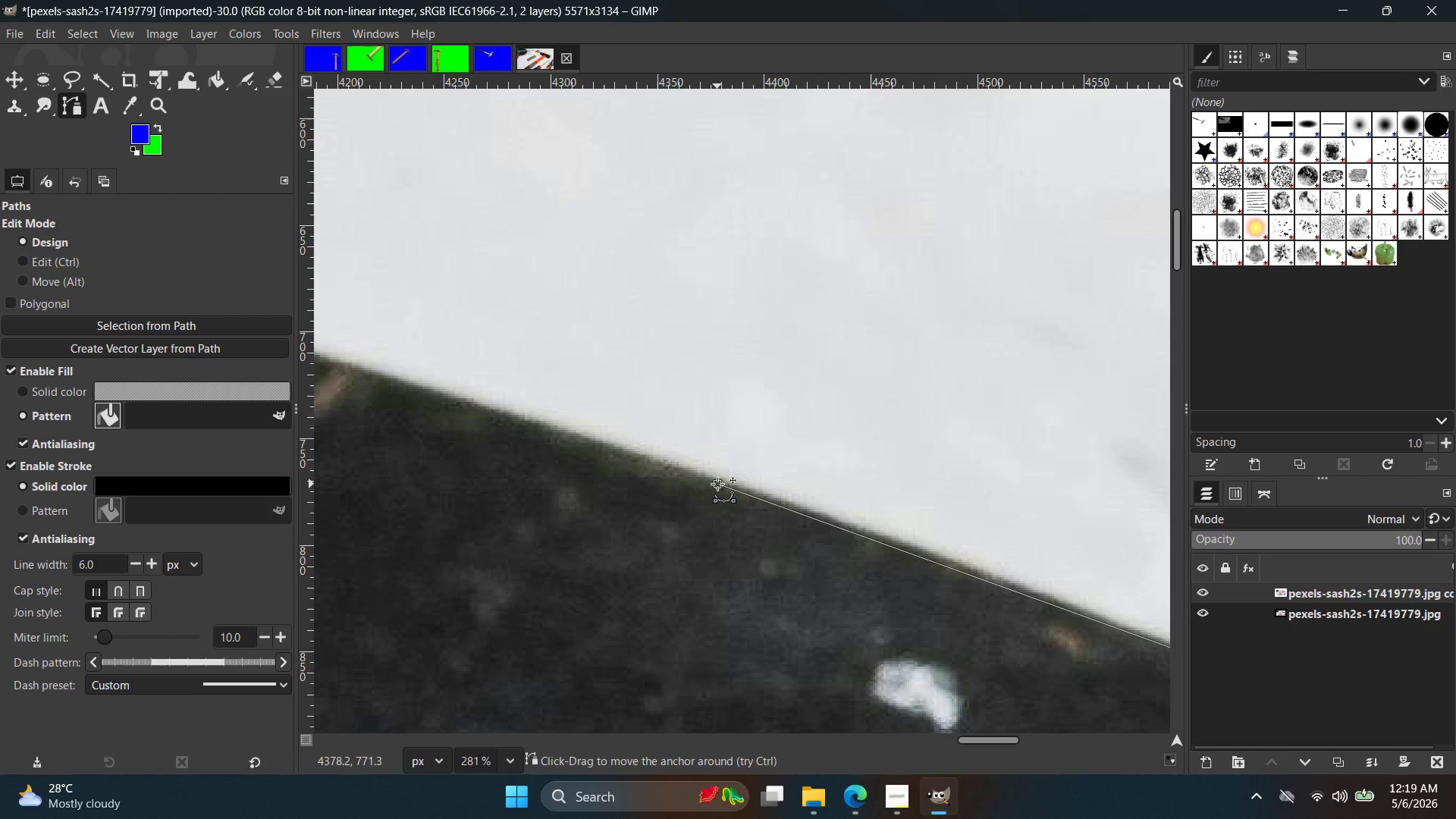 
key(Control+ControlLeft)
 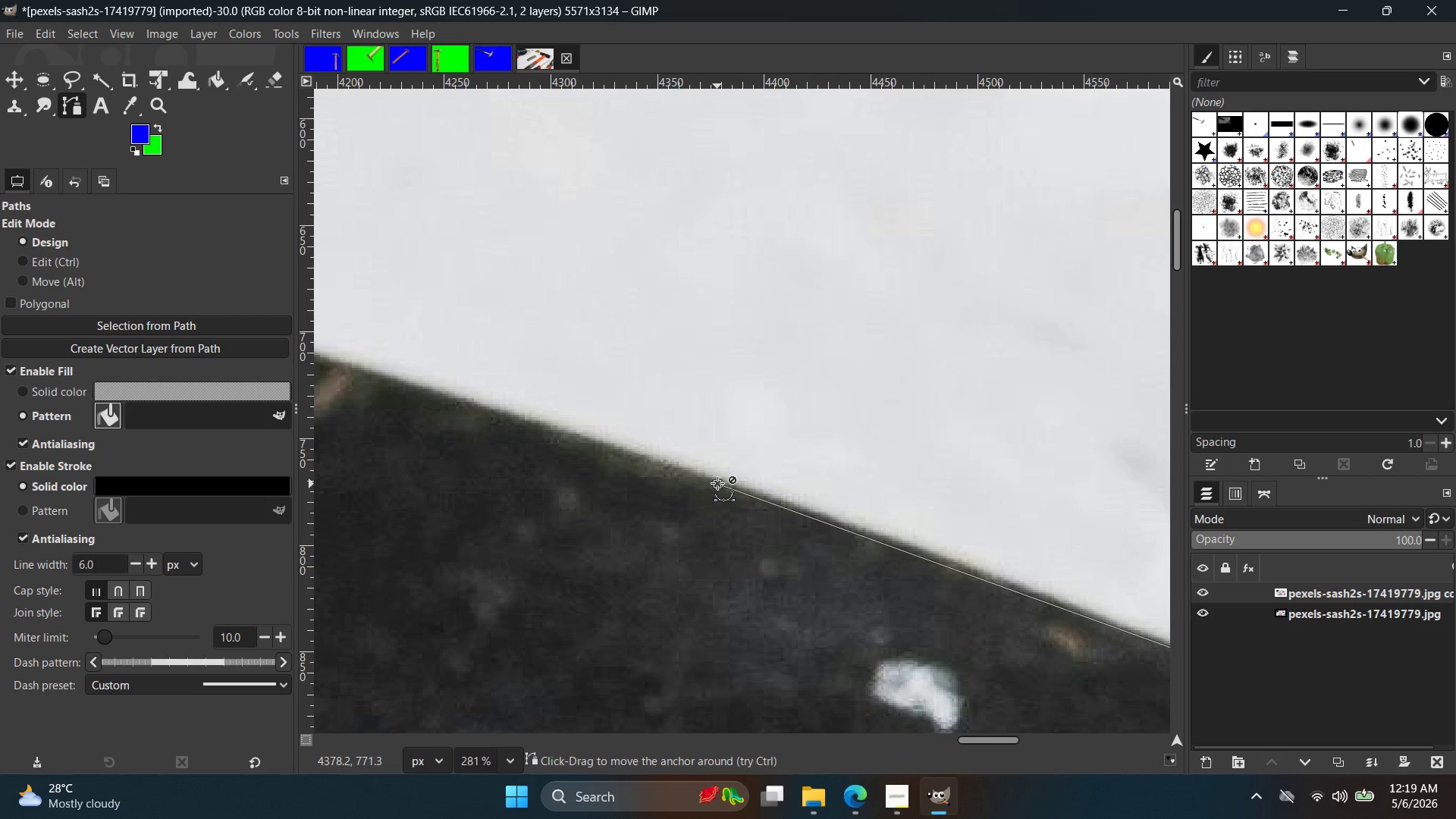 
key(Control+Z)
 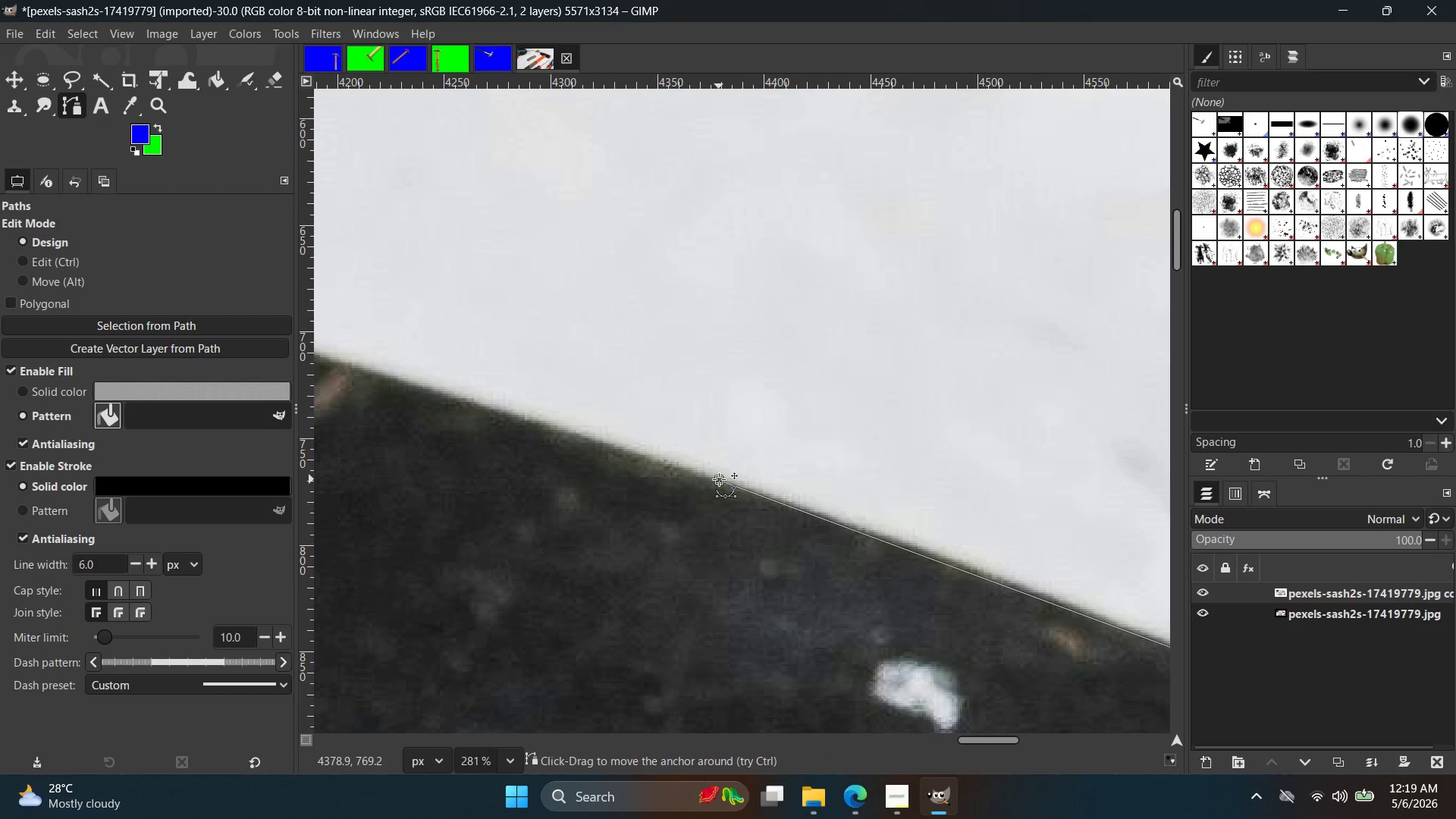 
scroll: coordinate [719, 479], scroll_direction: down, amount: 3.0
 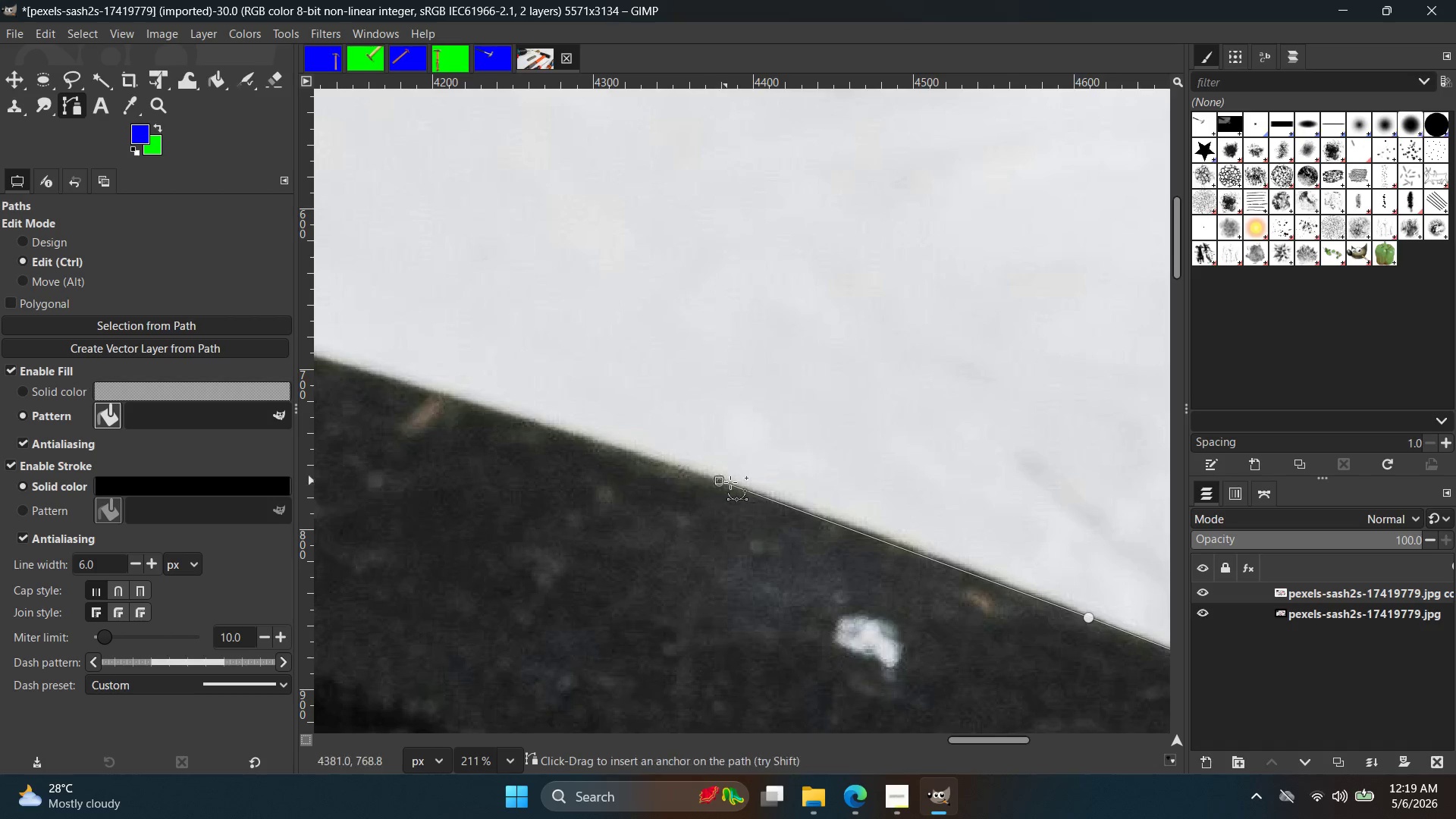 
key(Control+Z)
 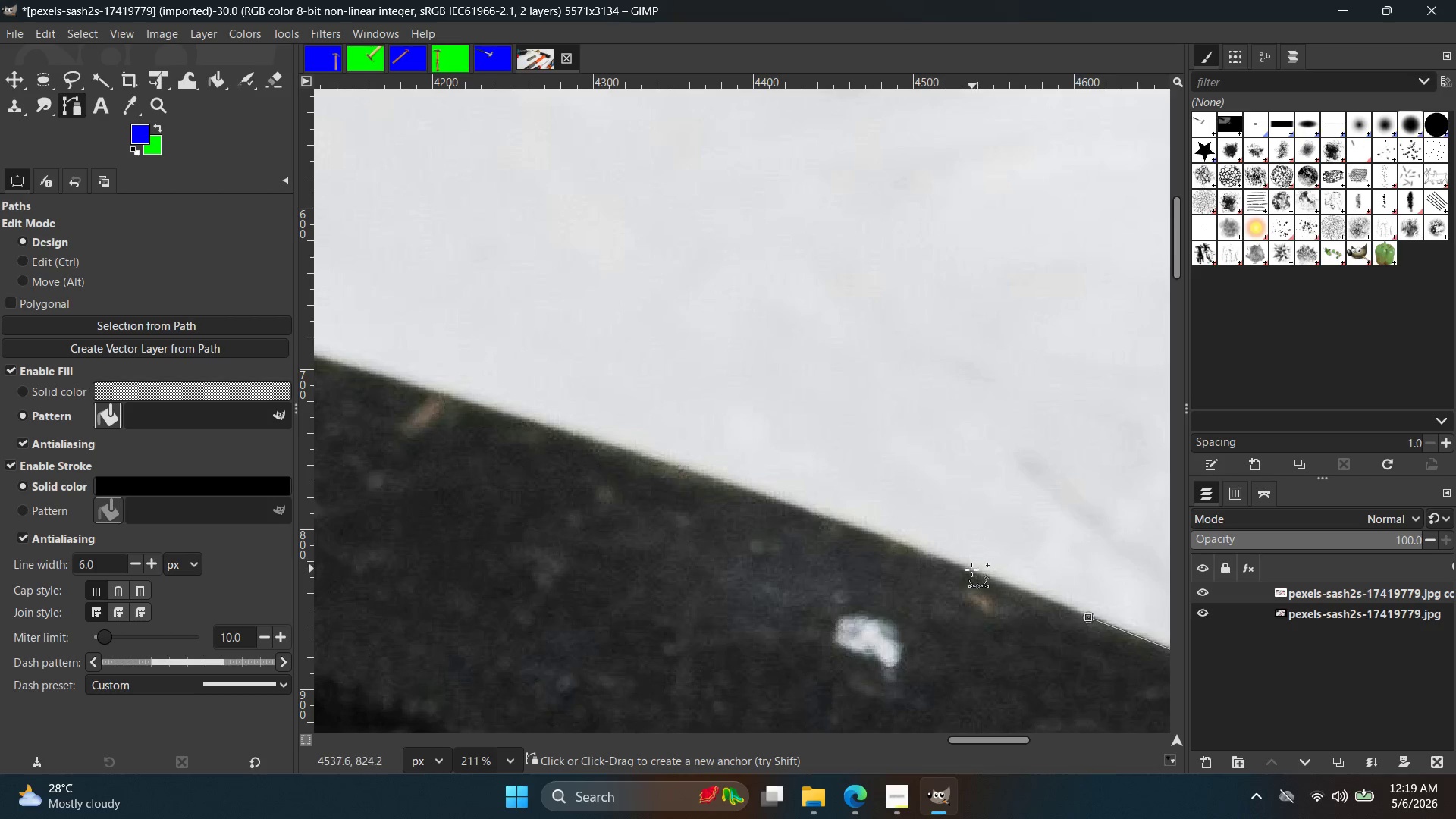 
left_click([967, 570])
 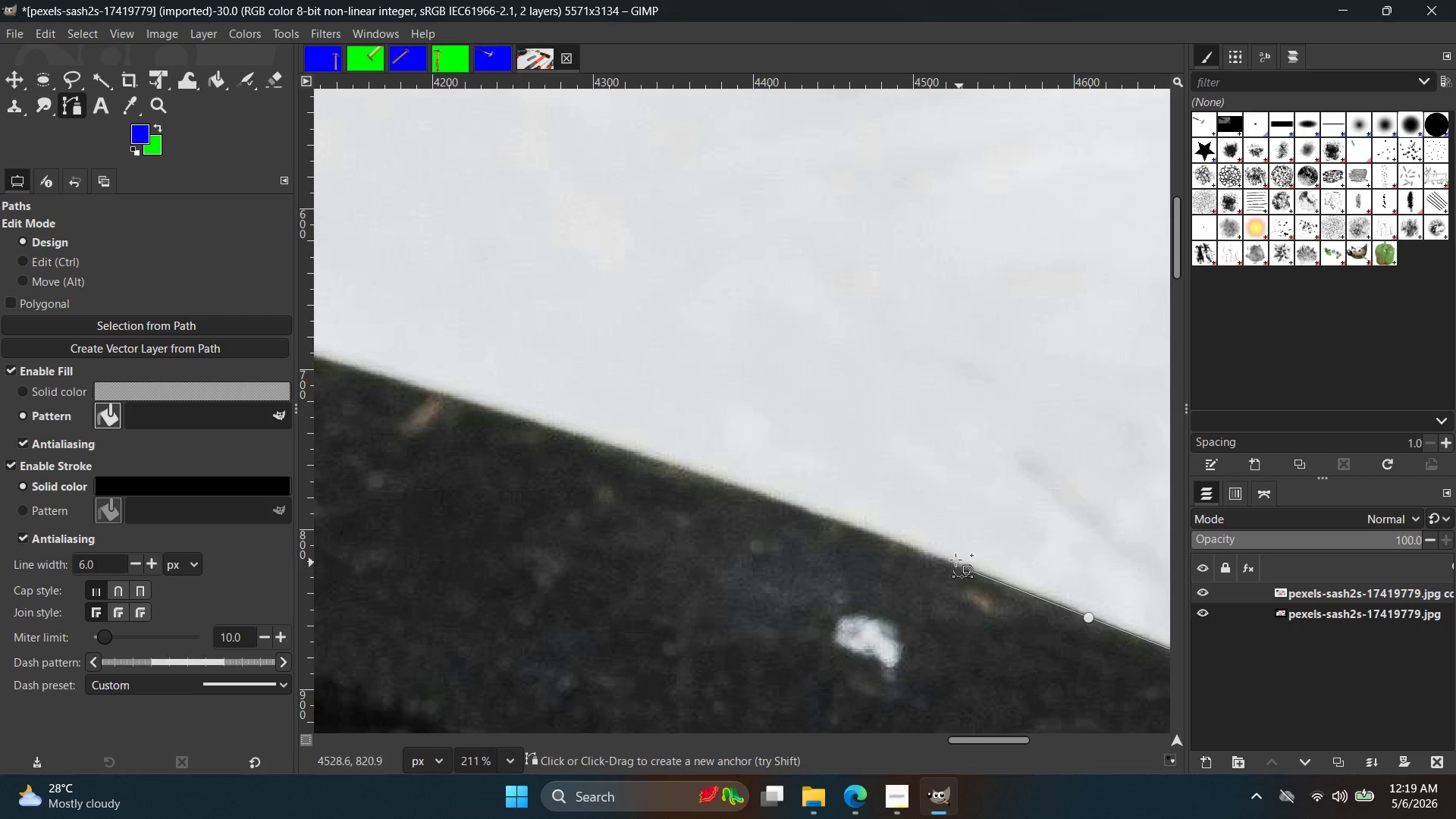 
hold_key(key=ControlLeft, duration=0.52)
scroll: coordinate [946, 554], scroll_direction: up, amount: 8.0
 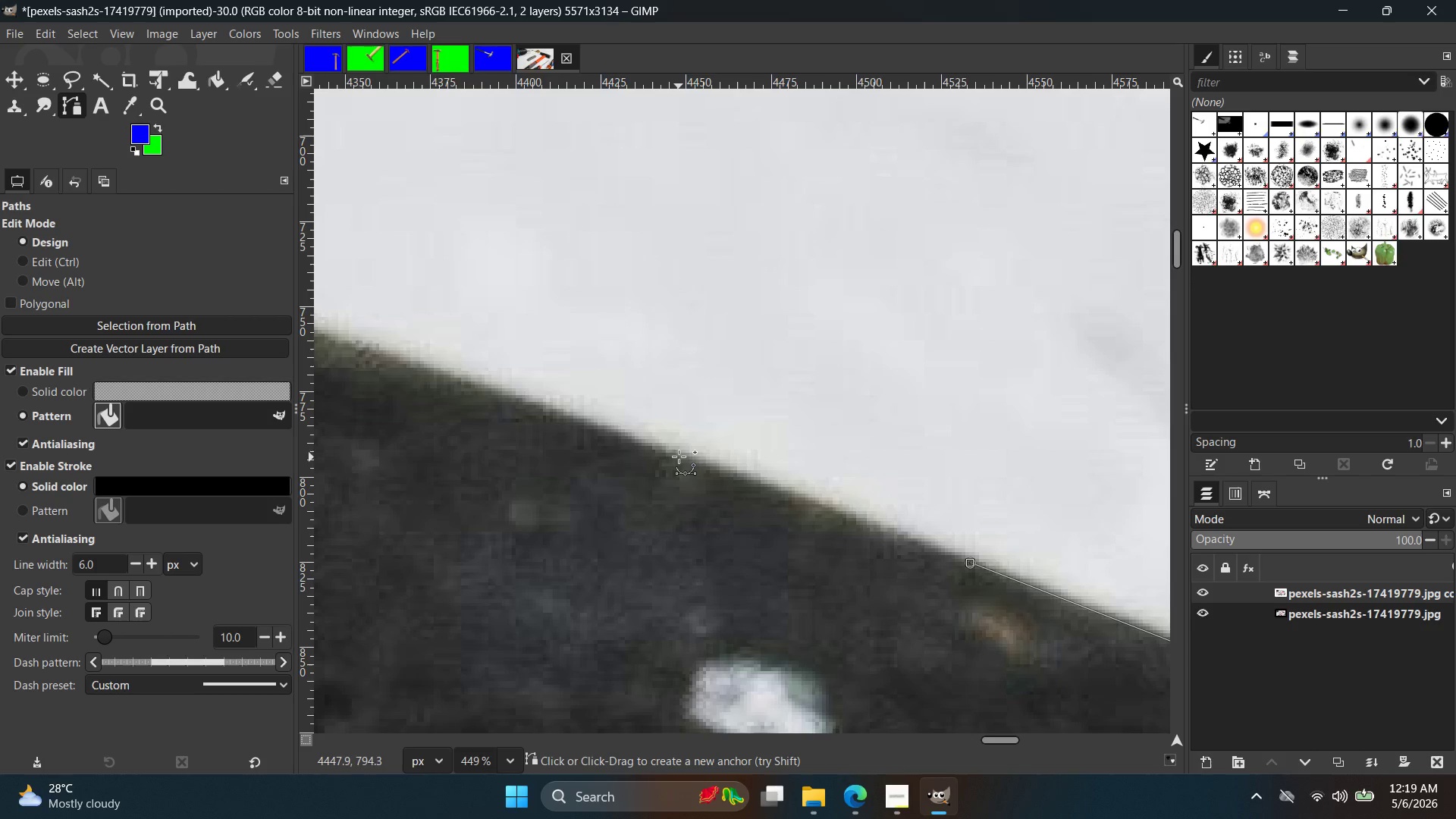 
left_click([676, 455])
 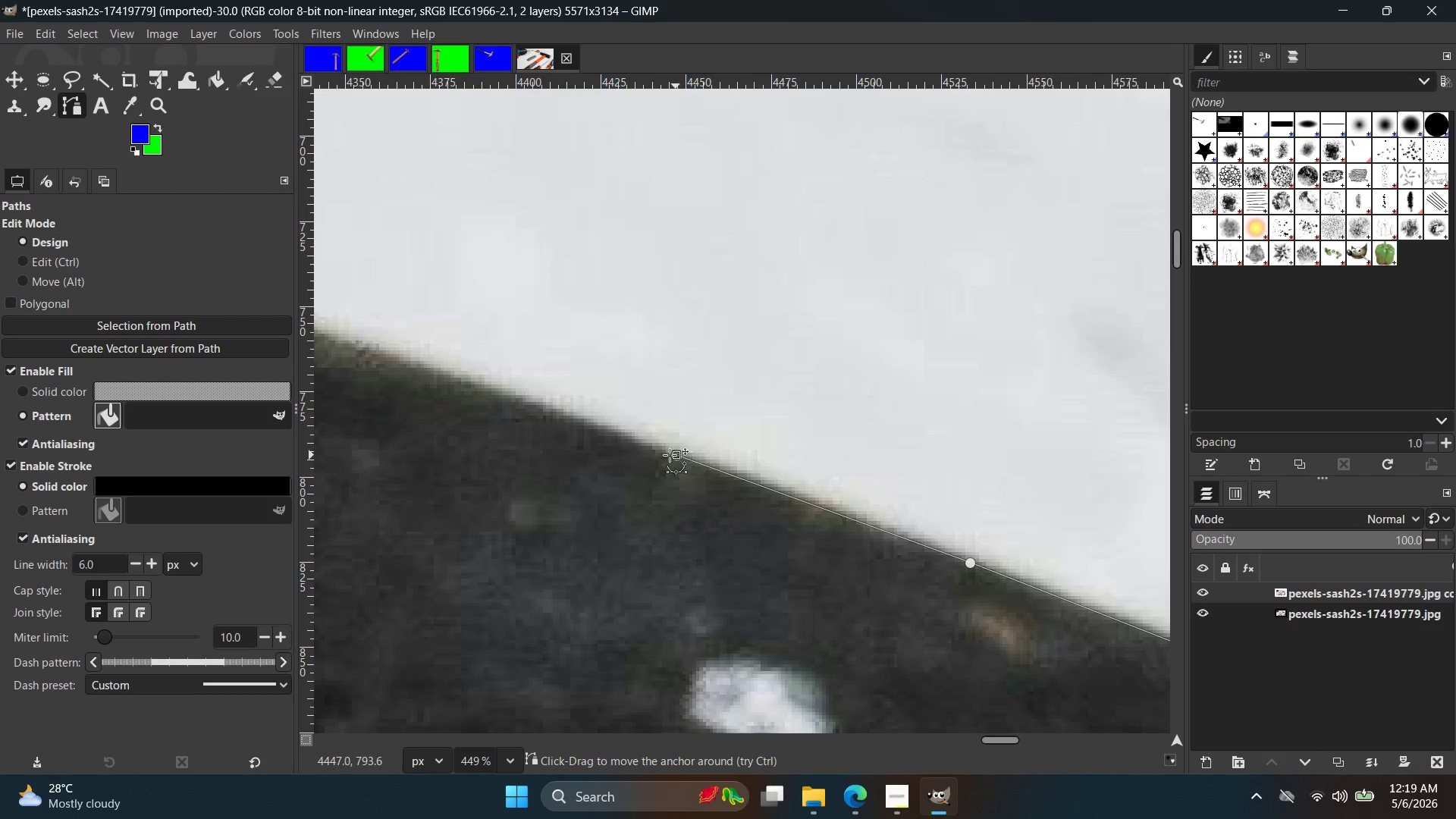 
hold_key(key=Space, duration=0.42)
 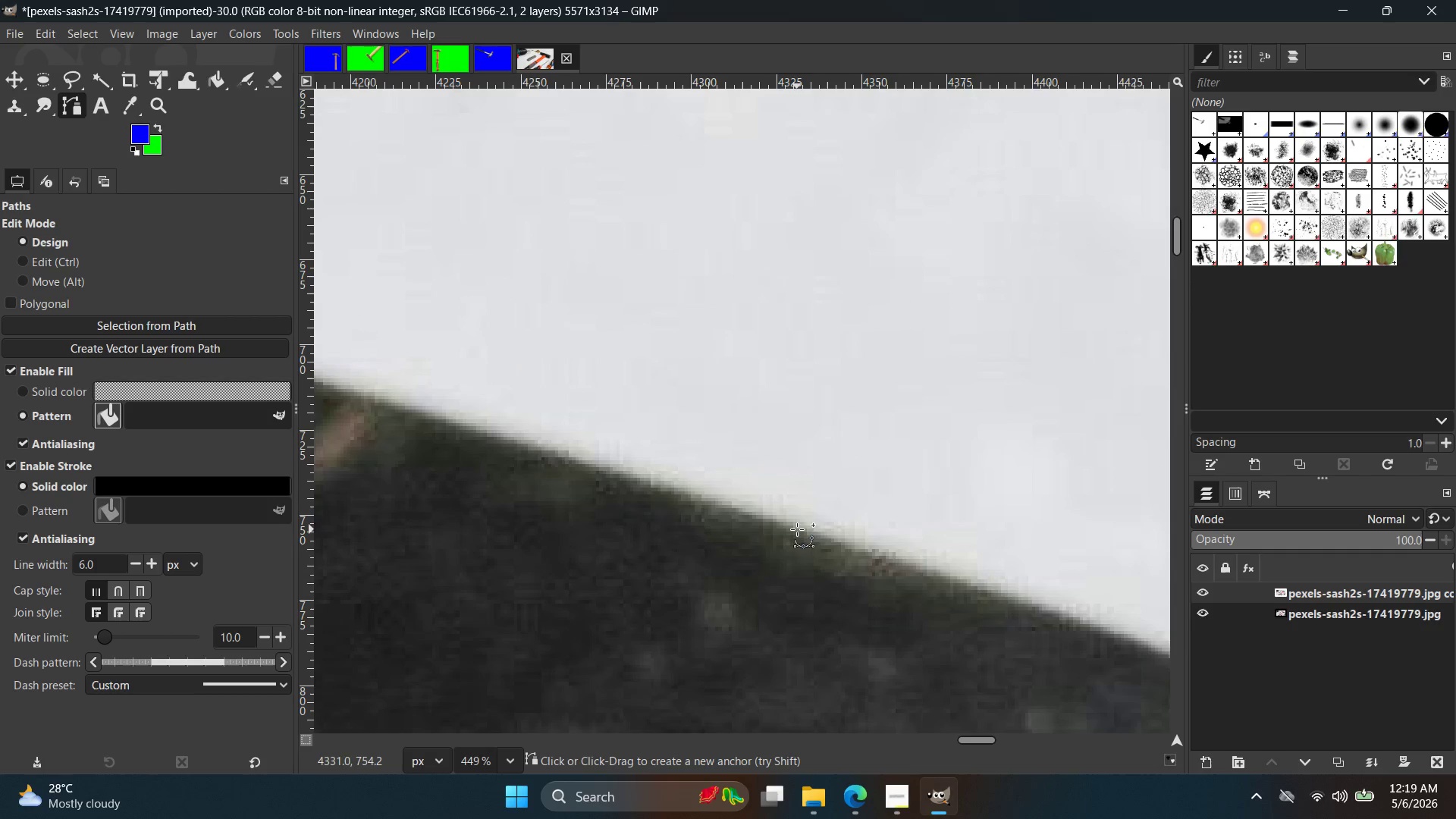 
left_click([801, 529])
 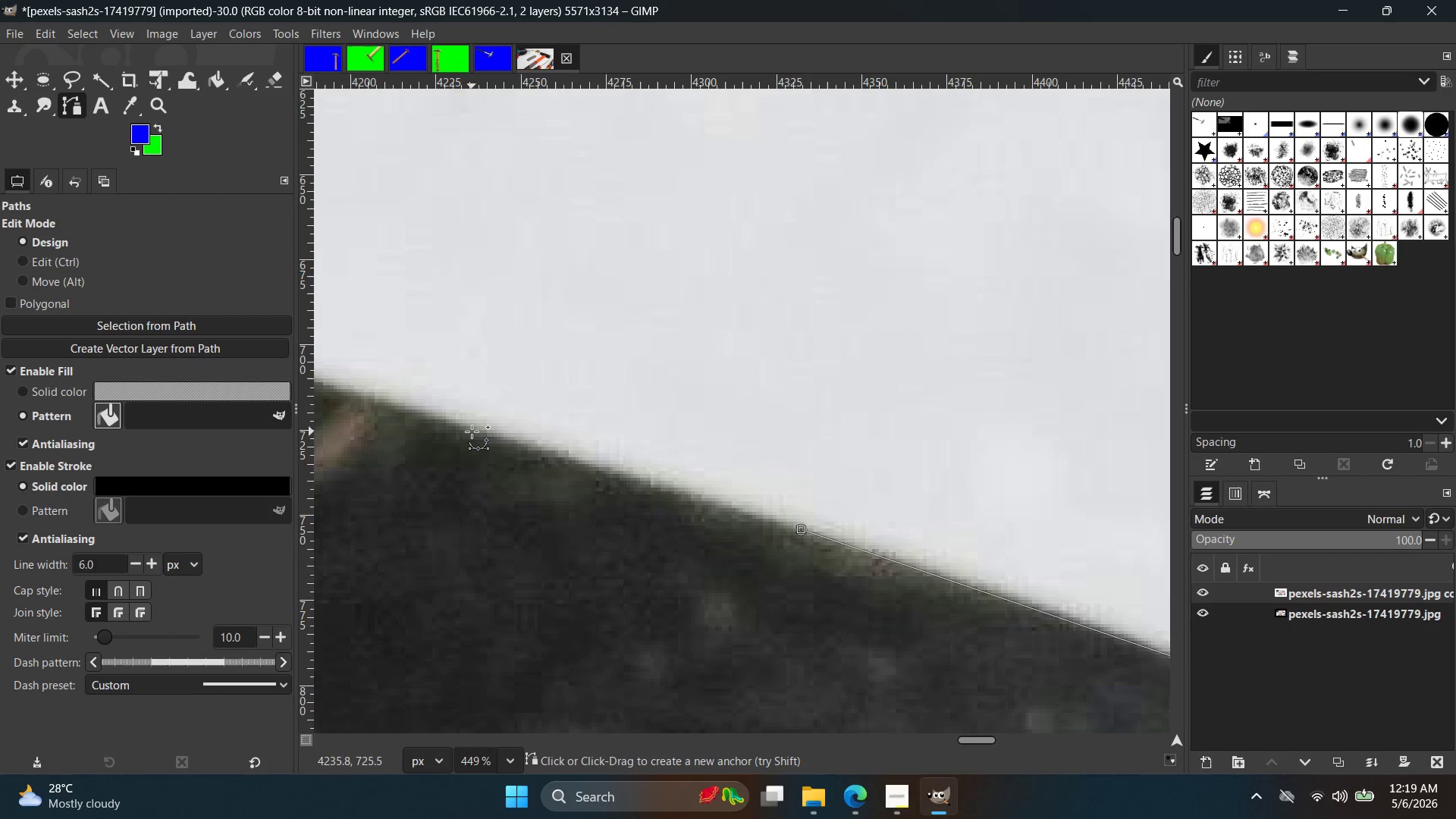 
 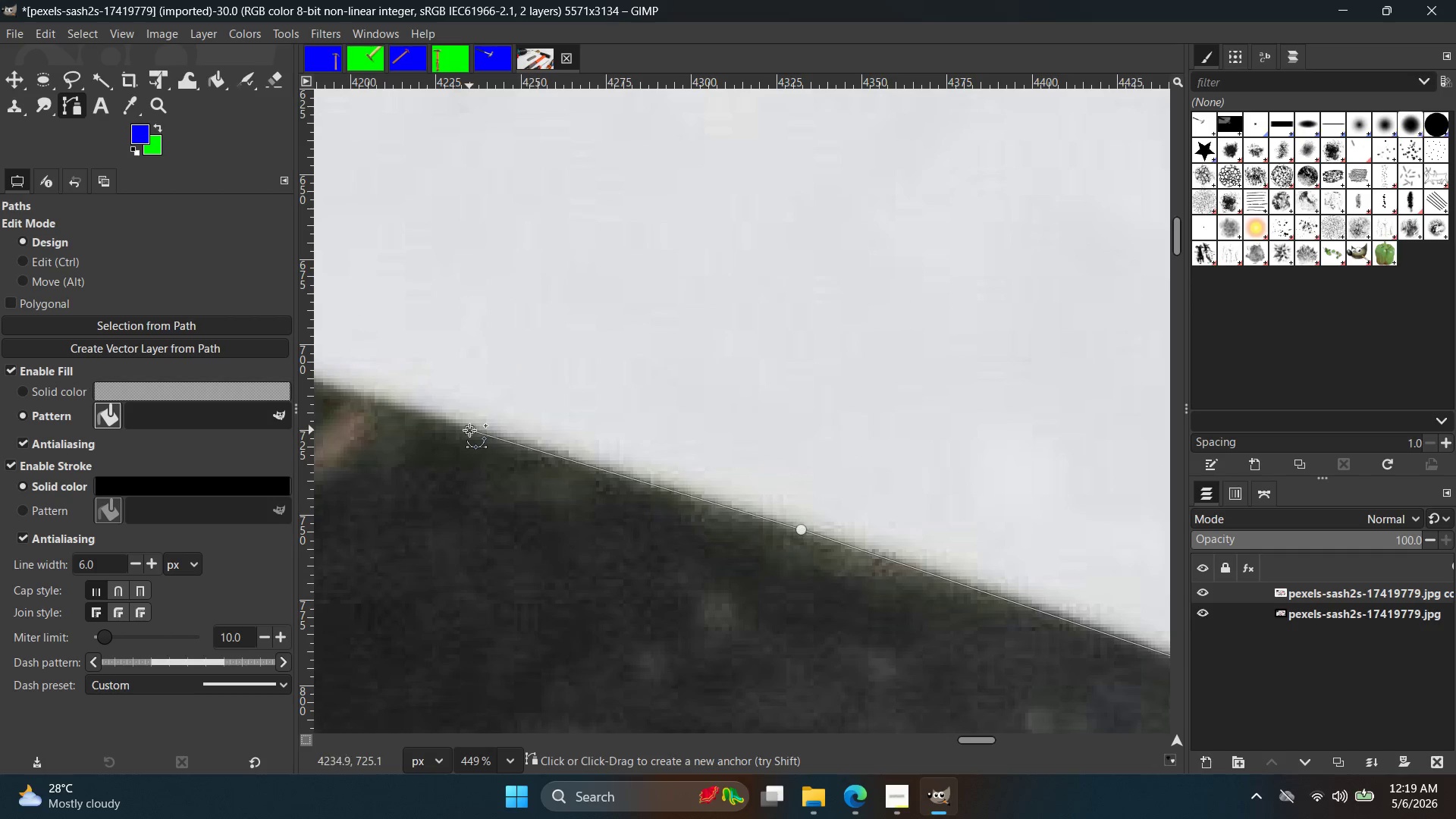 
left_click([469, 430])
 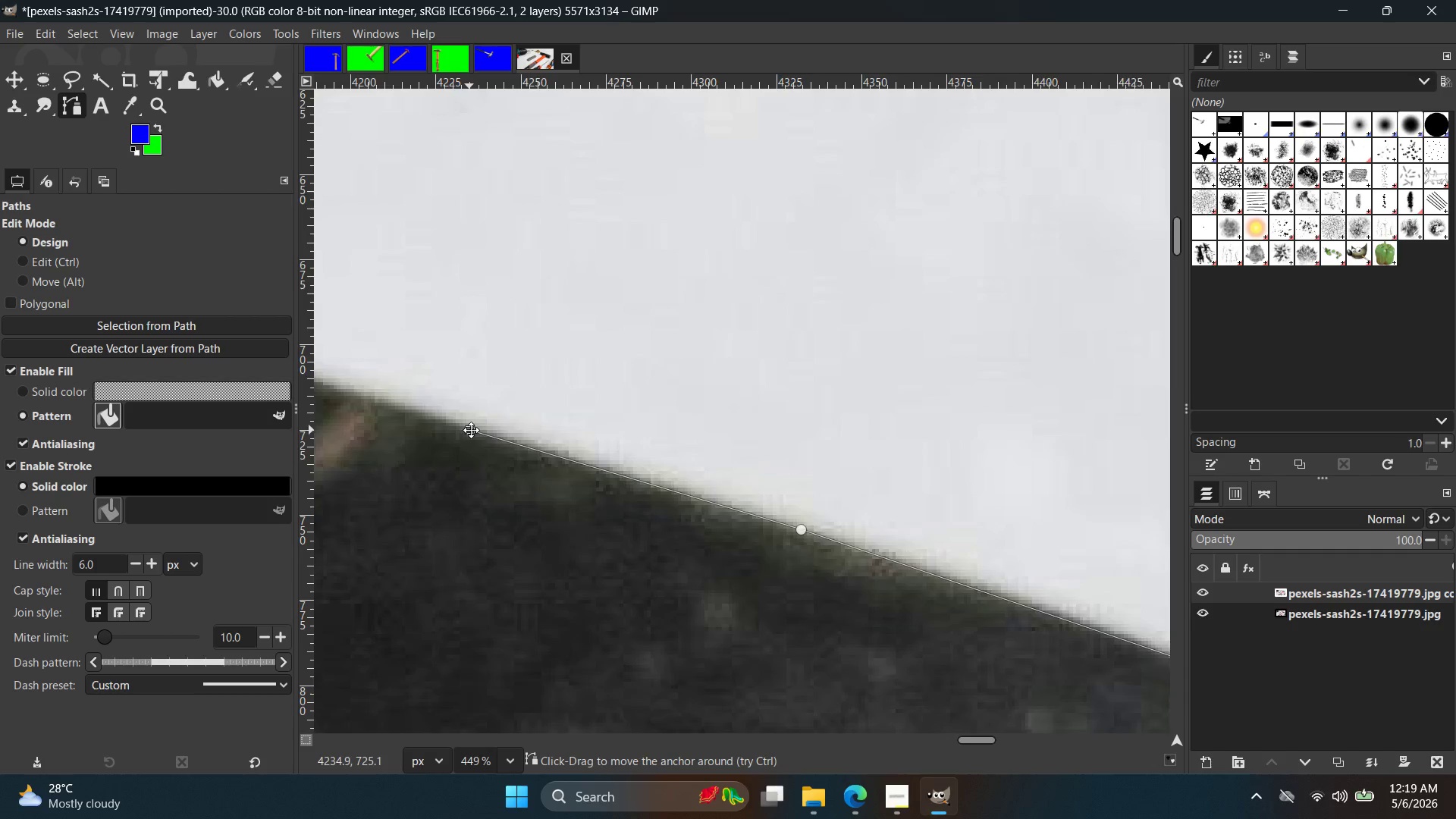 
hold_key(key=Space, duration=0.36)
 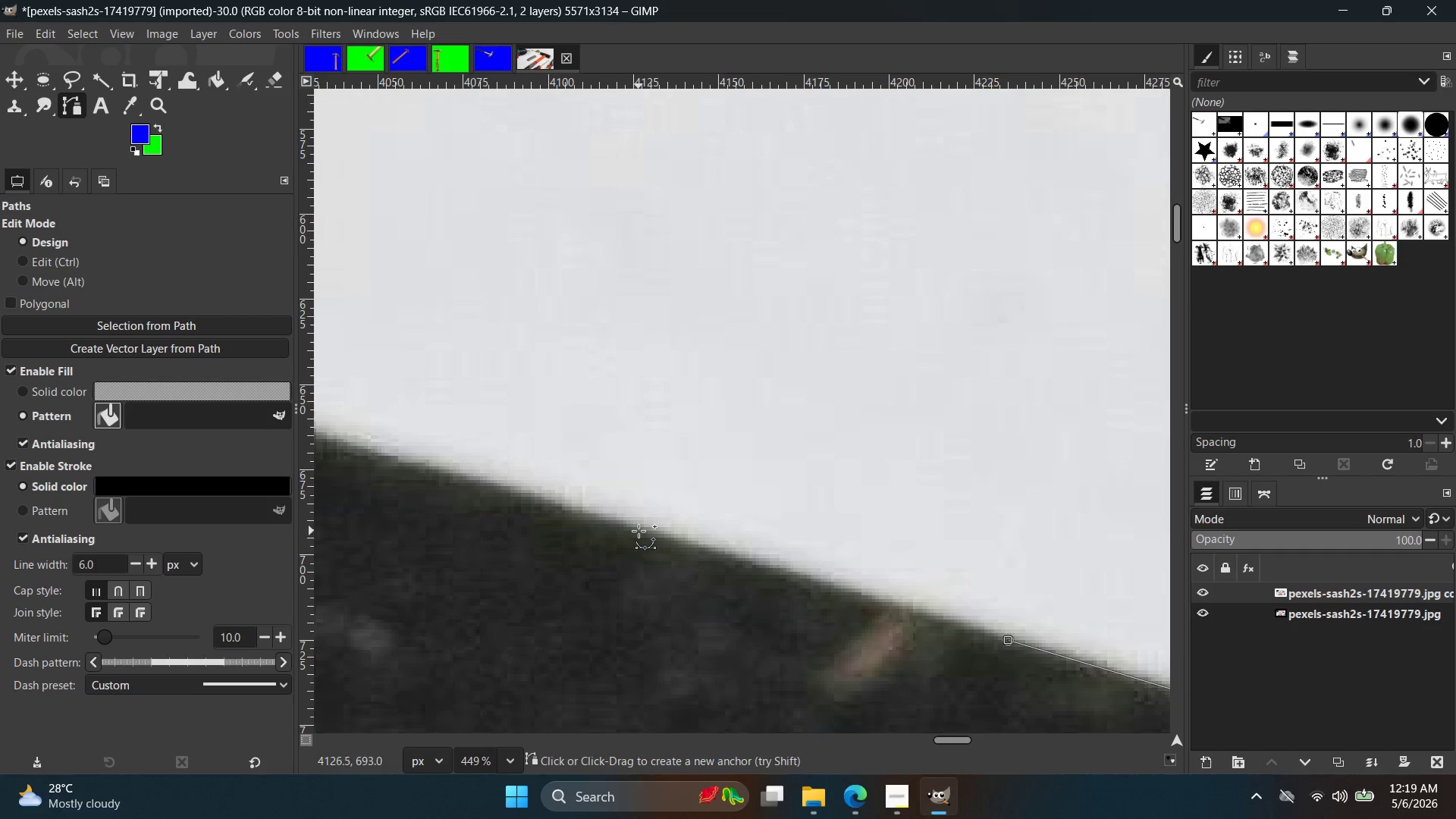 
left_click([642, 527])
 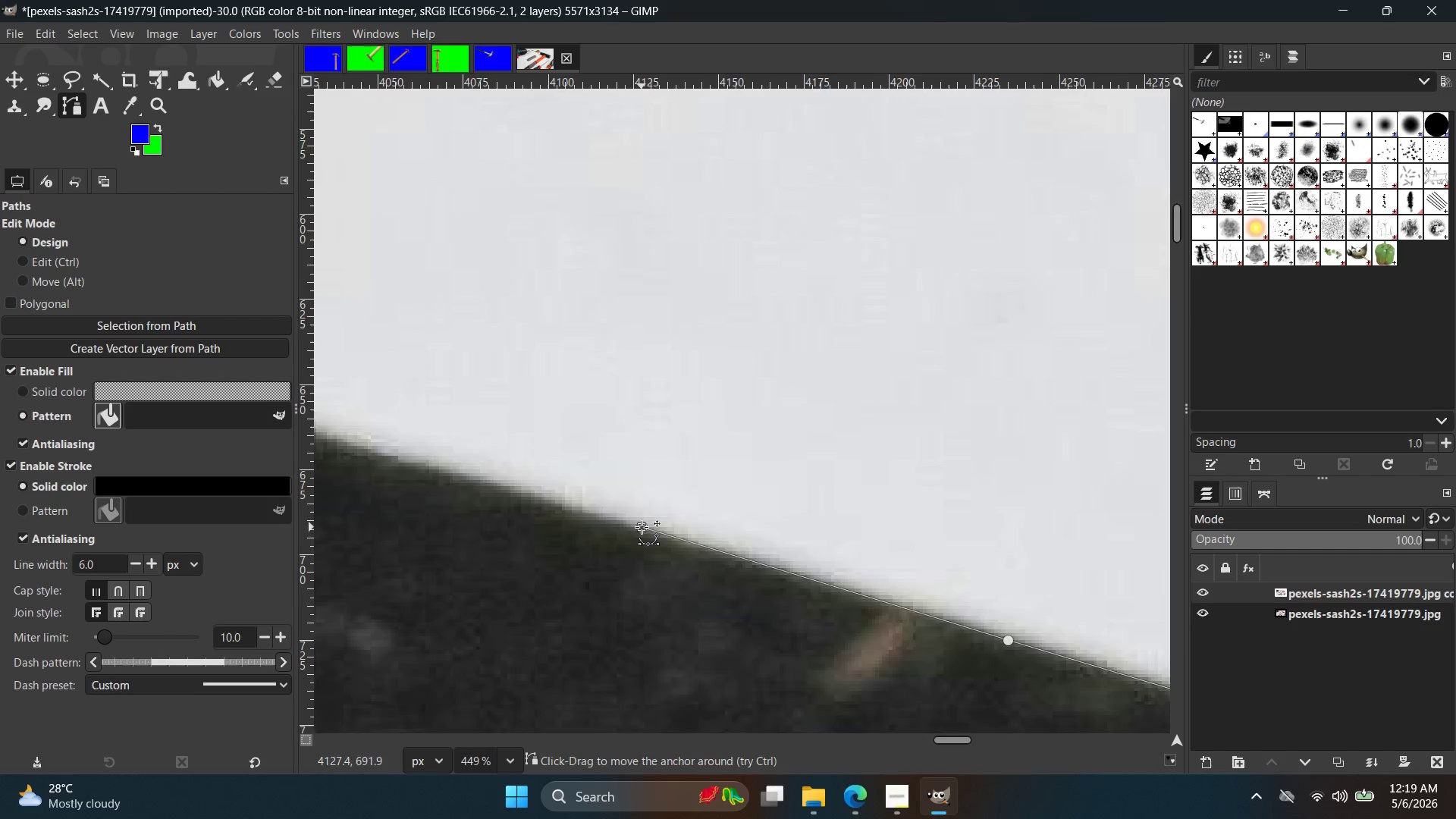 
hold_key(key=Space, duration=0.36)
 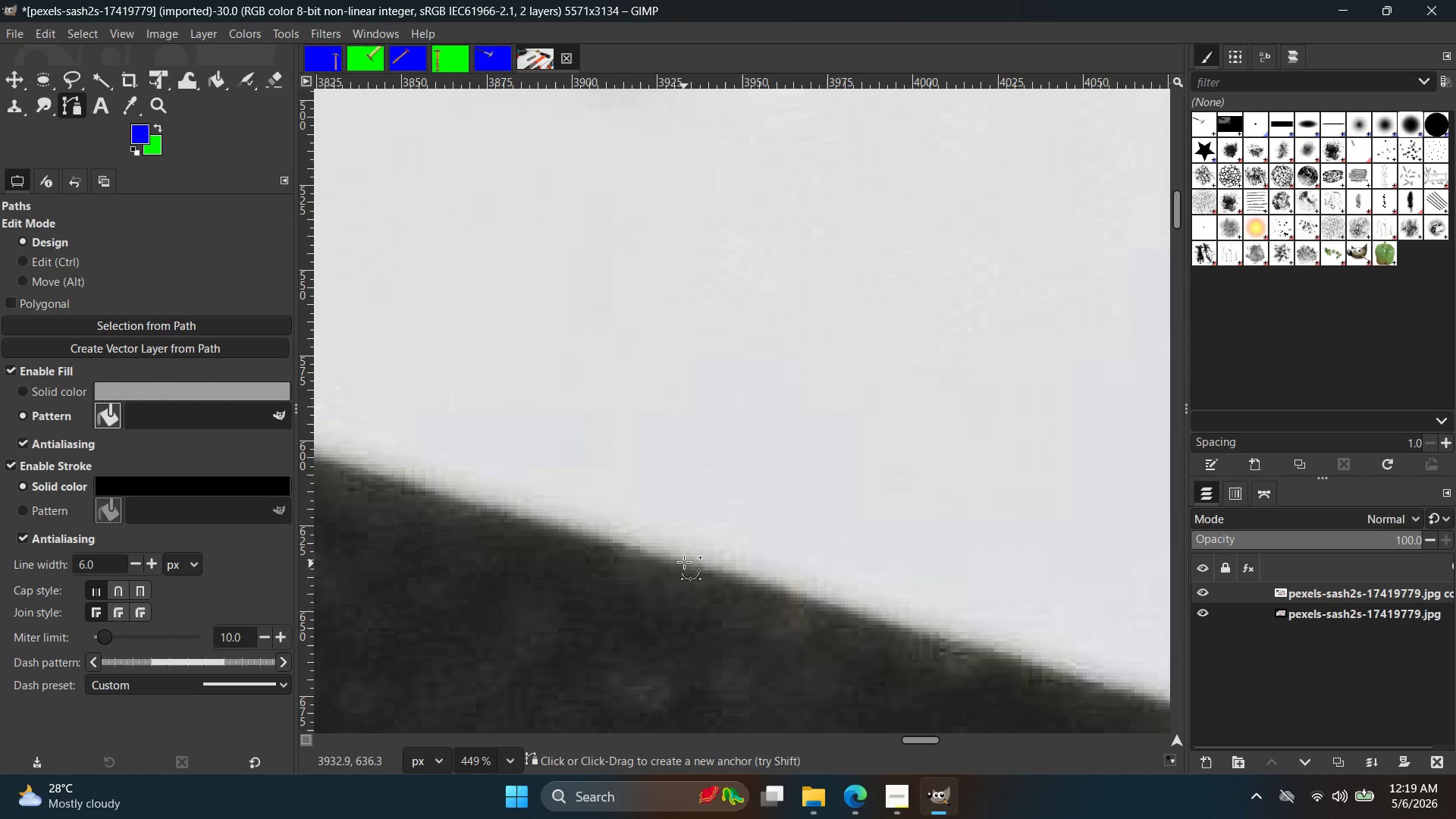 
left_click([689, 558])
 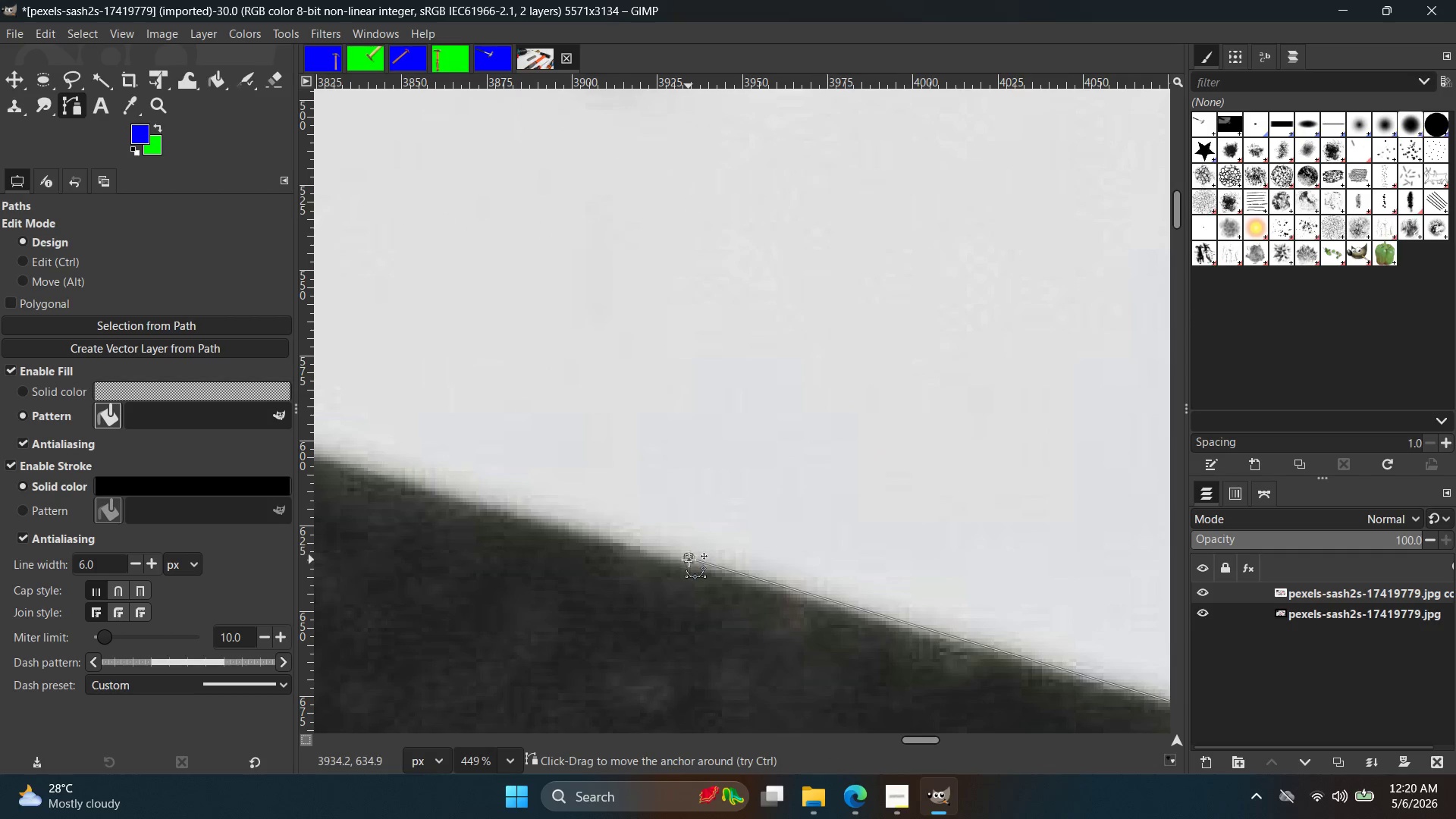 
key(Control+ControlLeft)
 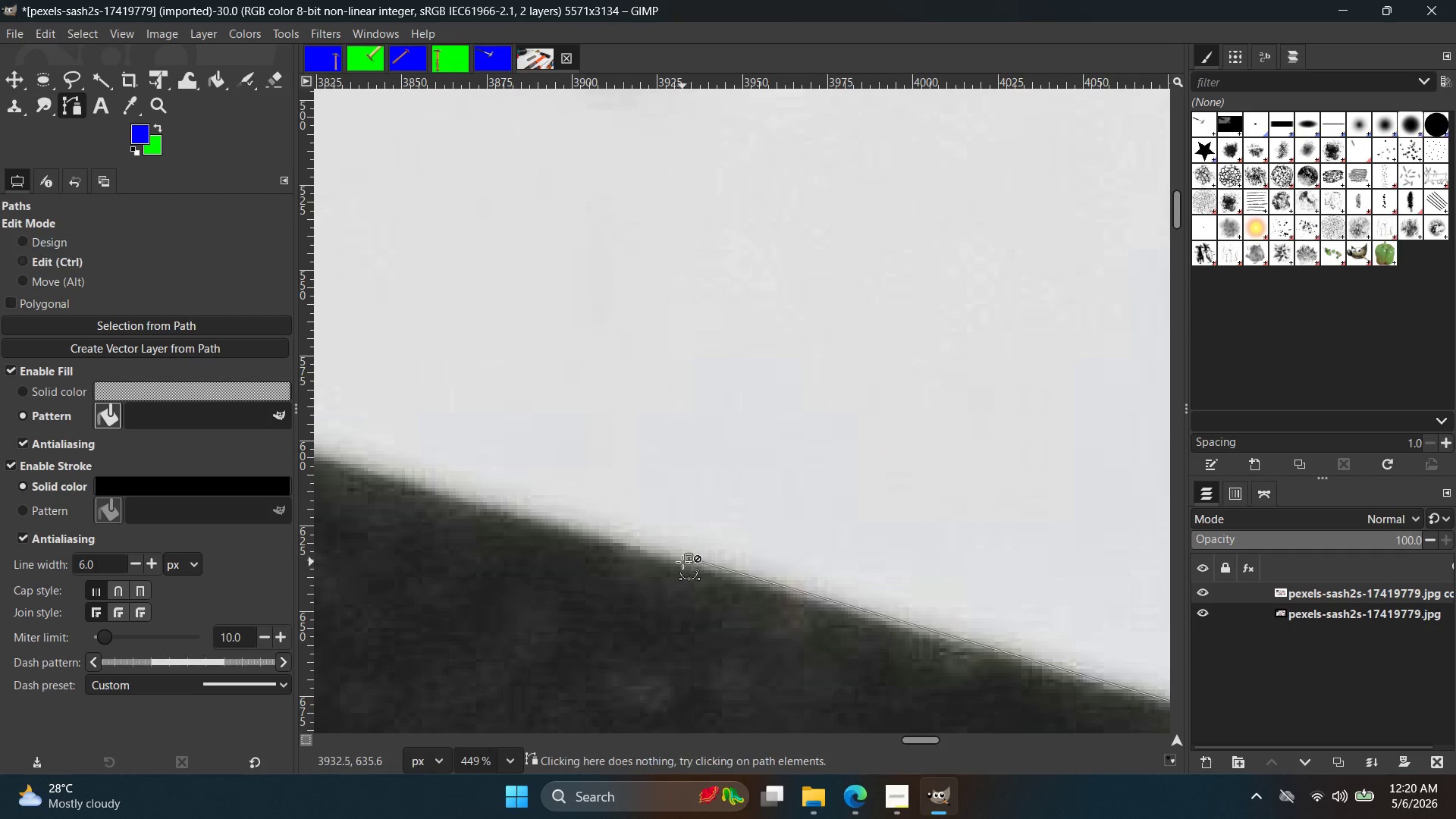 
key(Control+Z)
 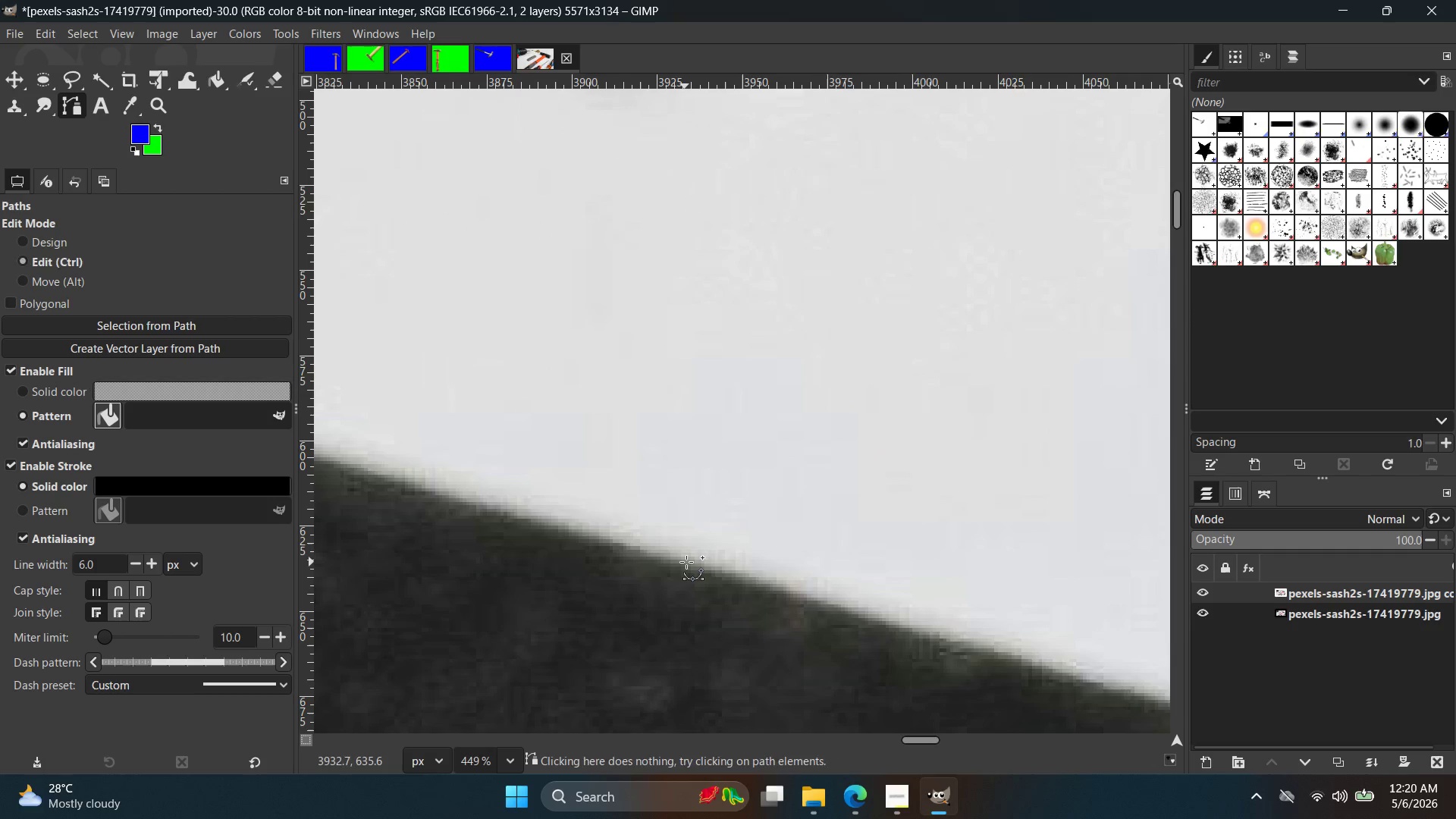 
left_click([686, 562])
 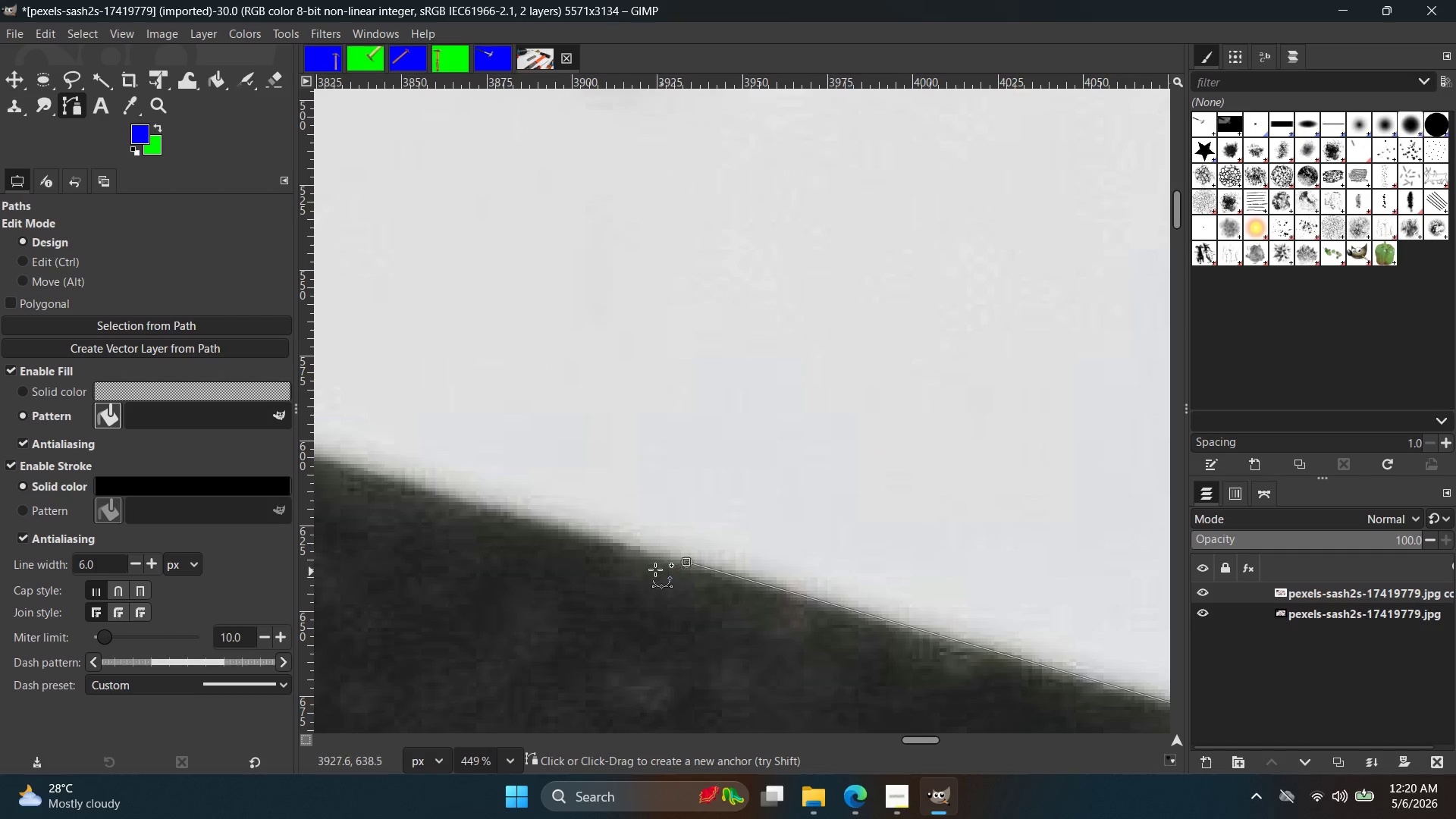 
hold_key(key=Space, duration=0.38)
 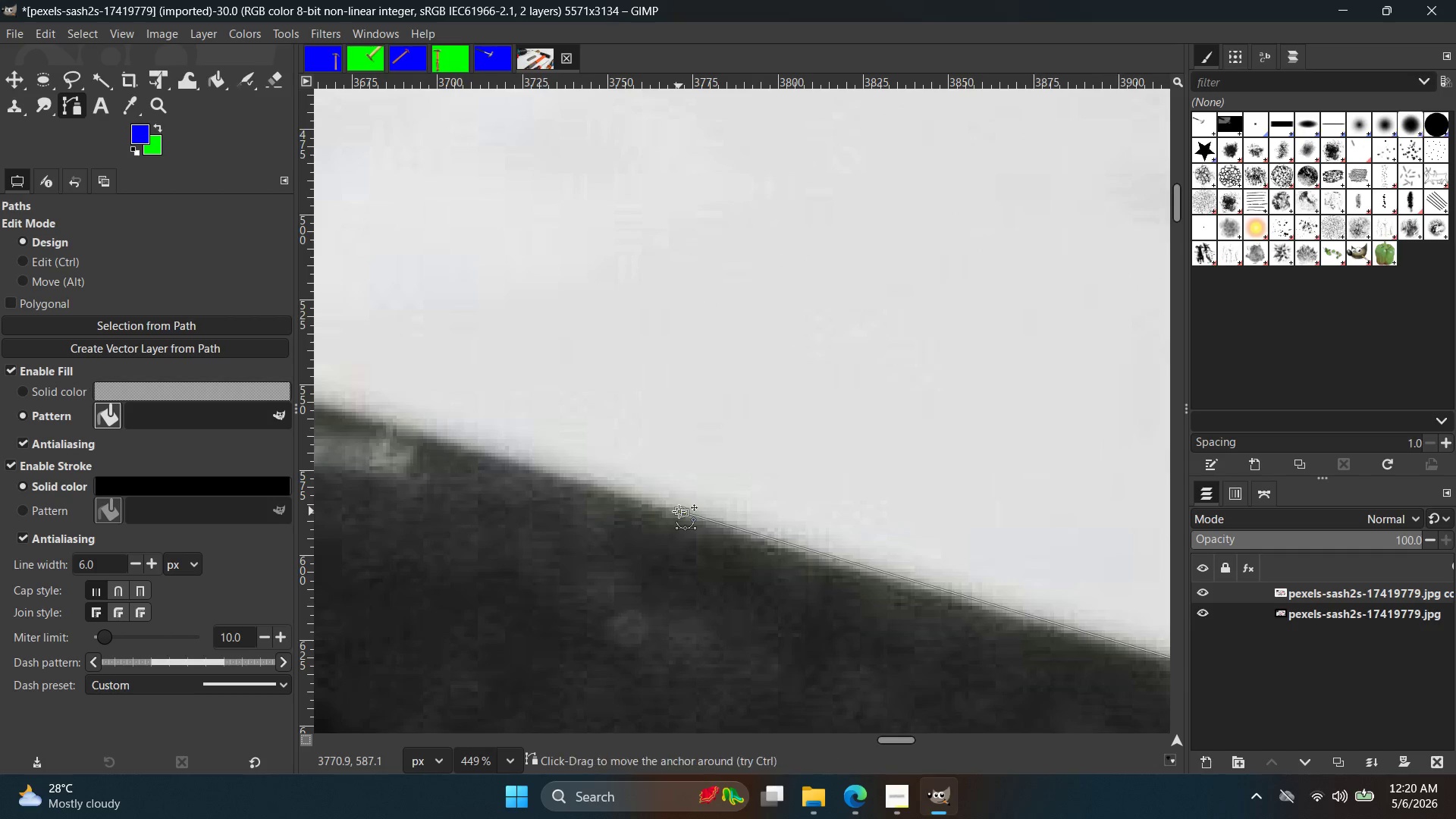 
hold_key(key=Space, duration=0.34)
 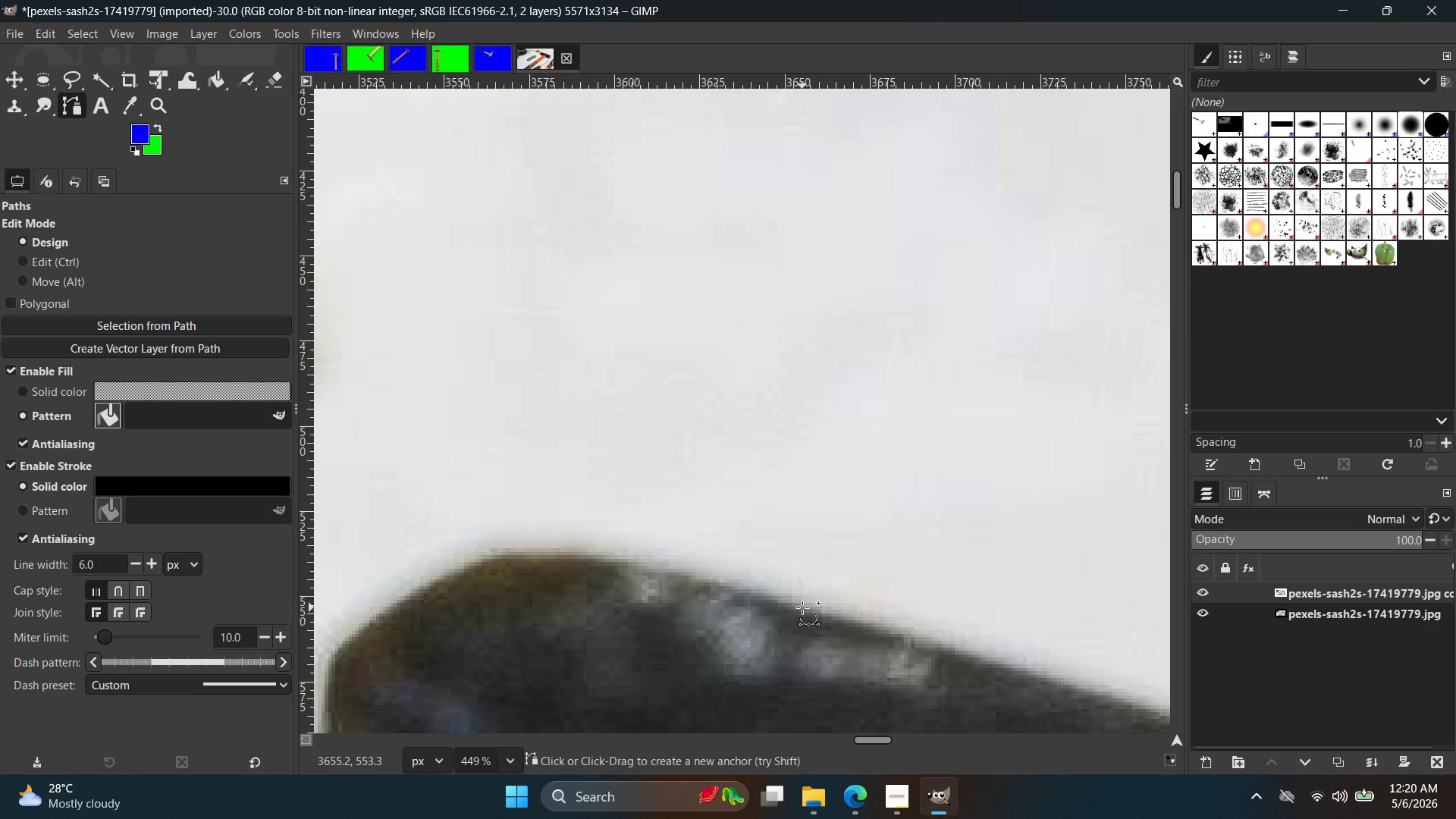 
left_click([802, 607])
 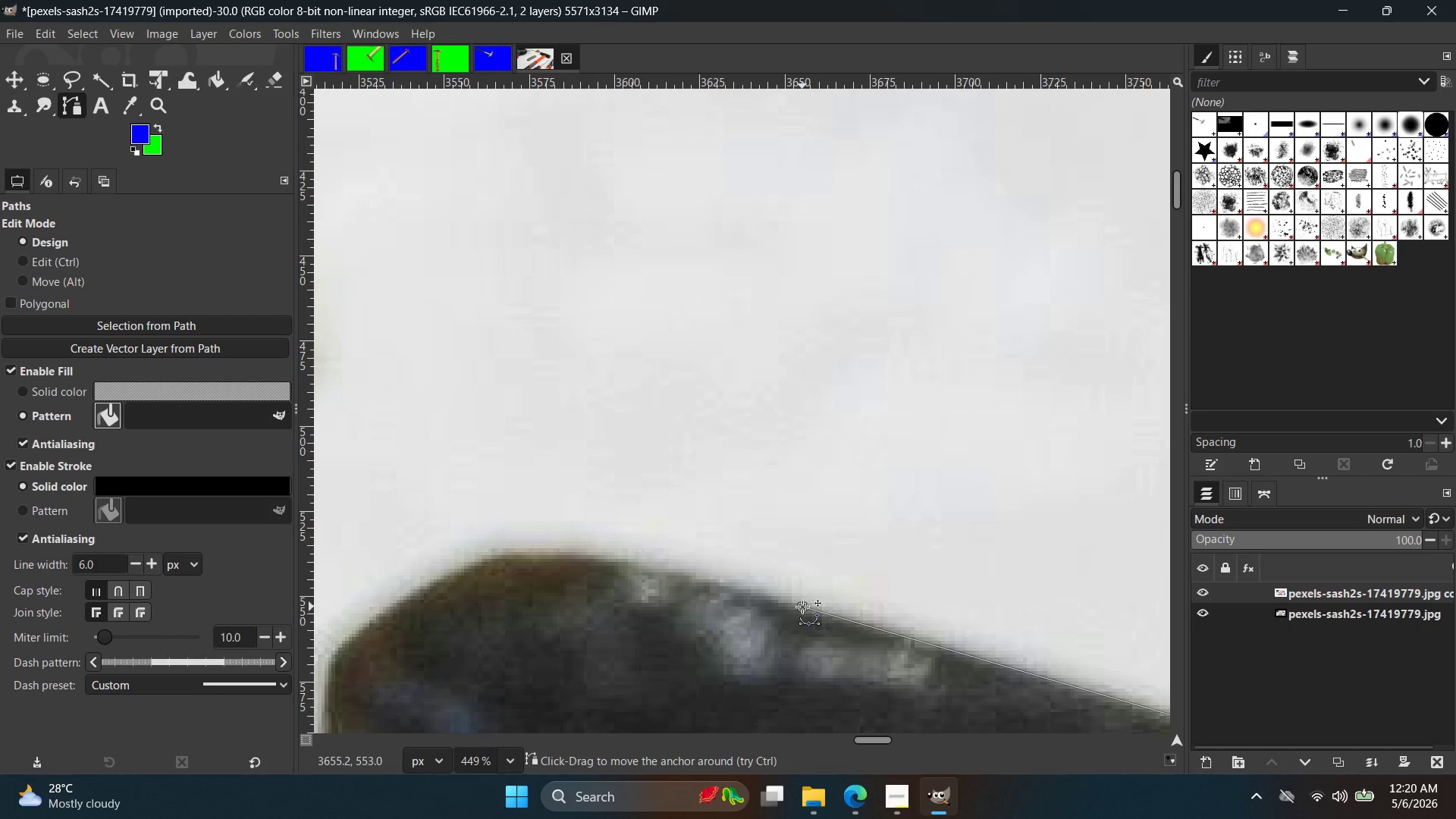 
hold_key(key=ControlLeft, duration=0.56)
 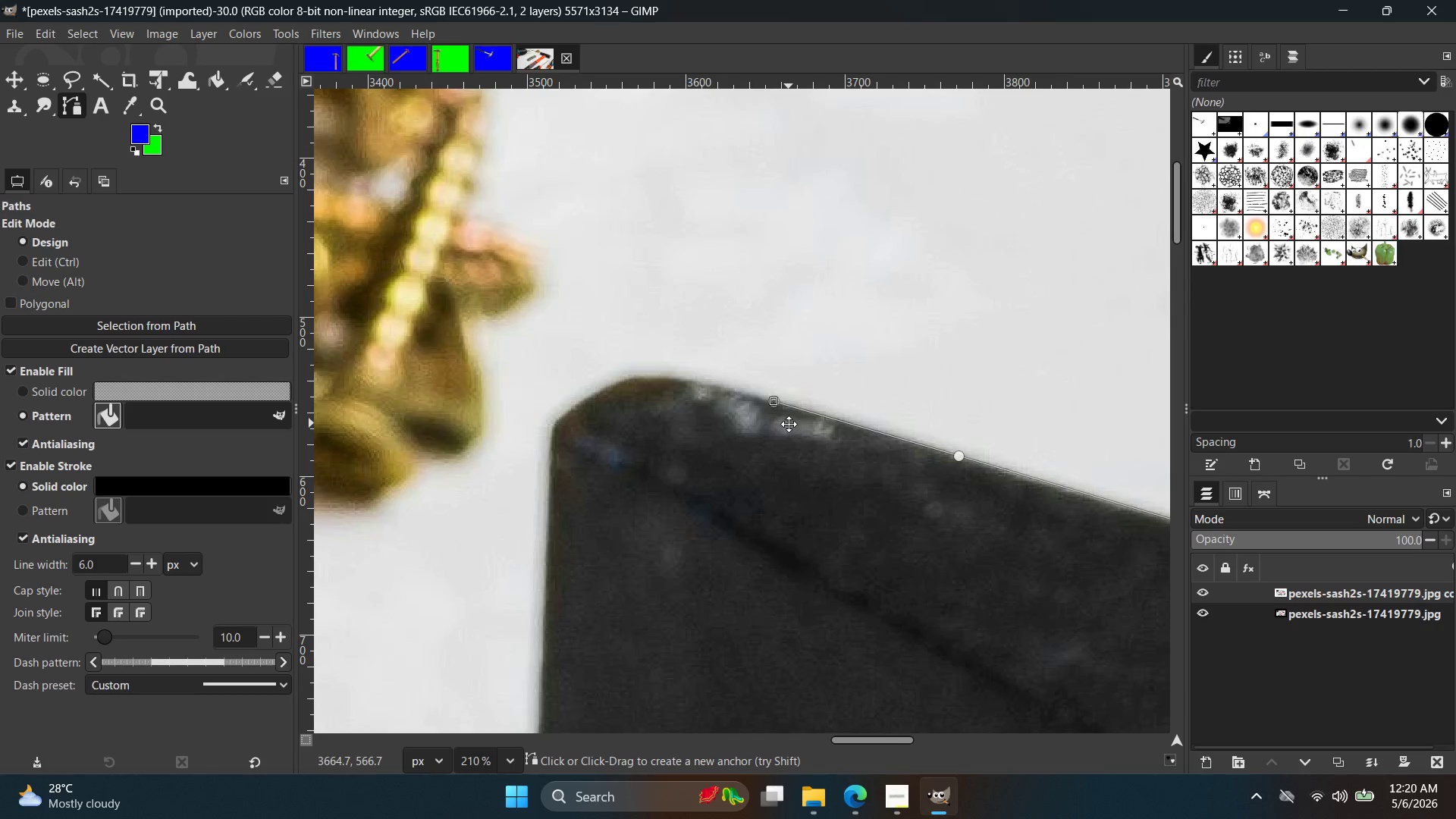 
hold_key(key=Space, duration=0.52)
 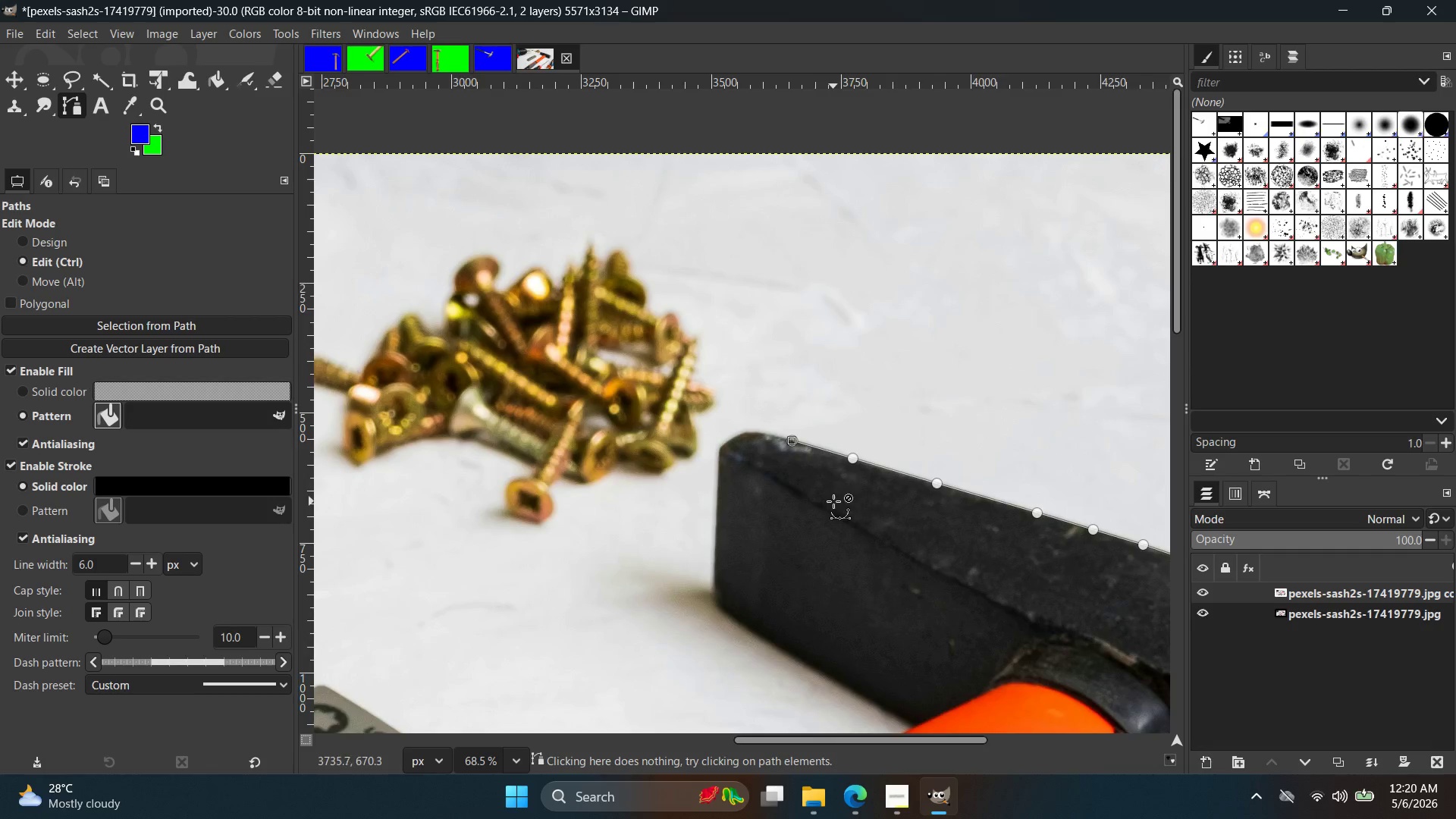 
scroll: coordinate [818, 613], scroll_direction: down, amount: 8.0
 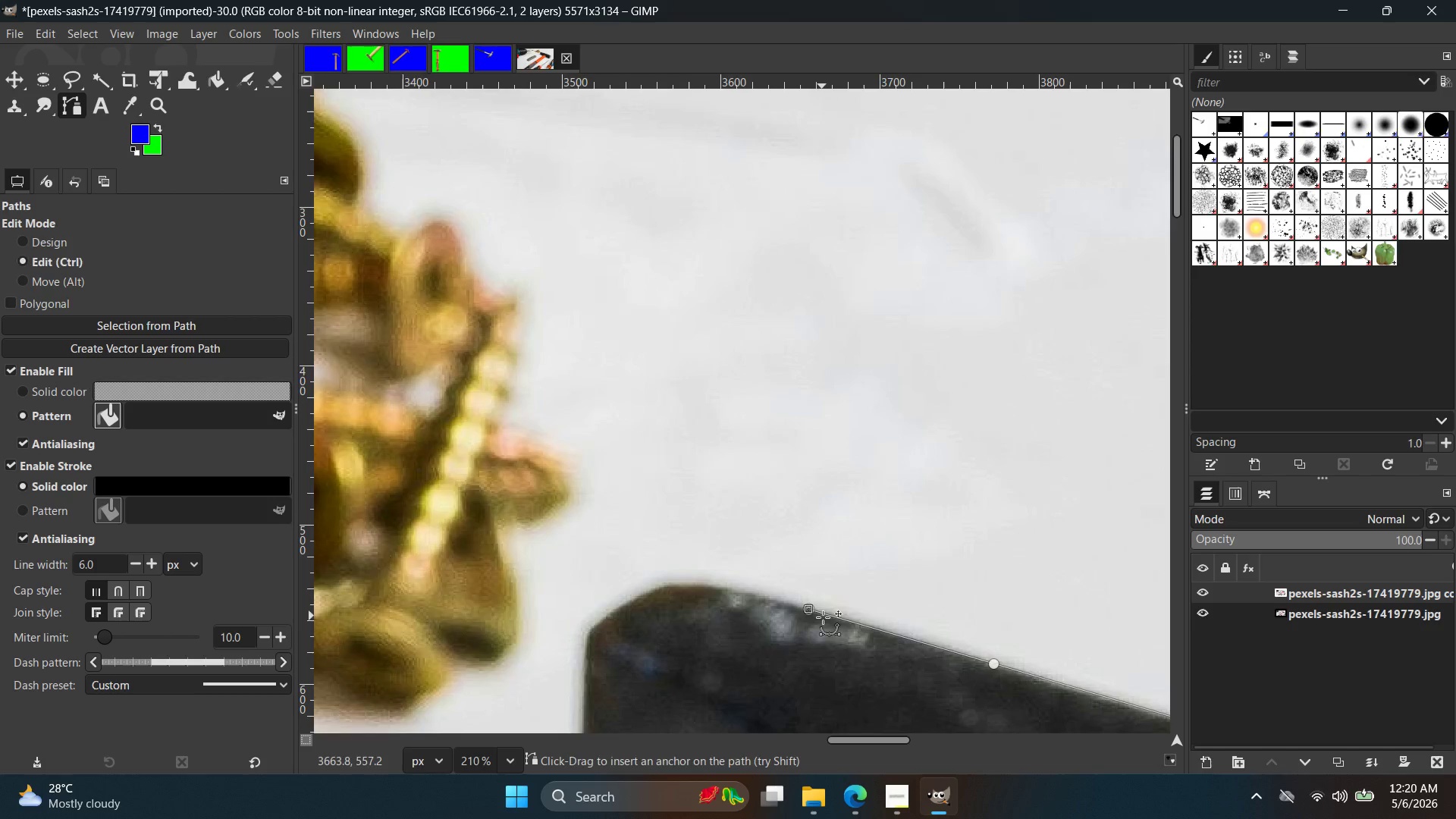 
hold_key(key=ControlLeft, duration=2.69)
scroll: coordinate [921, 529], scroll_direction: down, amount: 34.0
 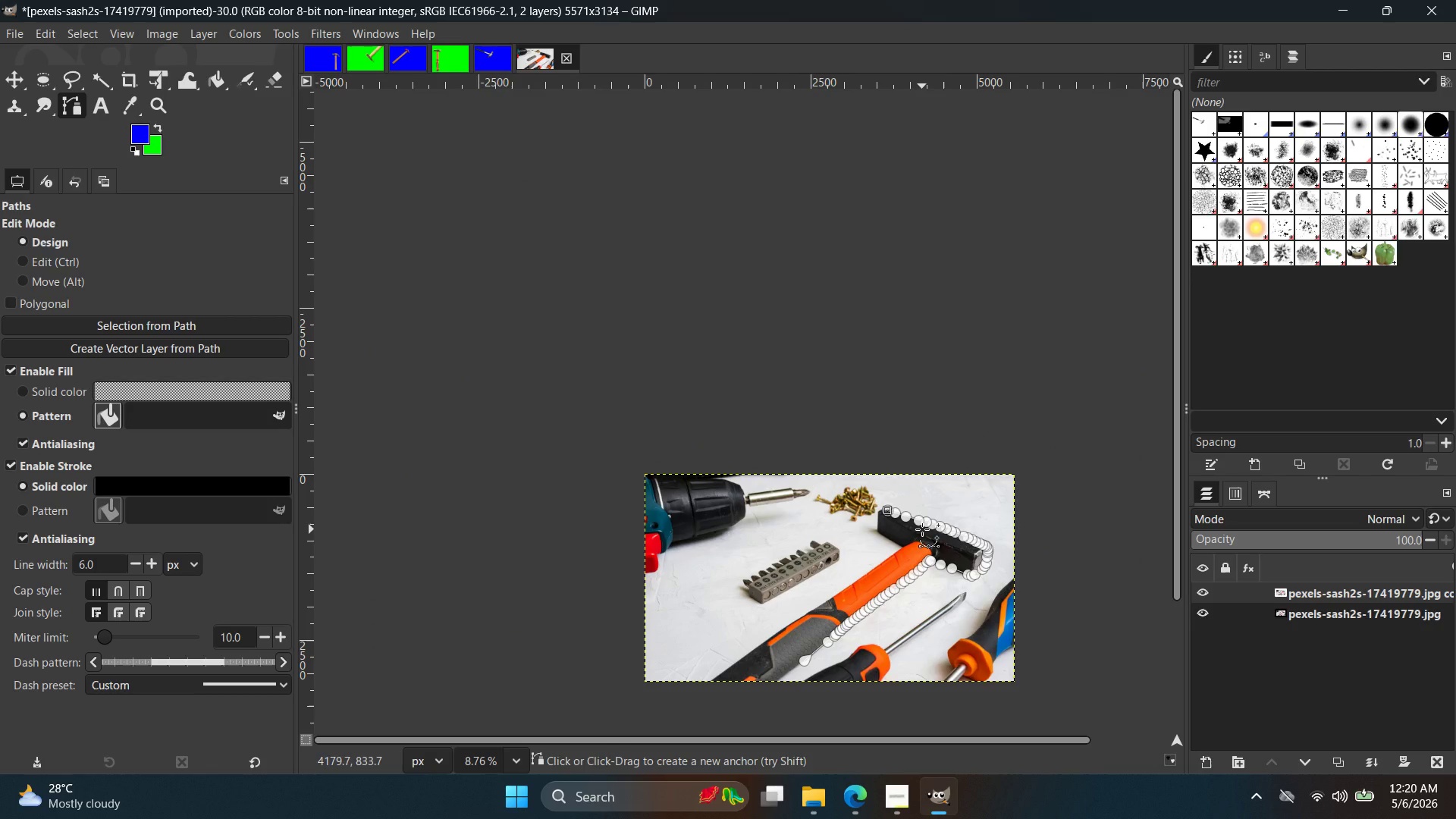 
wait(53.38)
 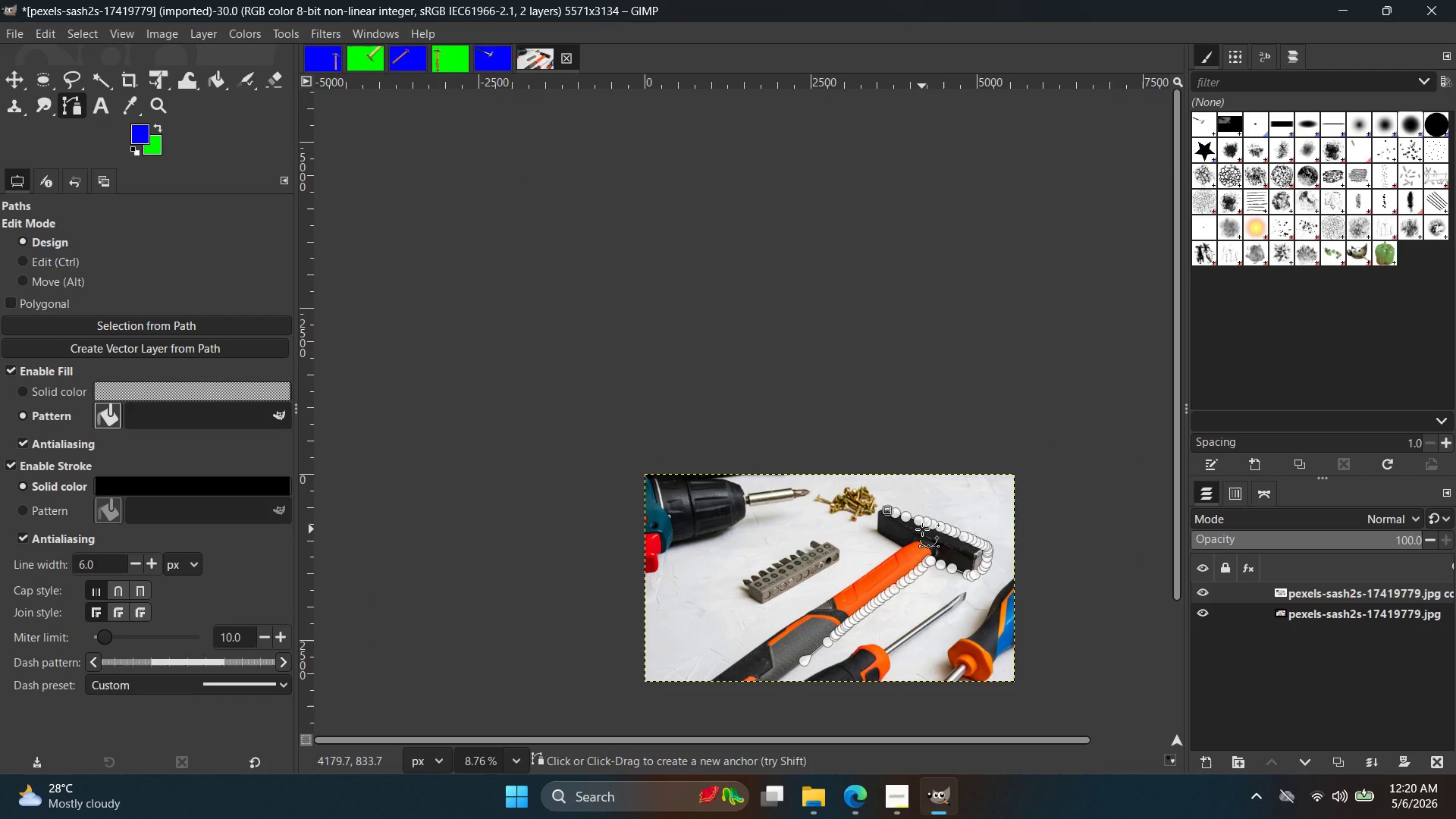 
hold_key(key=ControlLeft, duration=1.59)
 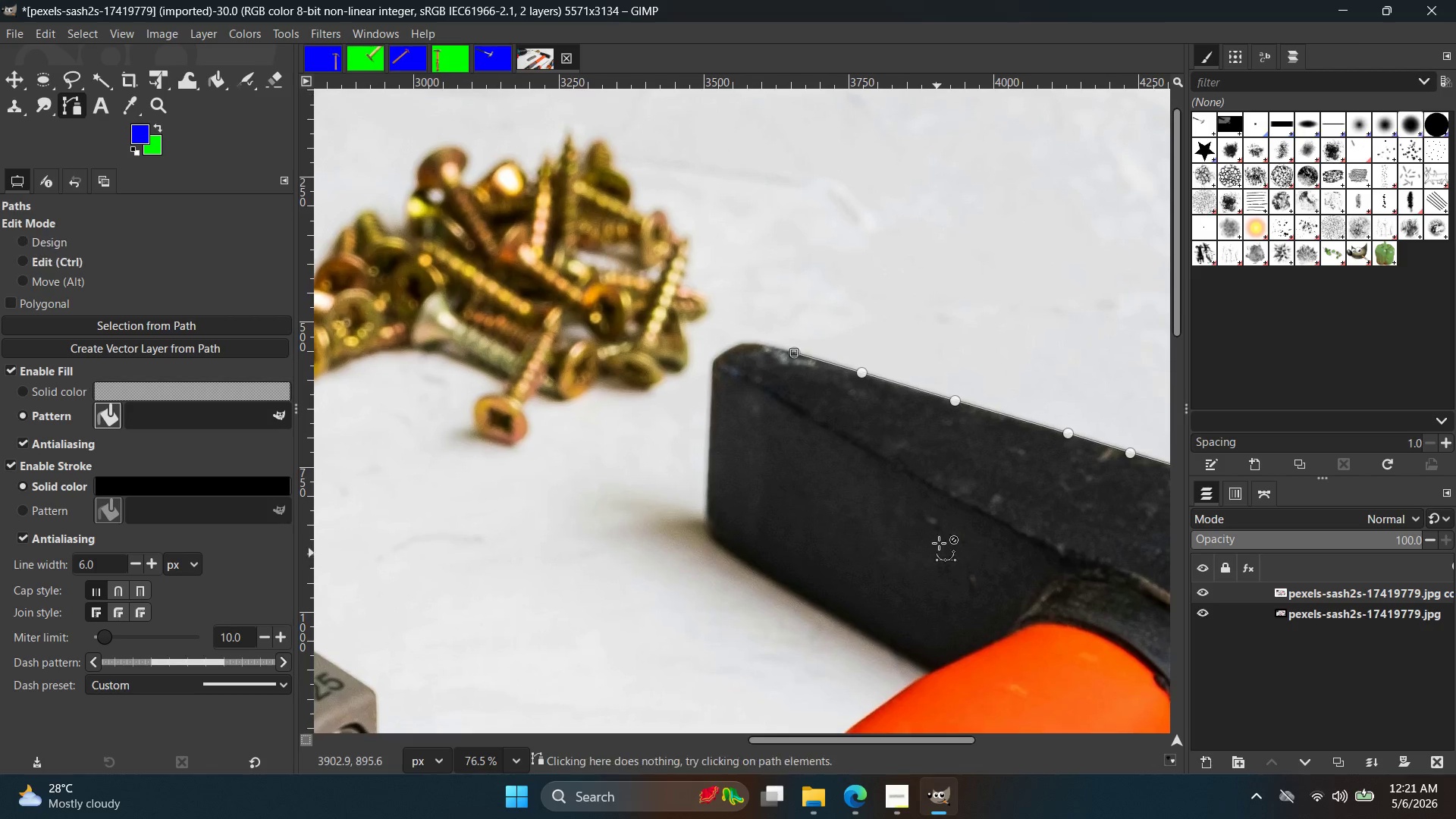 
hold_key(key=Space, duration=0.38)
 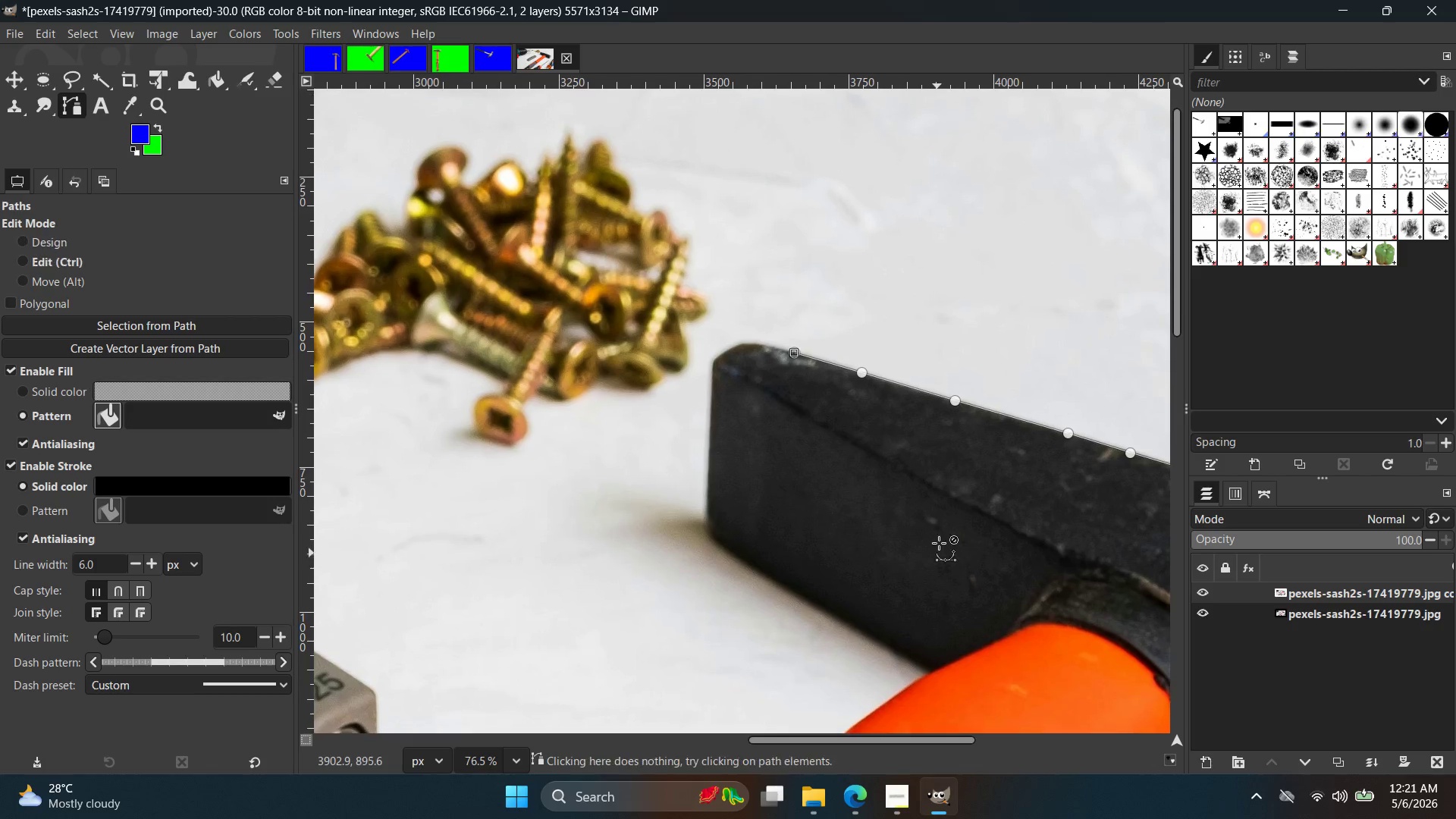 
scroll: coordinate [948, 504], scroll_direction: up, amount: 23.0
 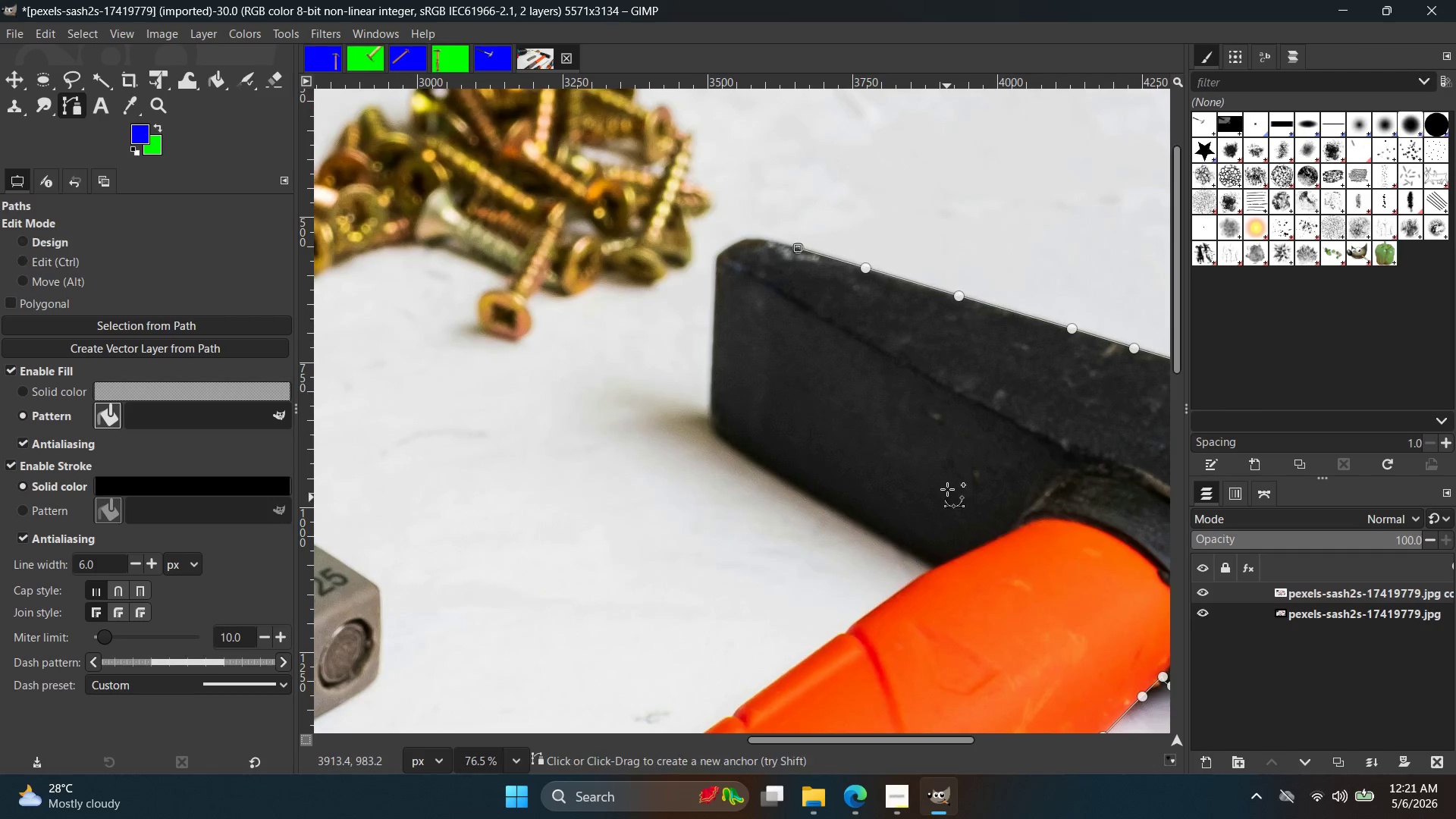 
hold_key(key=ControlLeft, duration=1.17)
 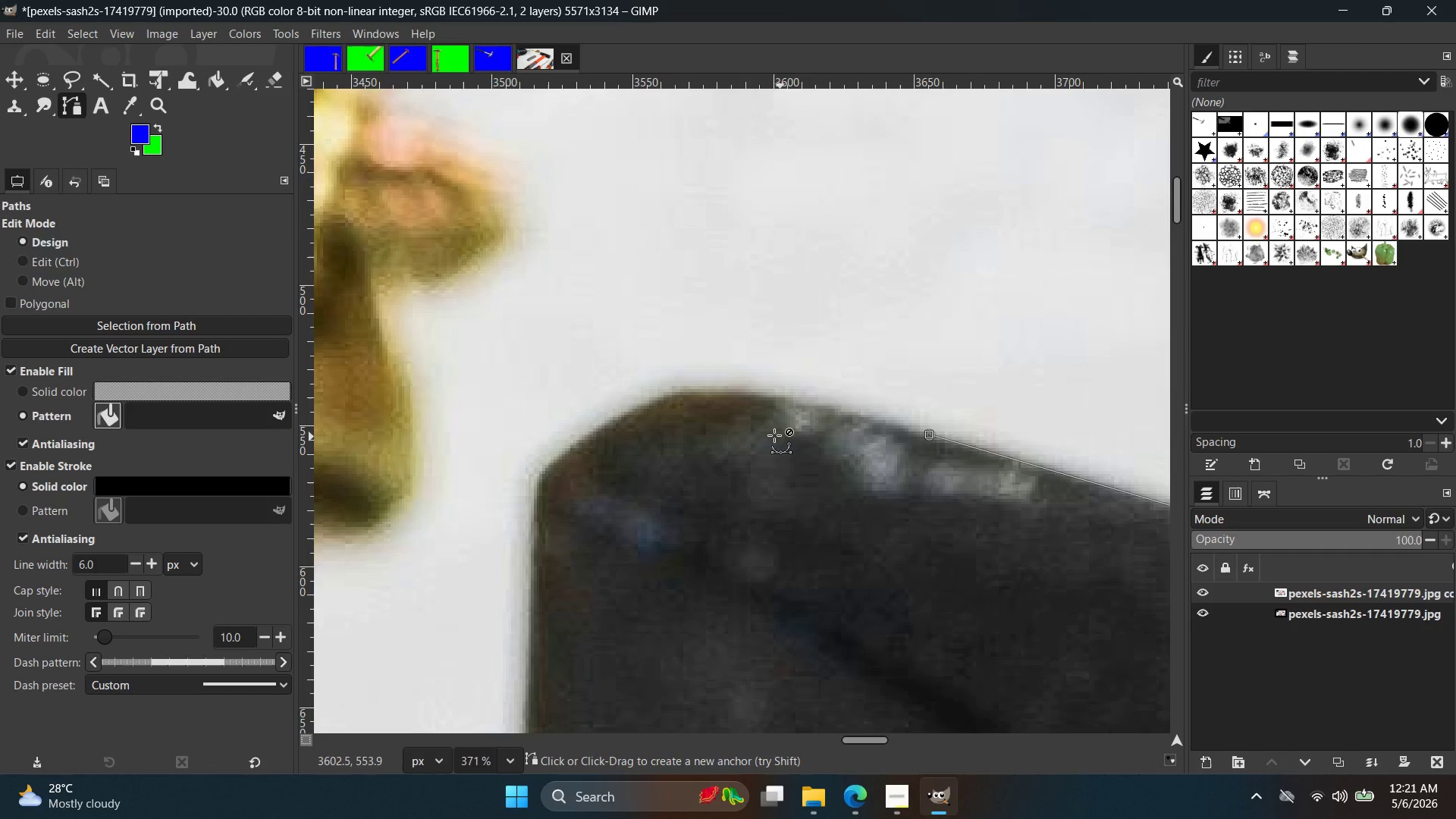 
hold_key(key=Space, duration=0.33)
 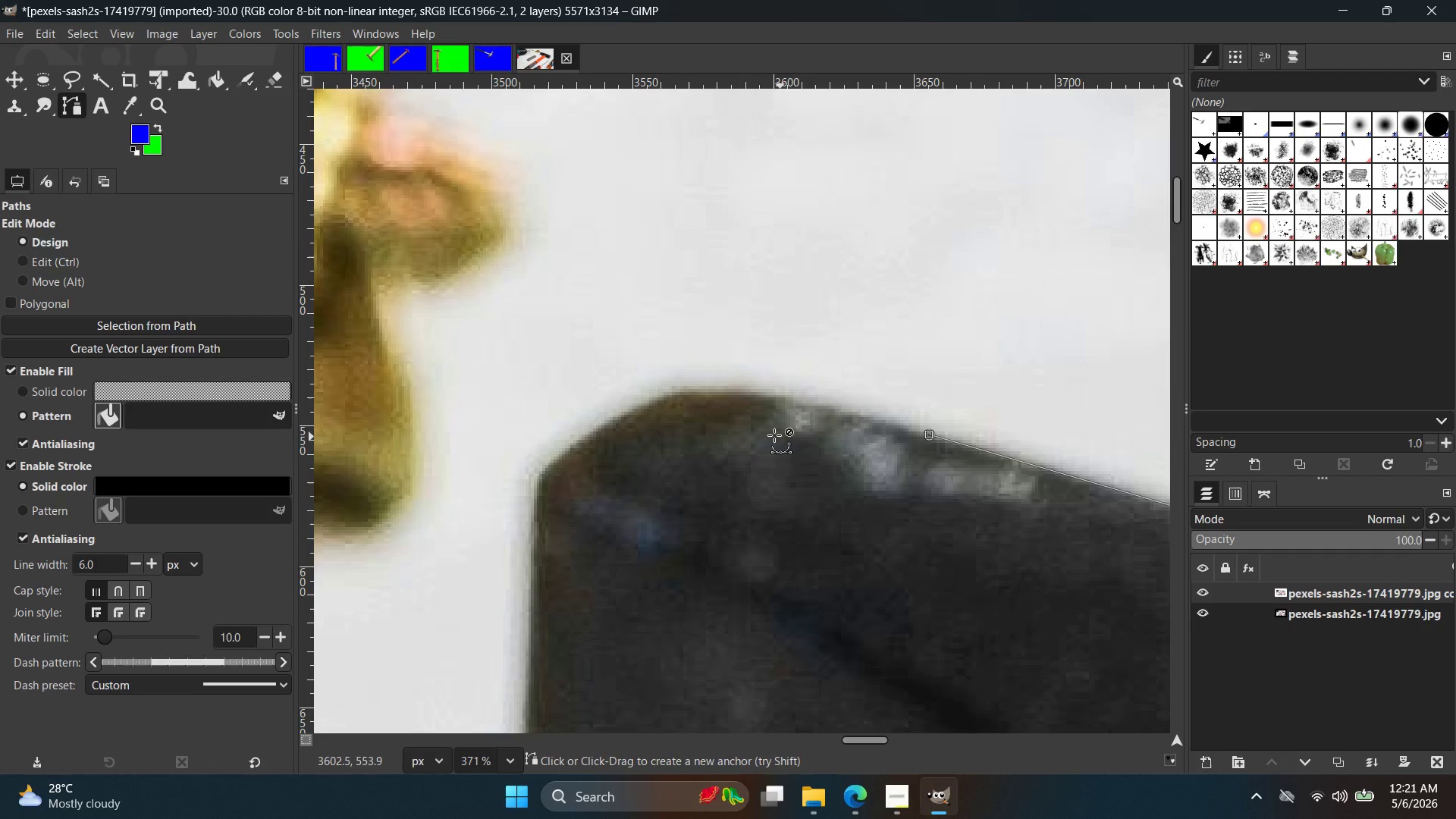 
scroll: coordinate [762, 336], scroll_direction: up, amount: 17.0
 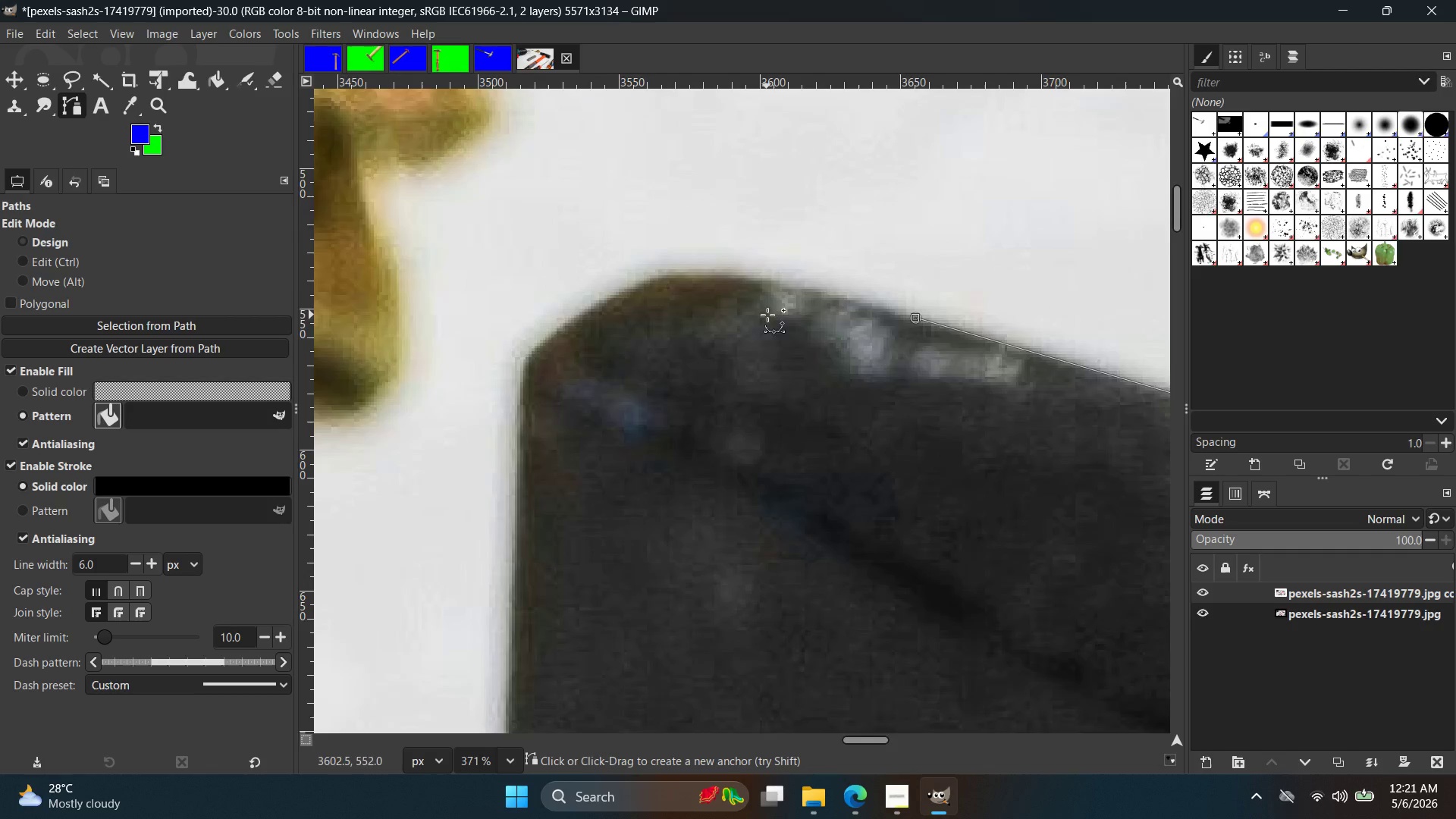 
key(Control+ControlLeft)
 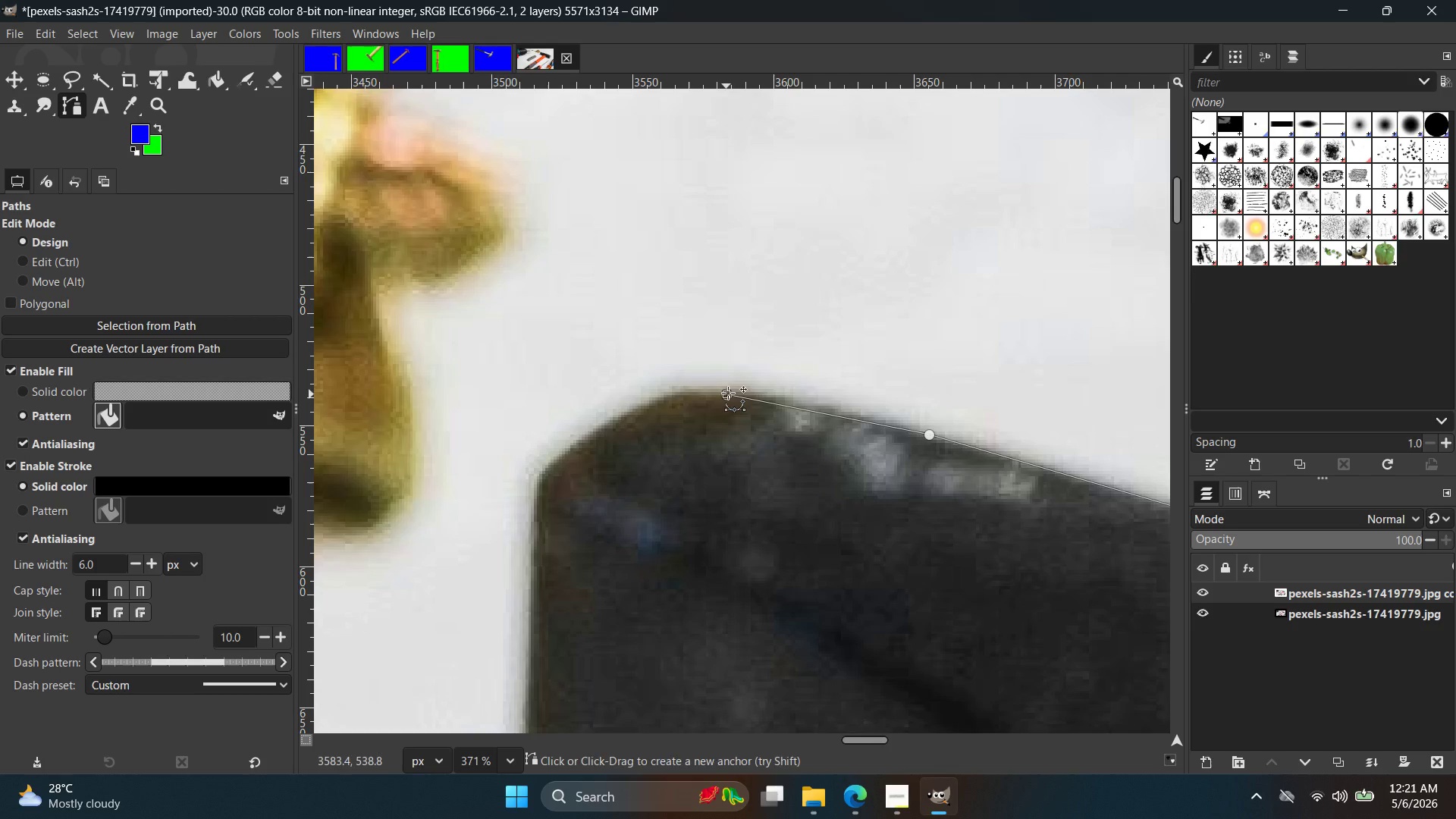 
hold_key(key=ControlLeft, duration=0.39)
 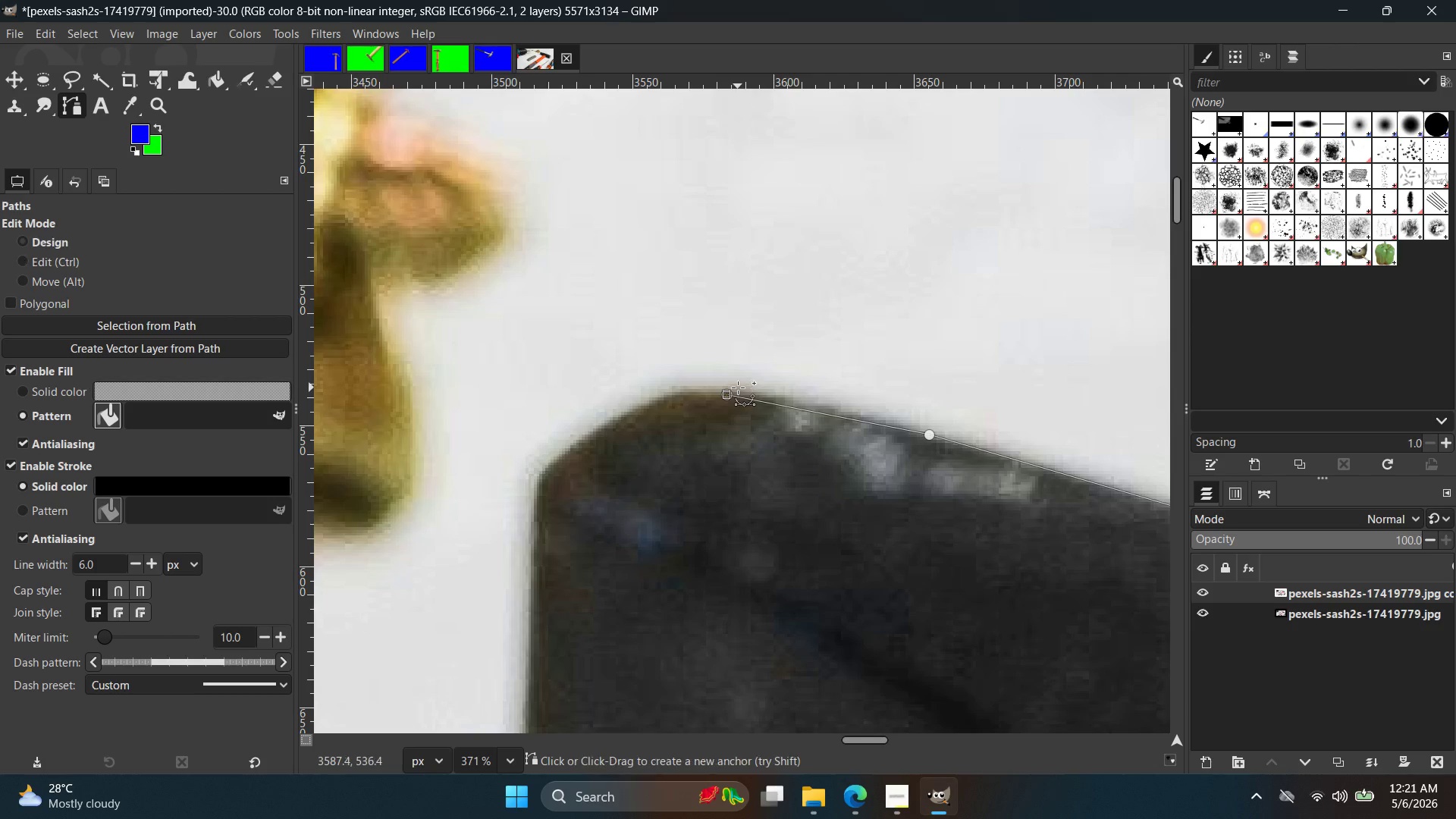 
left_click([738, 388])
 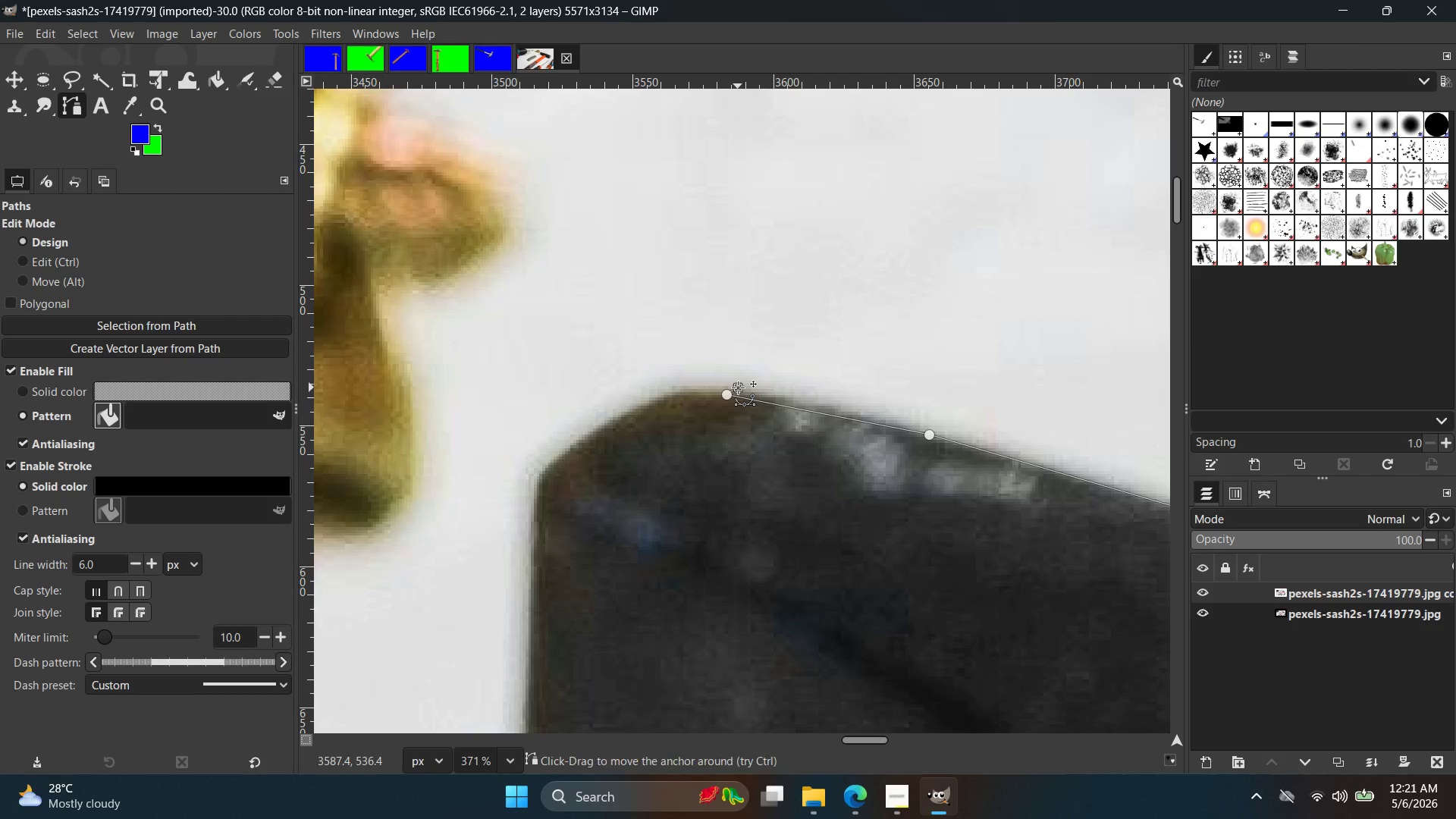 
key(Control+Z)
 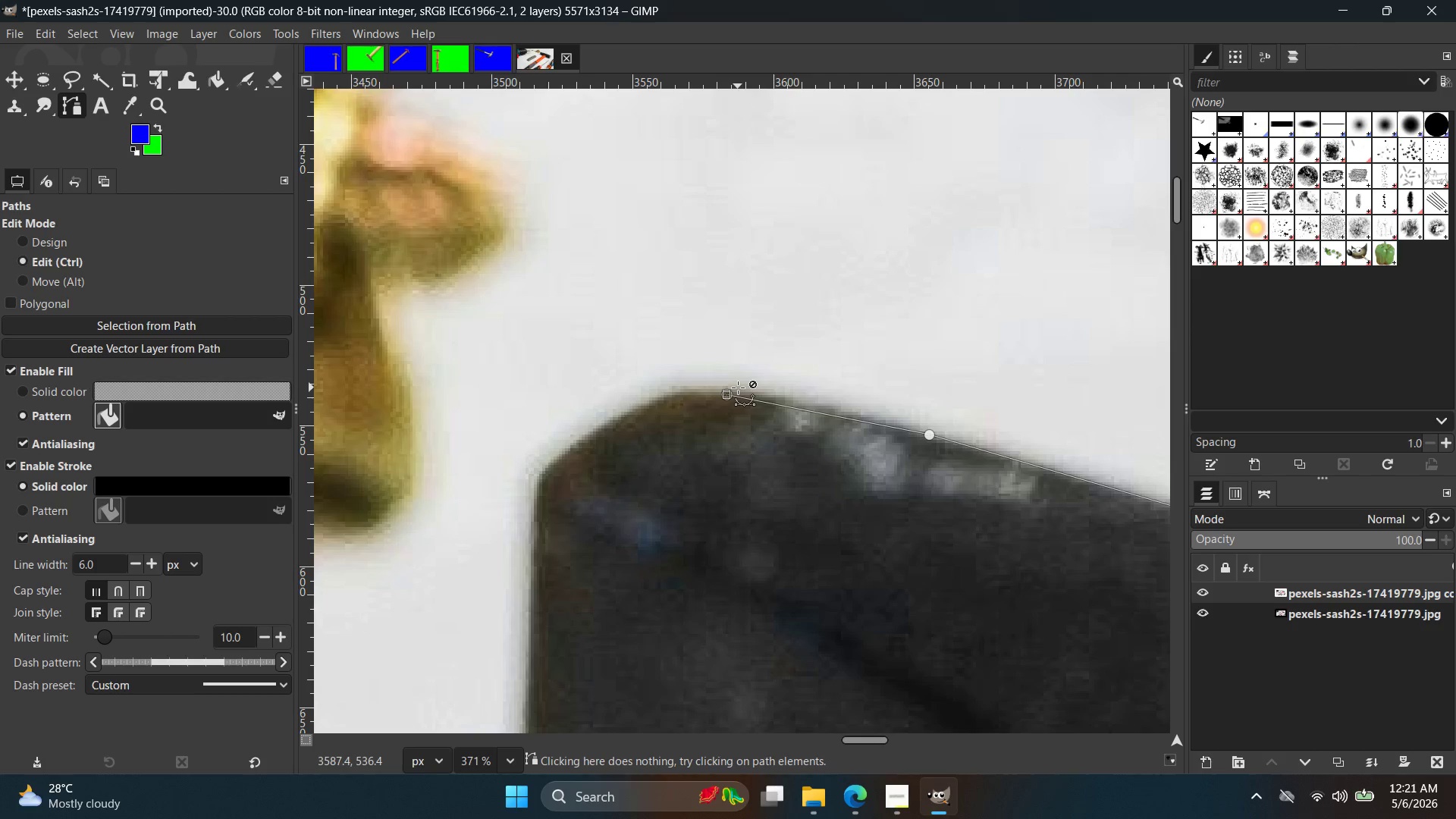 
key(Control+ControlLeft)
 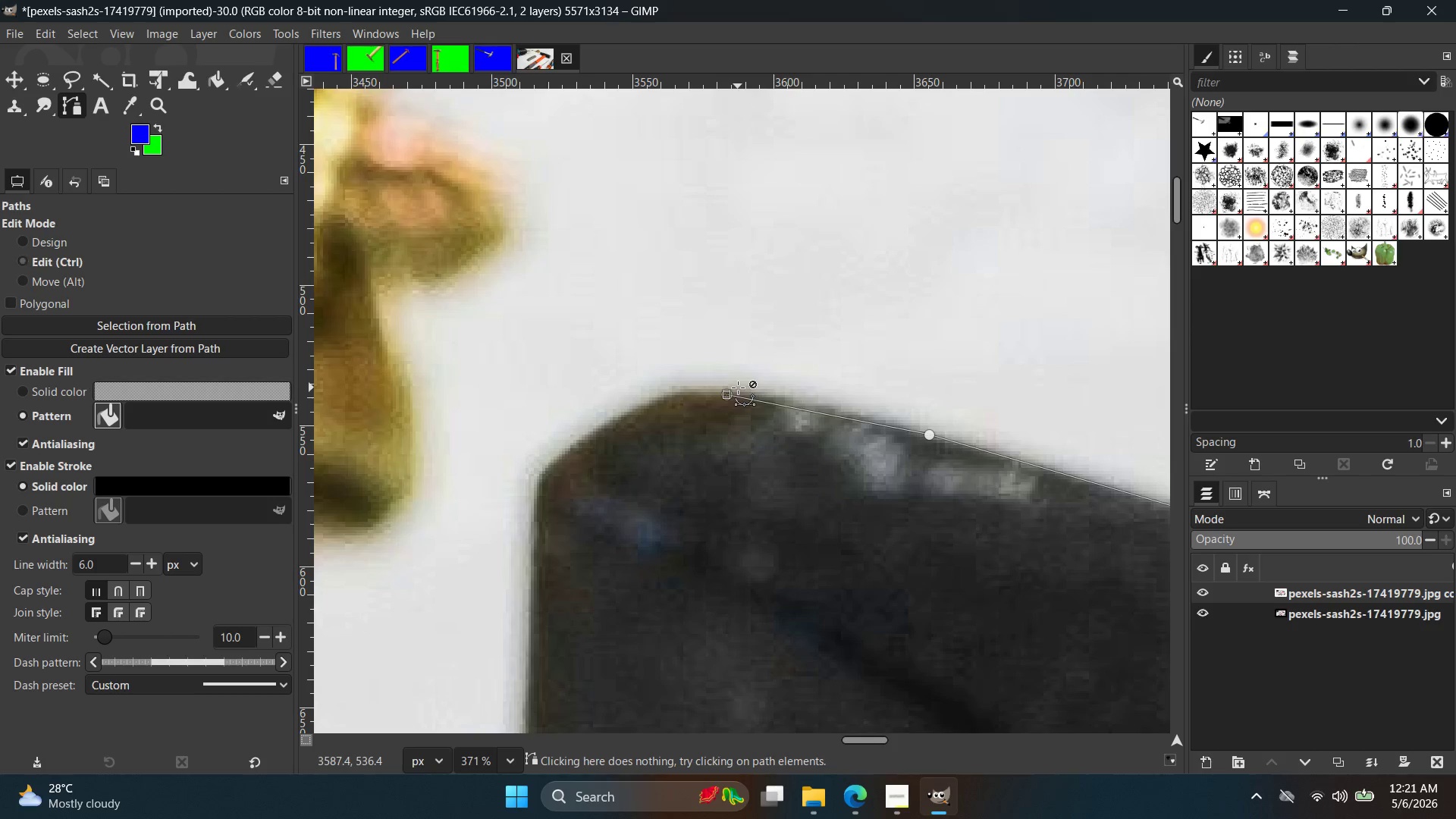 
key(Control+Z)
 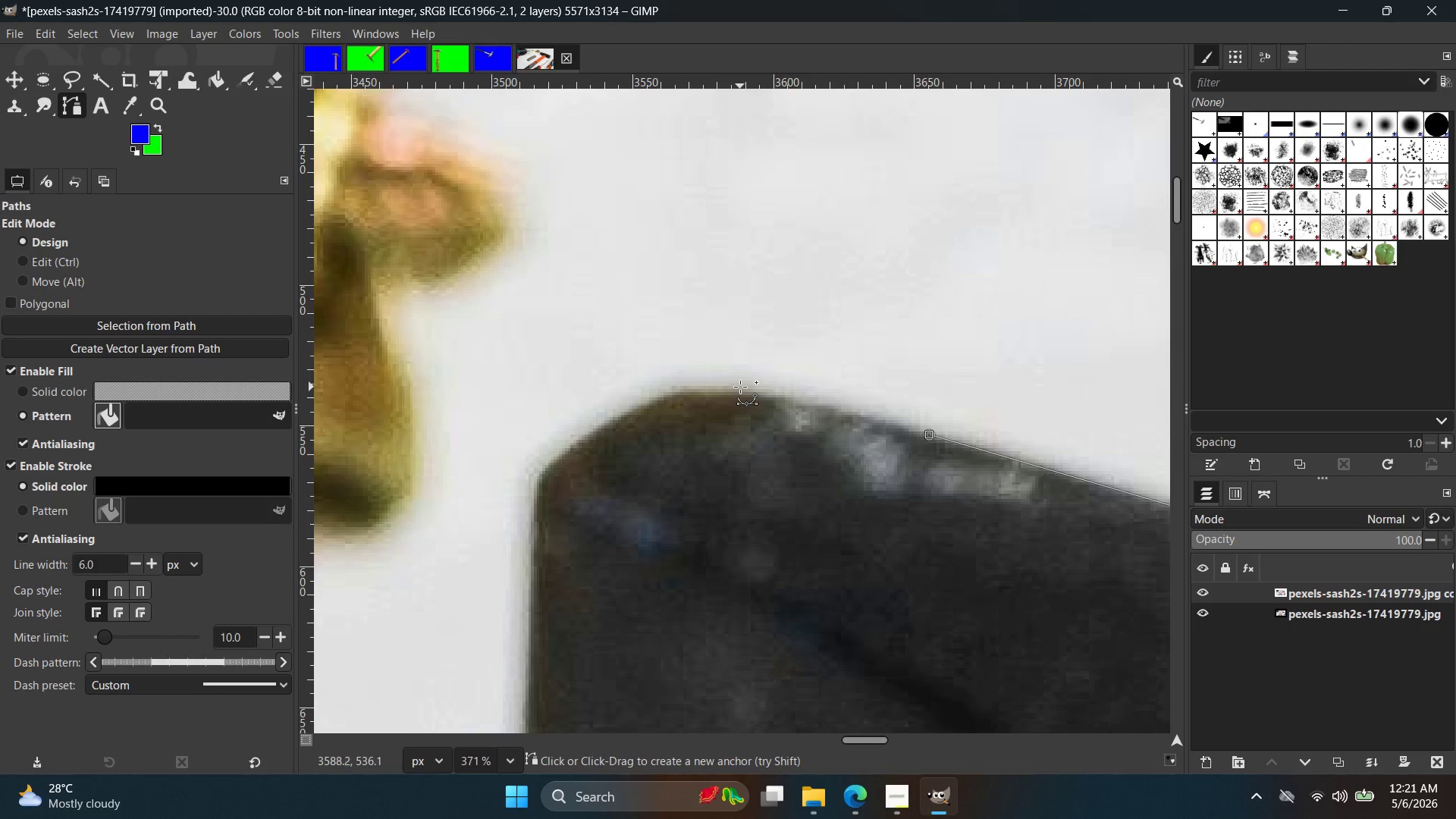 
left_click([739, 388])
 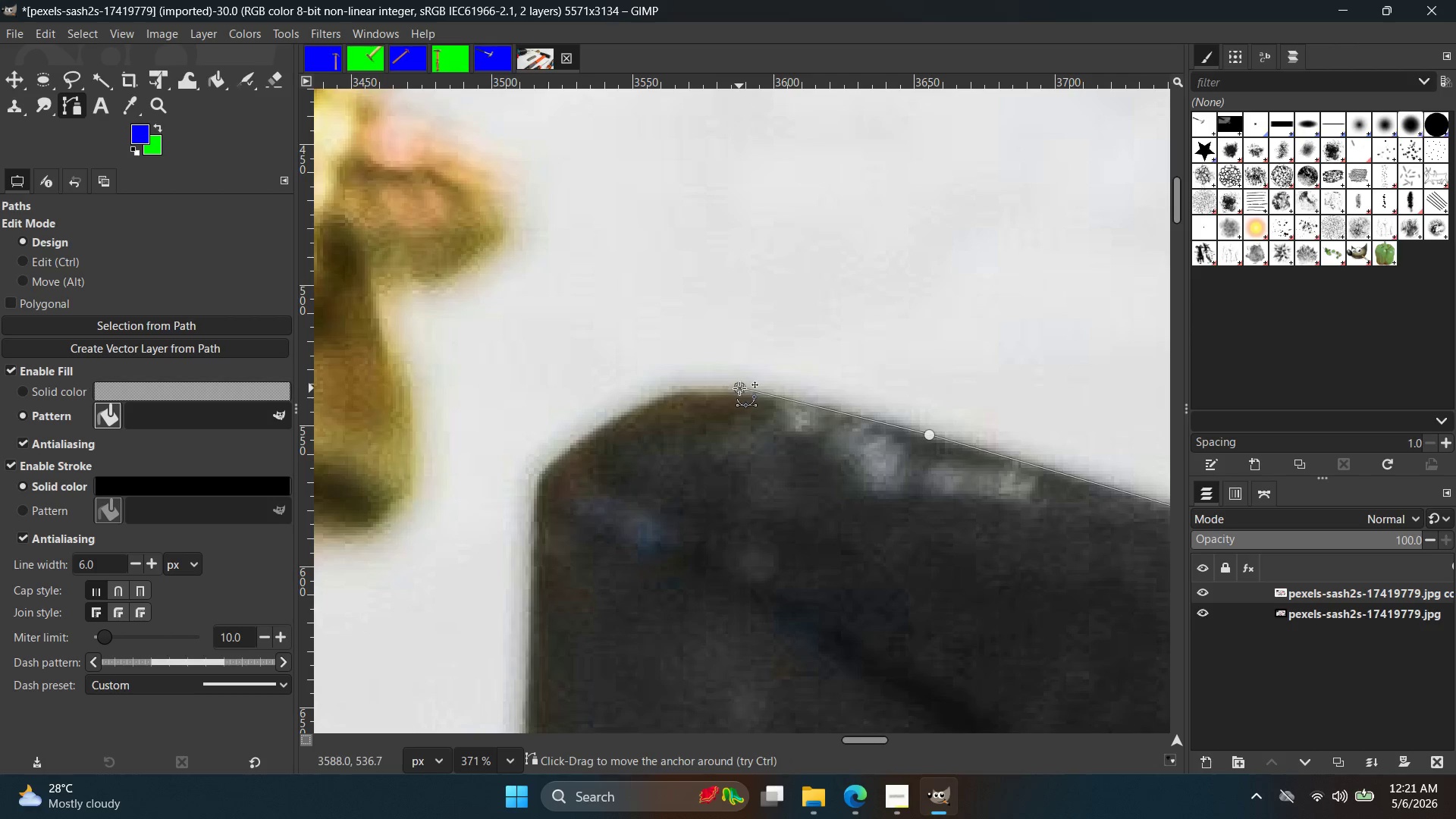 
key(Control+ControlLeft)
 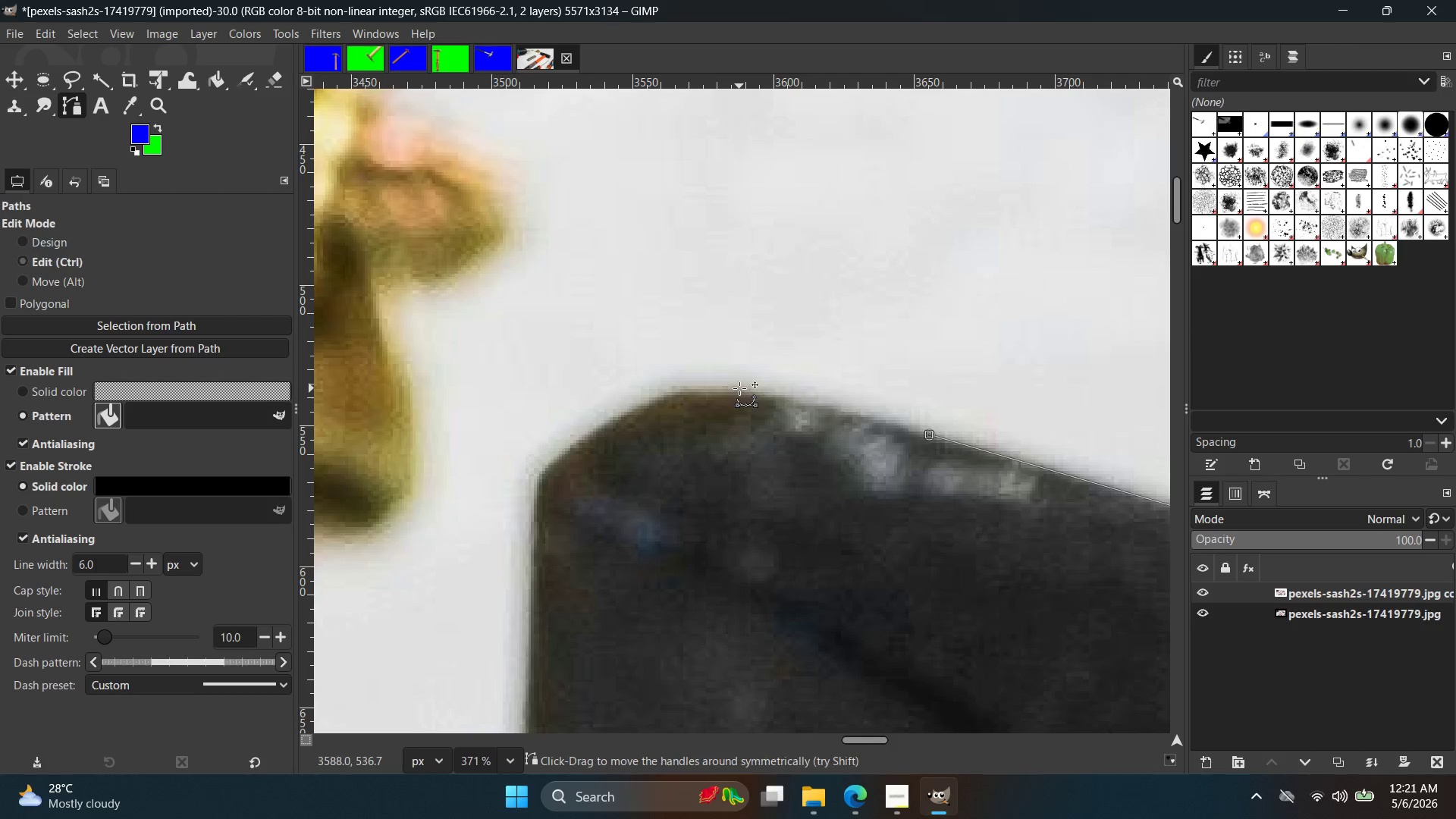 
key(Control+Z)
 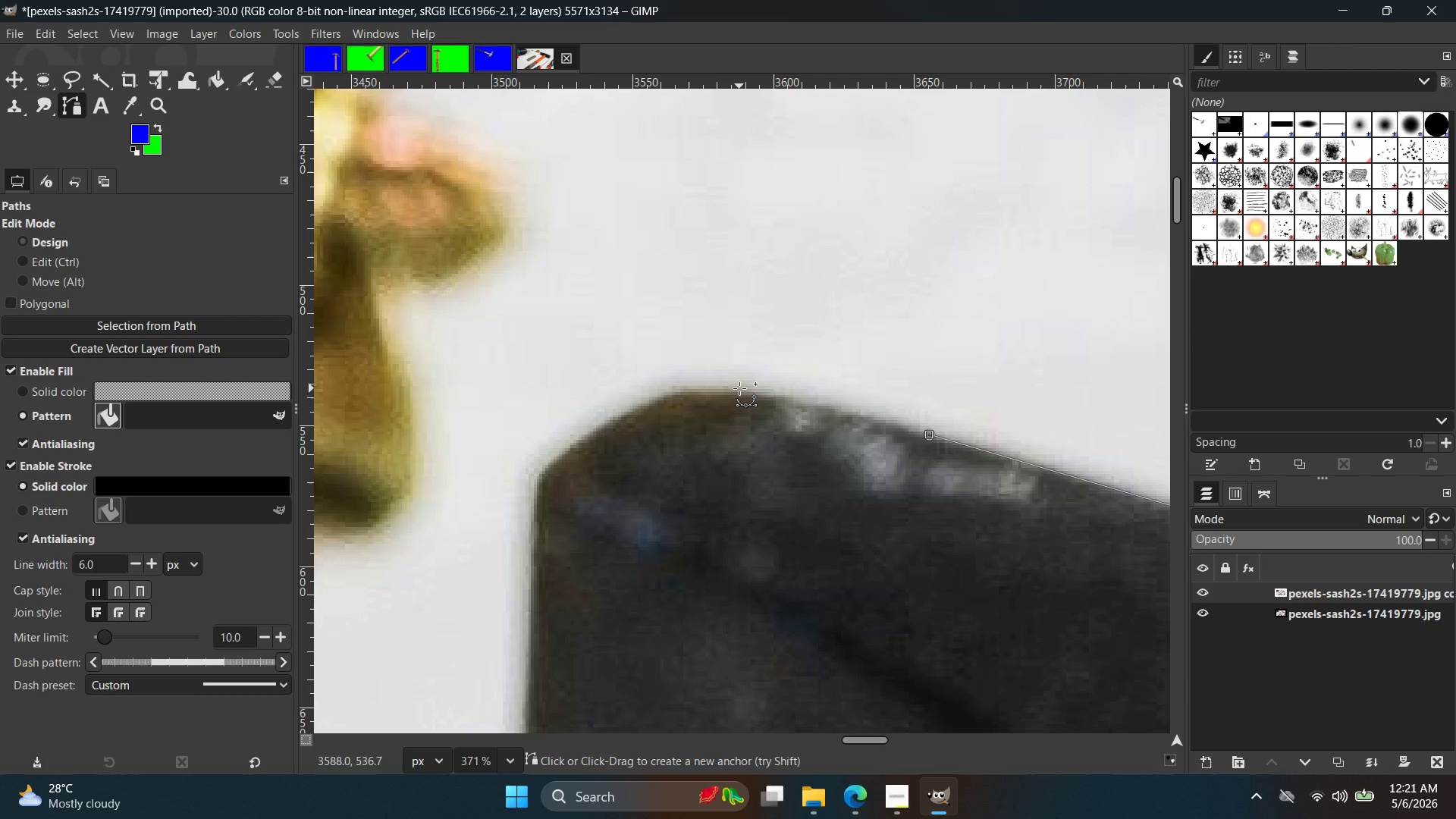 
left_click([739, 388])
 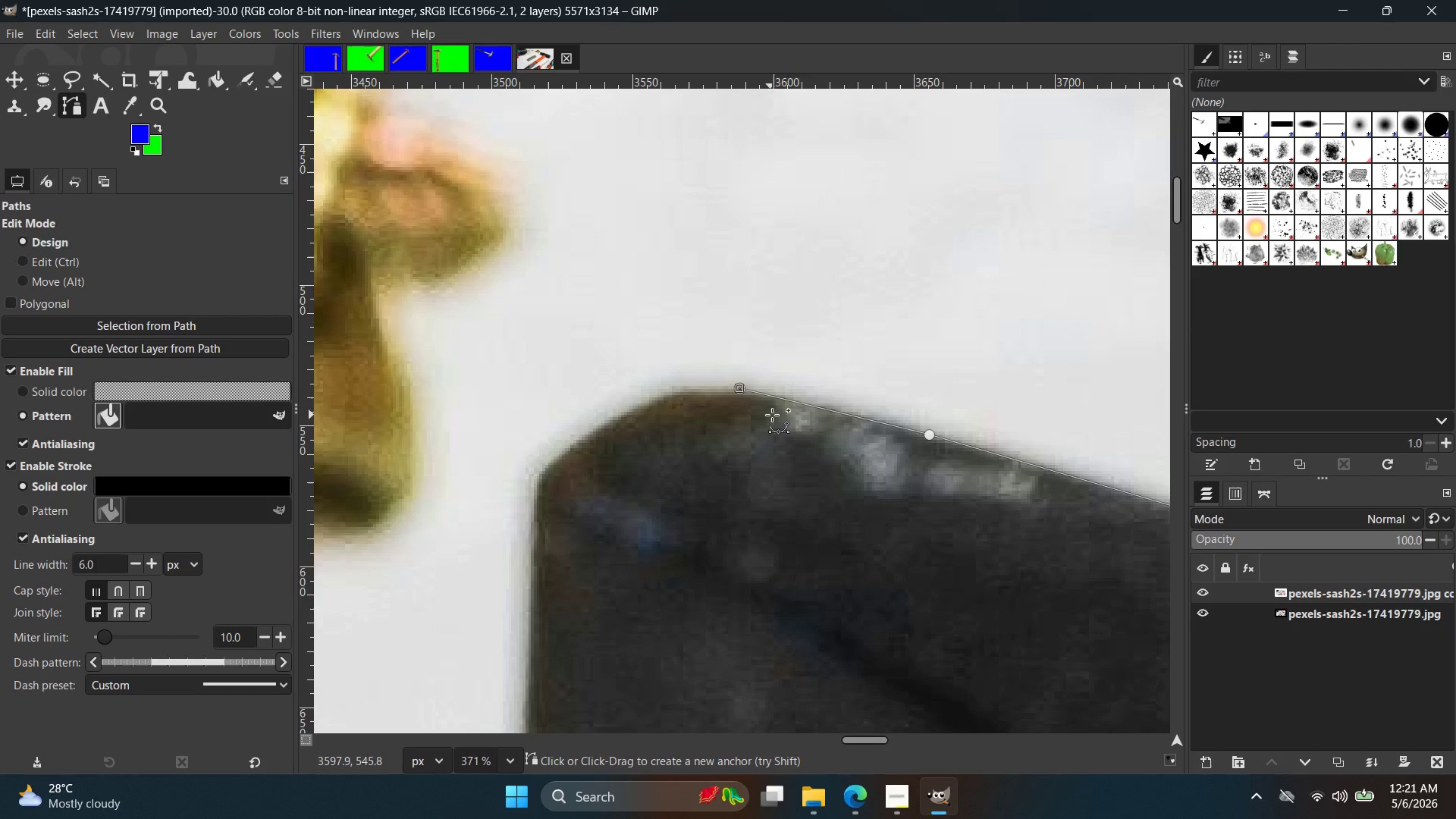 
key(Control+Z)
 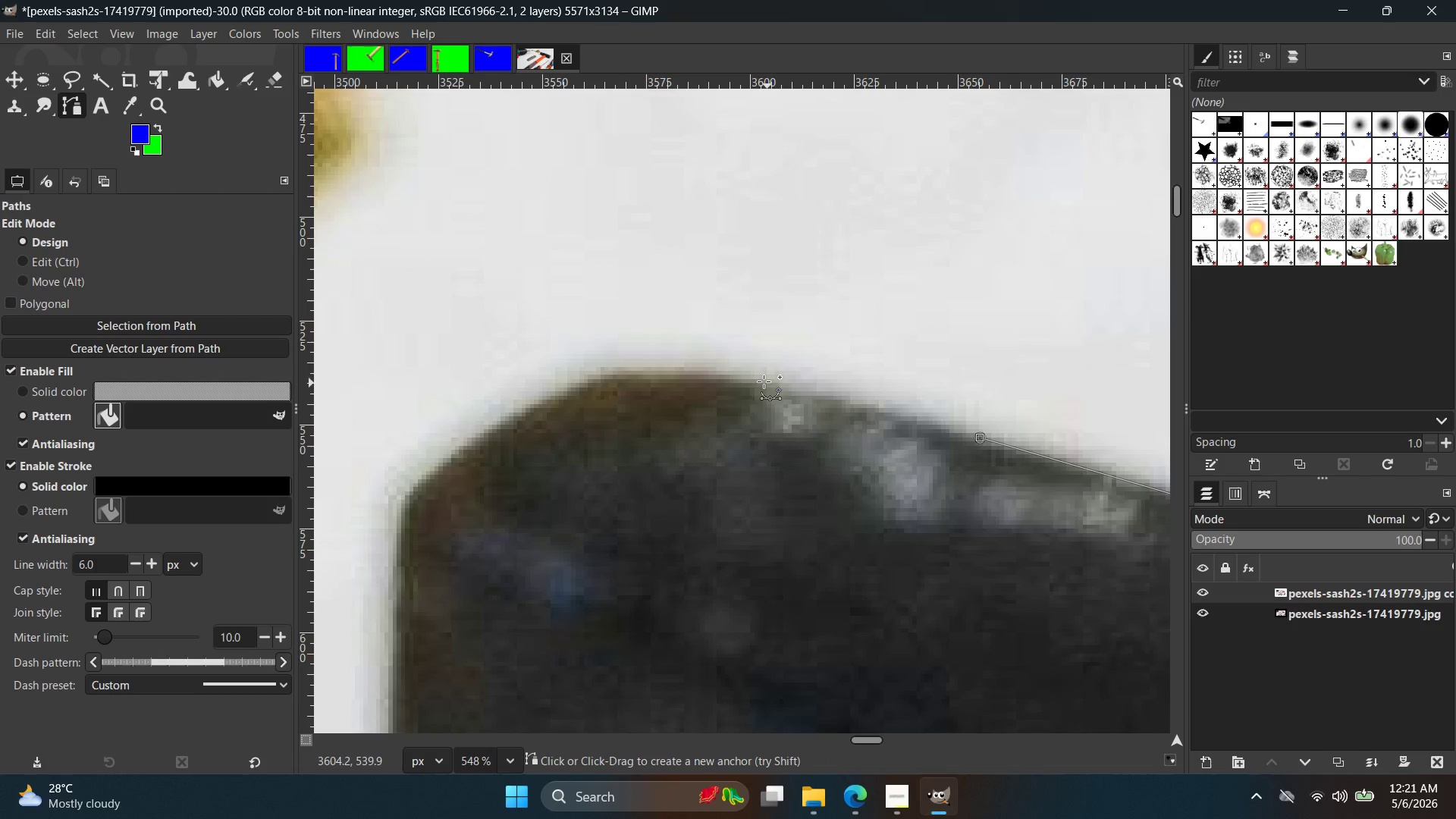 
scroll: coordinate [796, 425], scroll_direction: up, amount: 4.0
 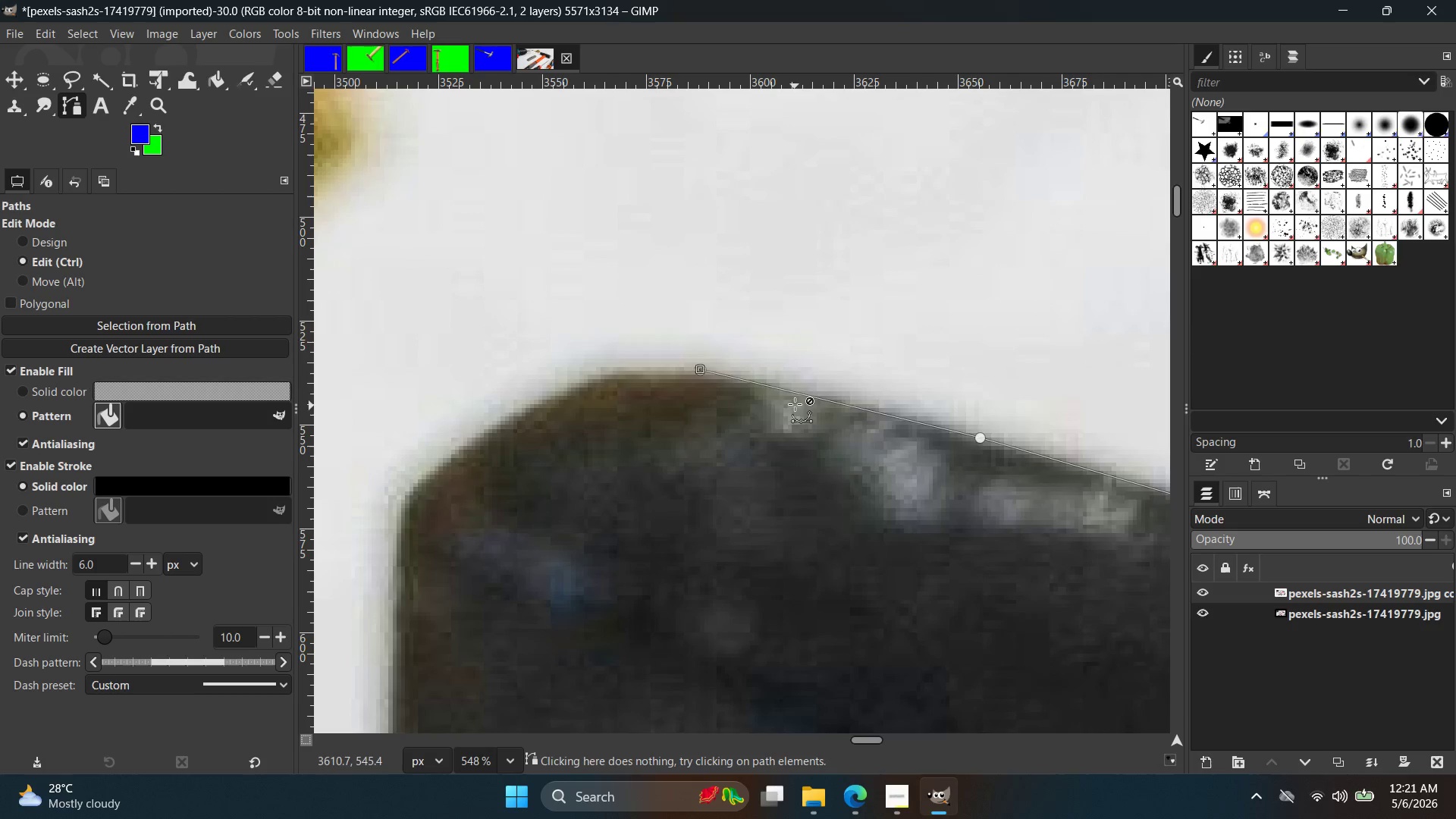 
left_click([755, 379])
 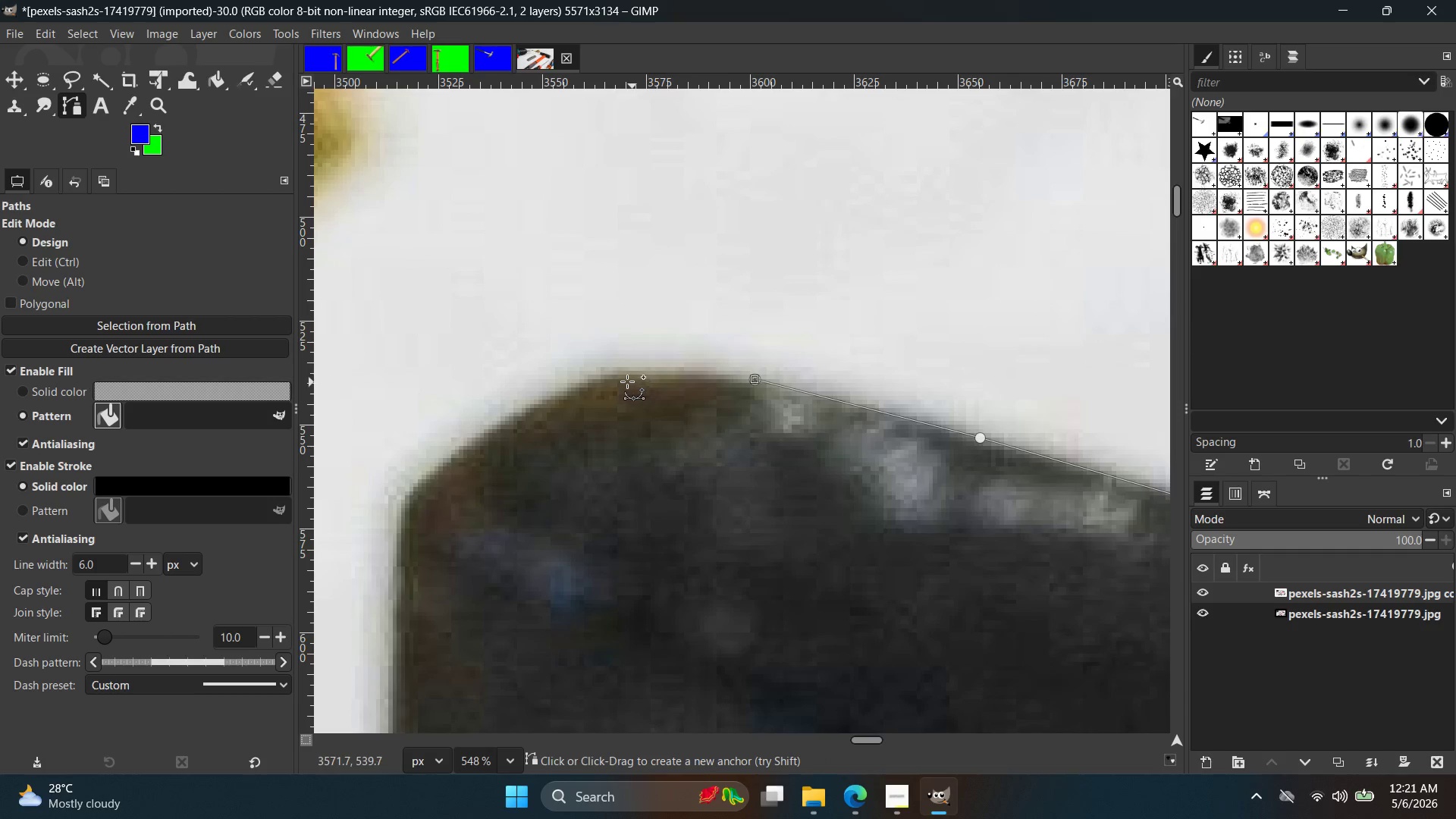 
left_click([624, 372])
 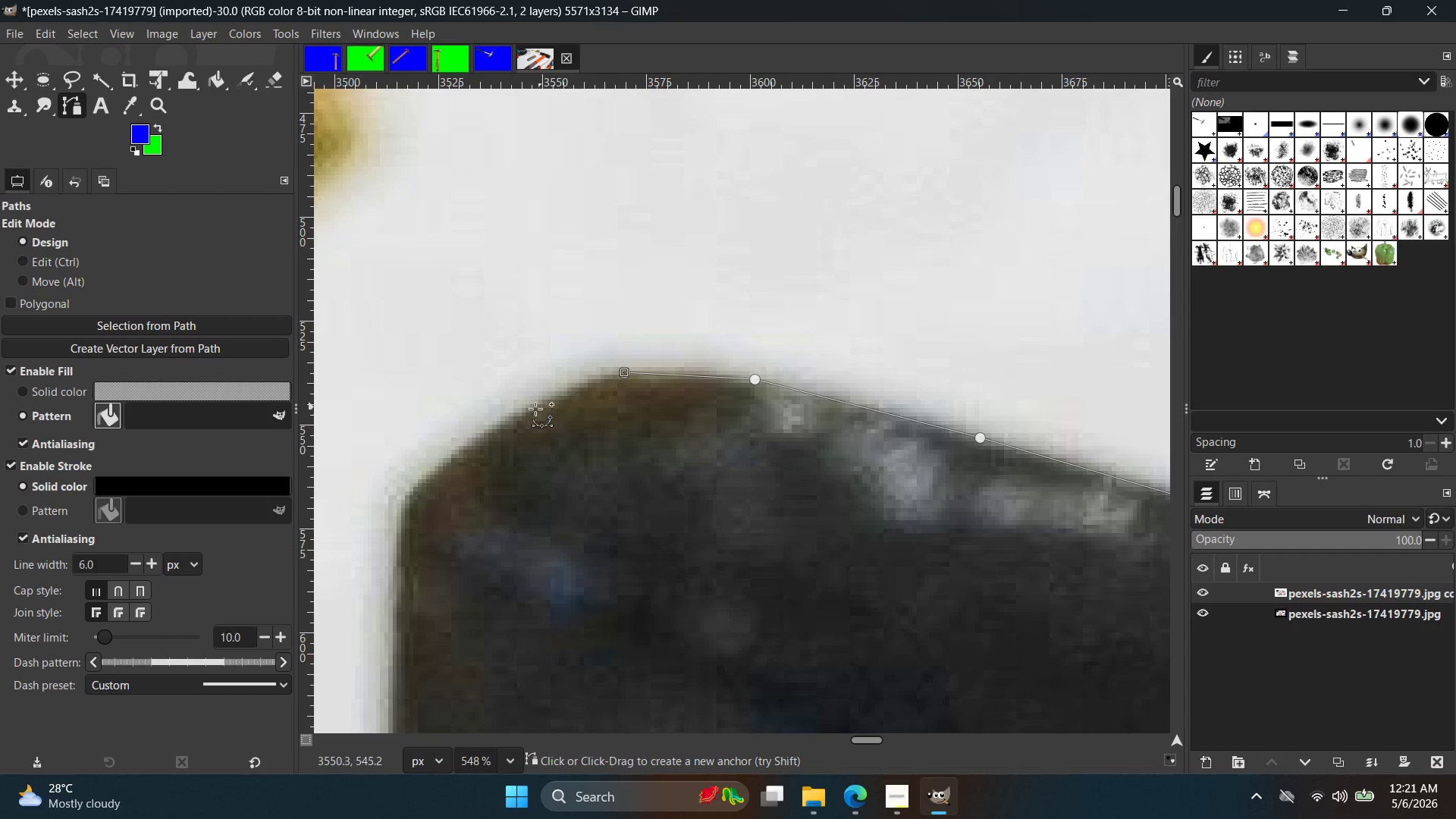 
left_click_drag(start_coordinate=[523, 415], to_coordinate=[449, 464])
 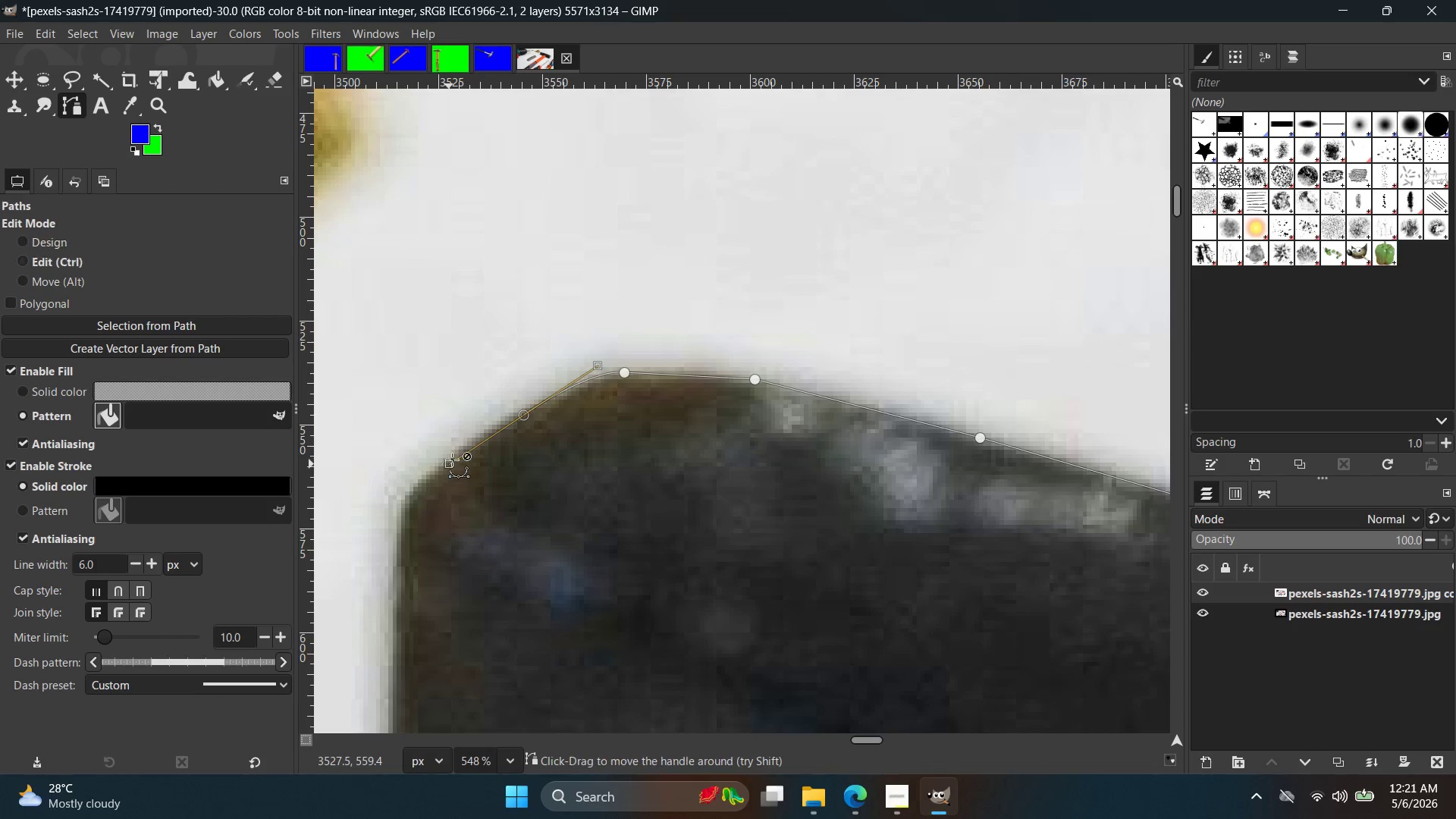 
key(Control+ControlLeft)
 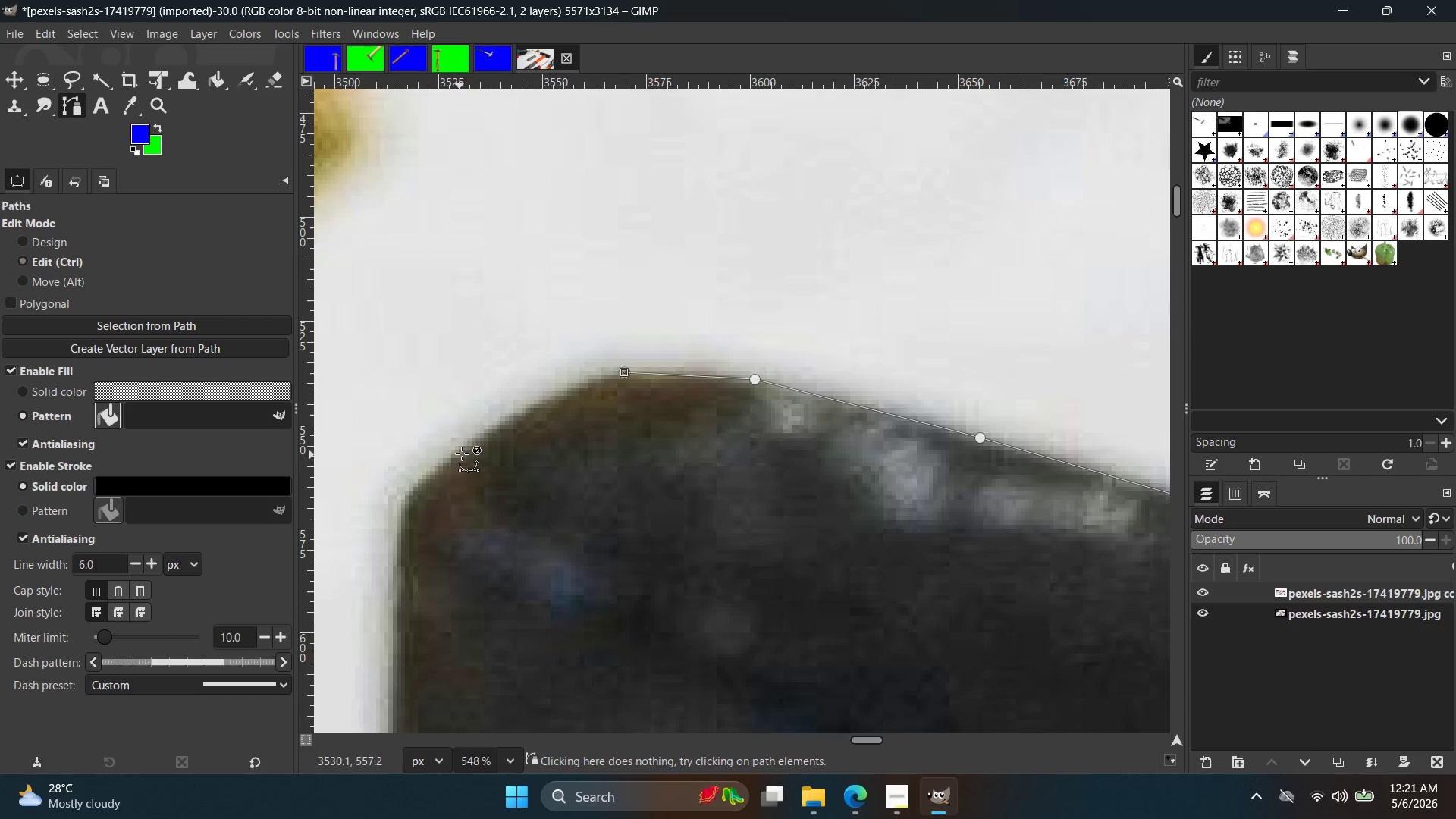 
key(Control+Z)
 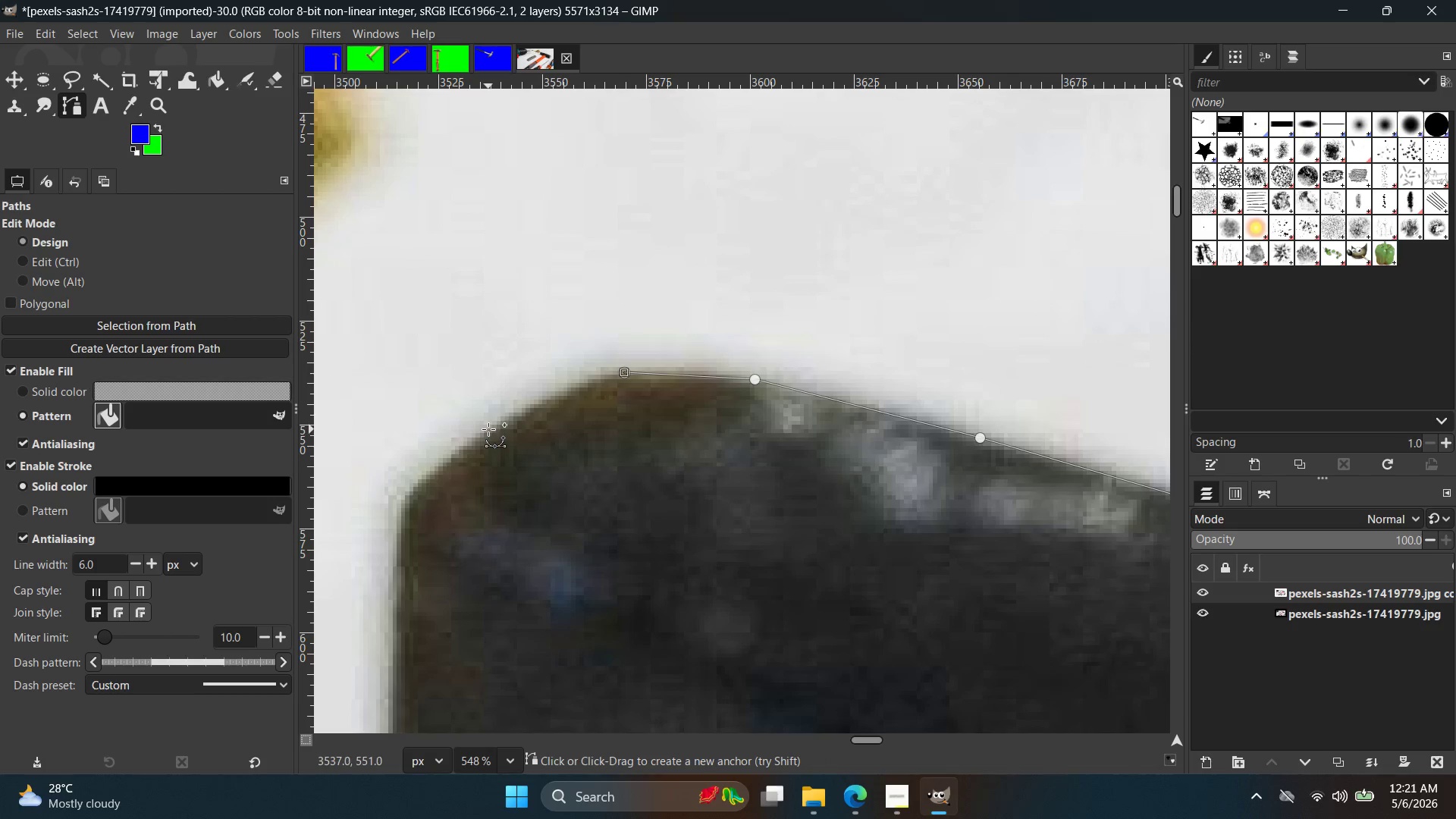 
left_click_drag(start_coordinate=[488, 429], to_coordinate=[438, 463])
 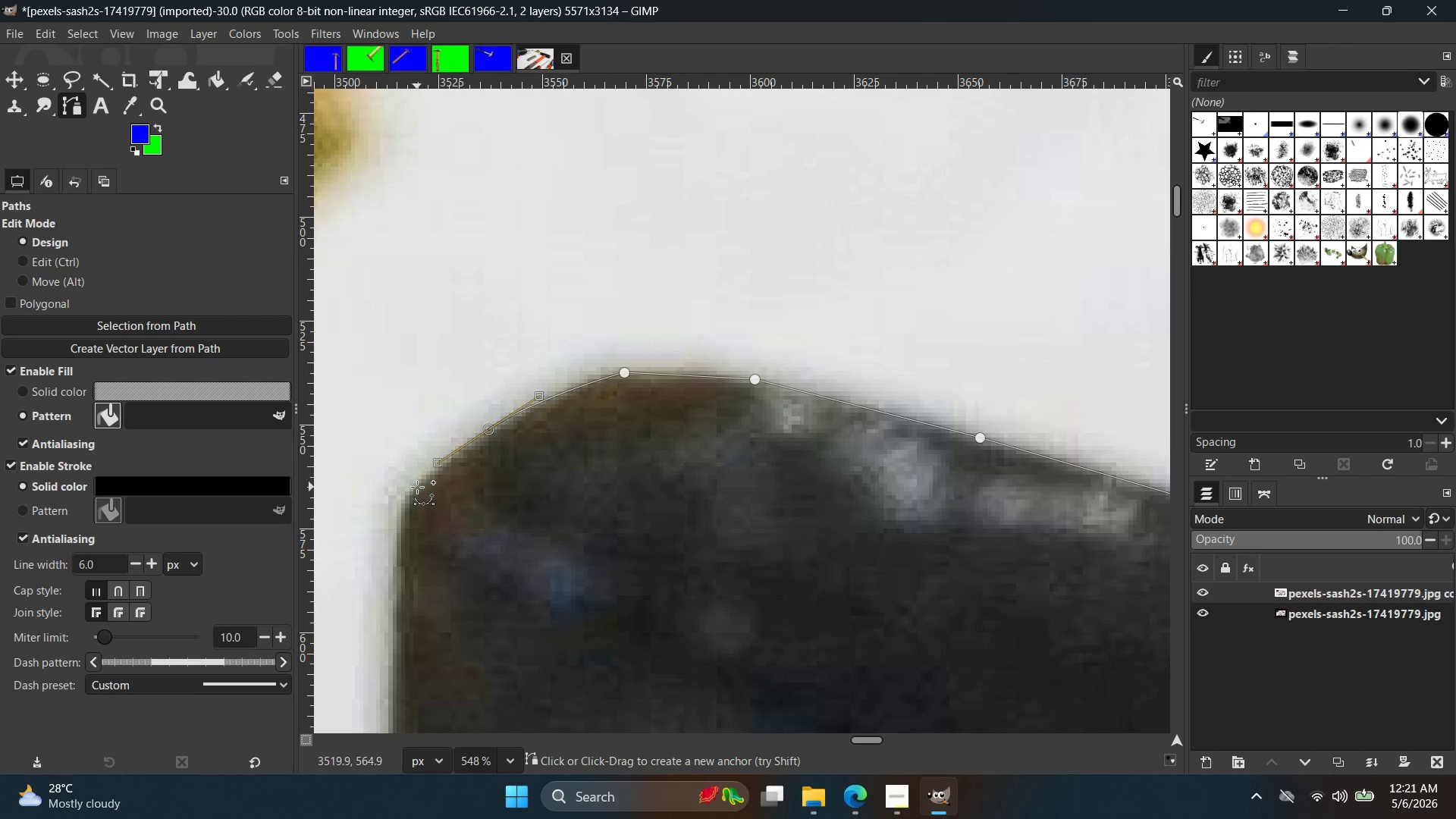 
left_click([417, 487])
 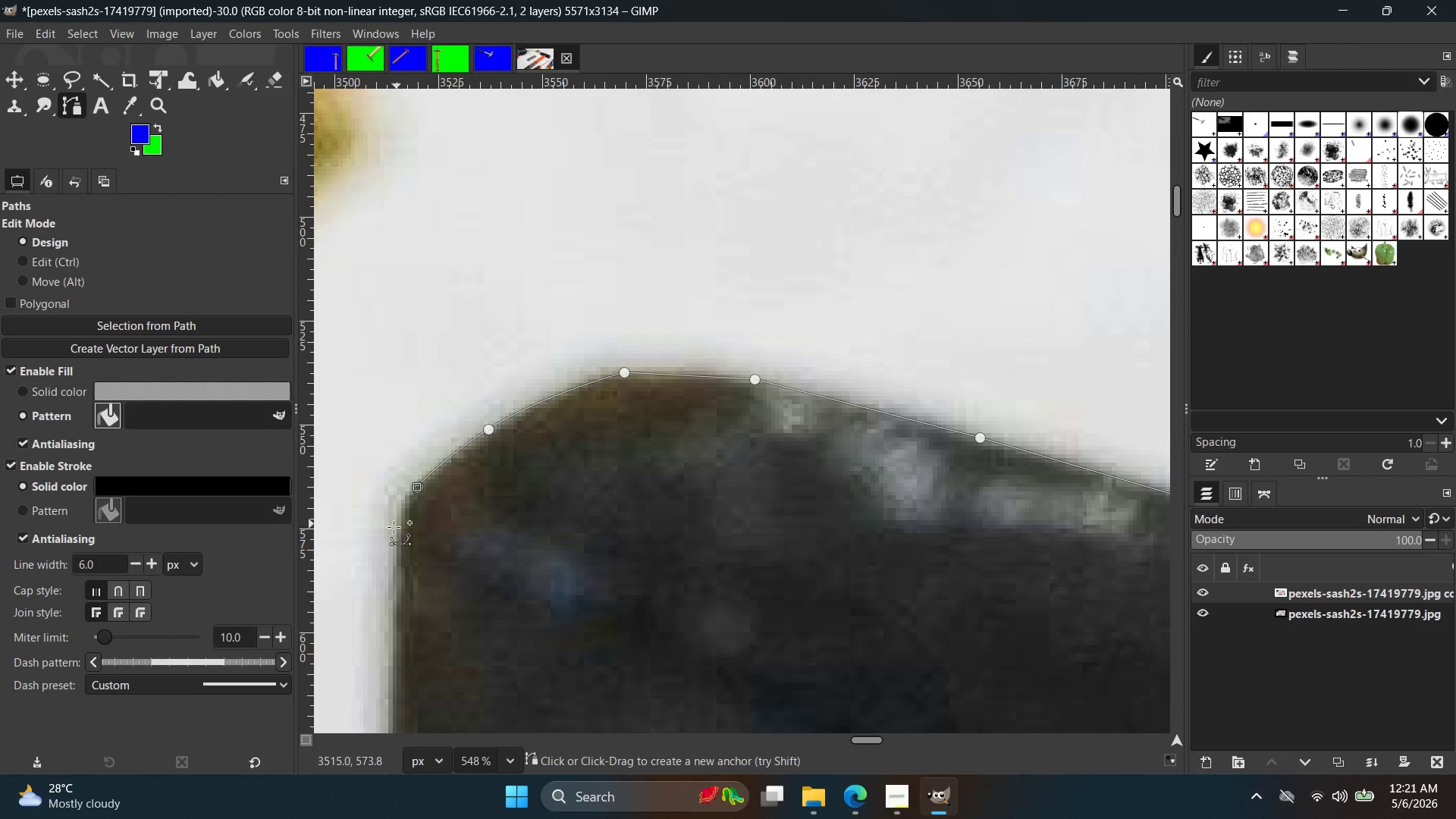 
left_click_drag(start_coordinate=[388, 545], to_coordinate=[388, 582])
 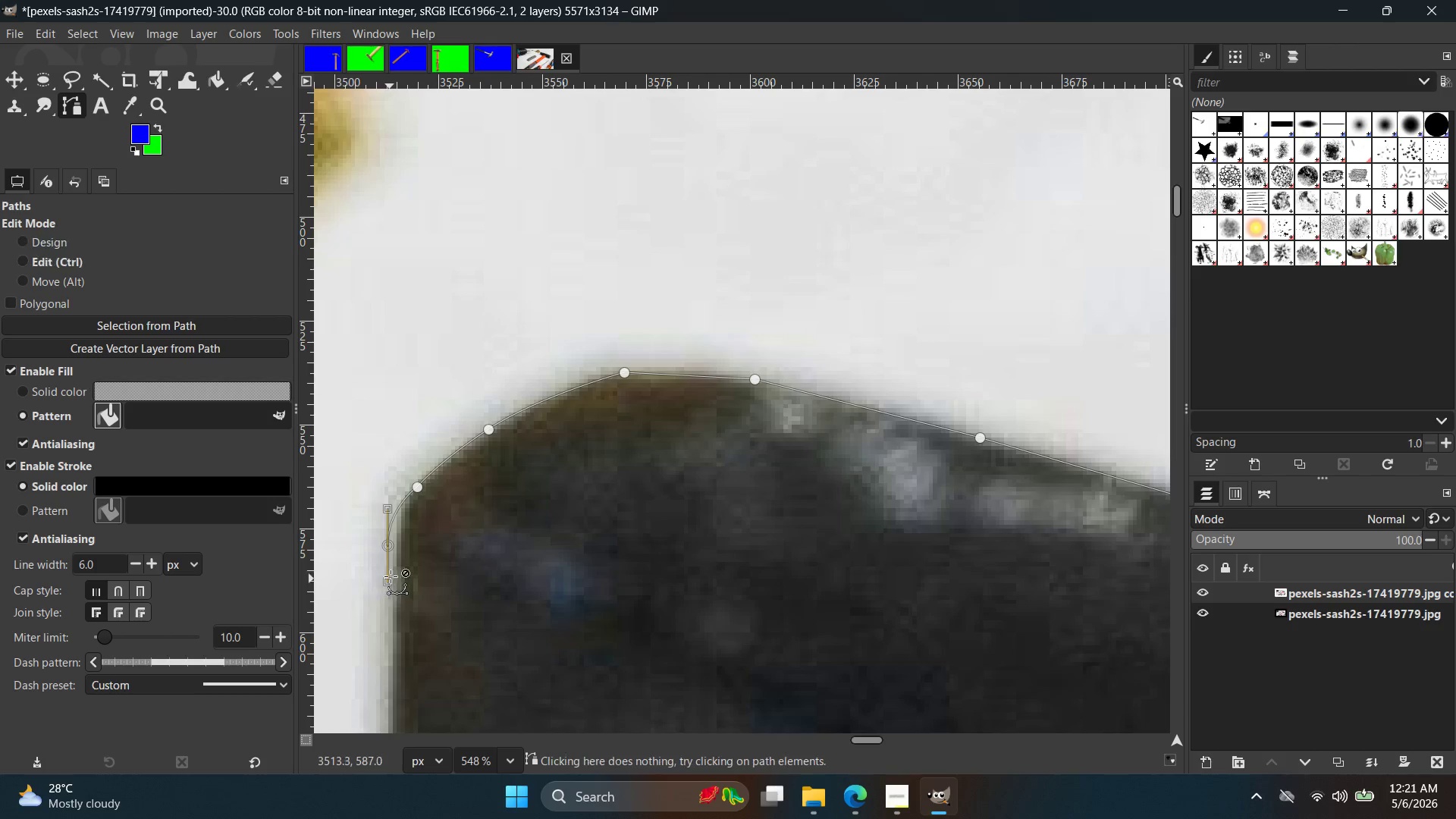 
key(Control+ControlLeft)
 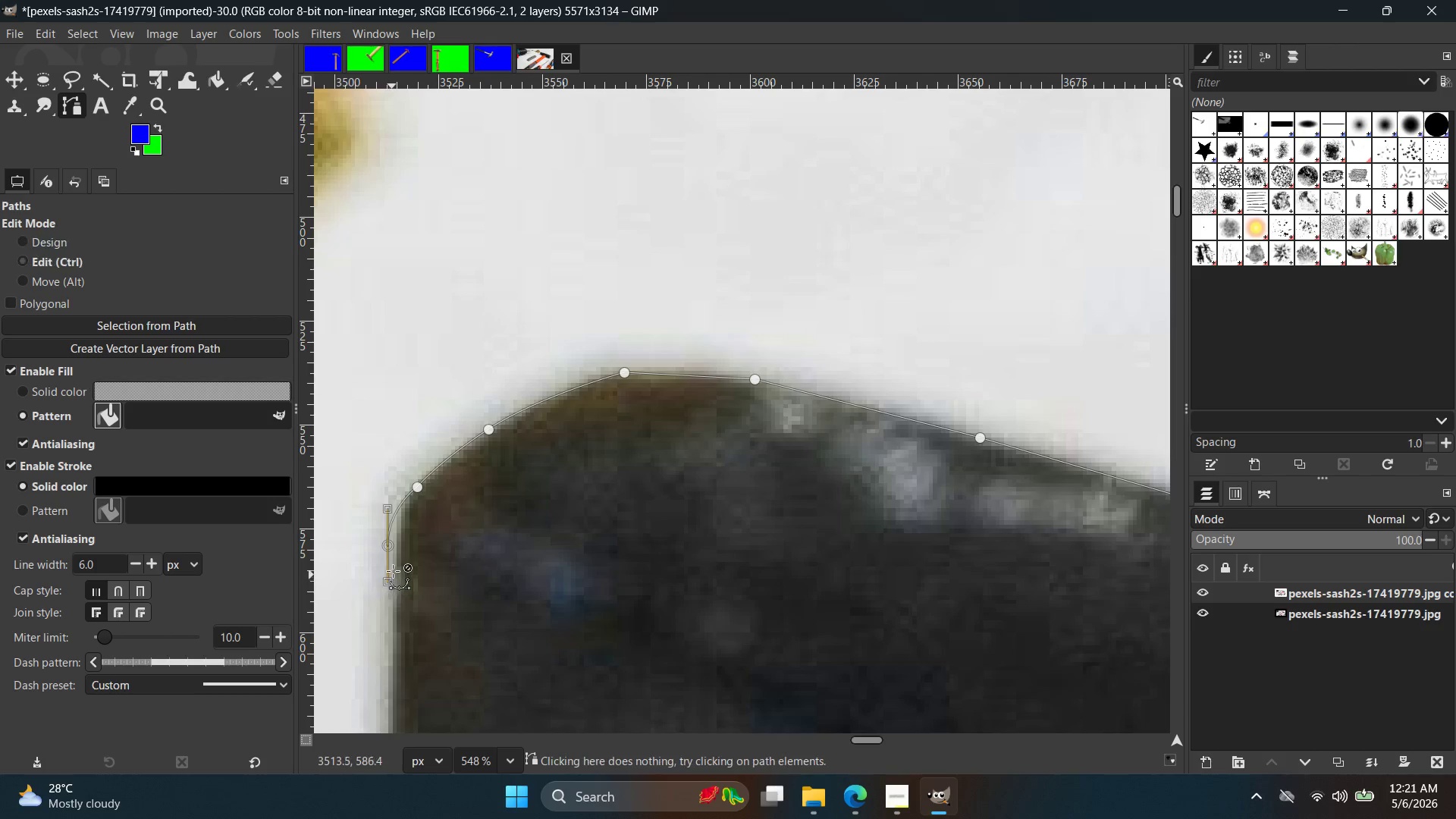 
key(Control+Z)
 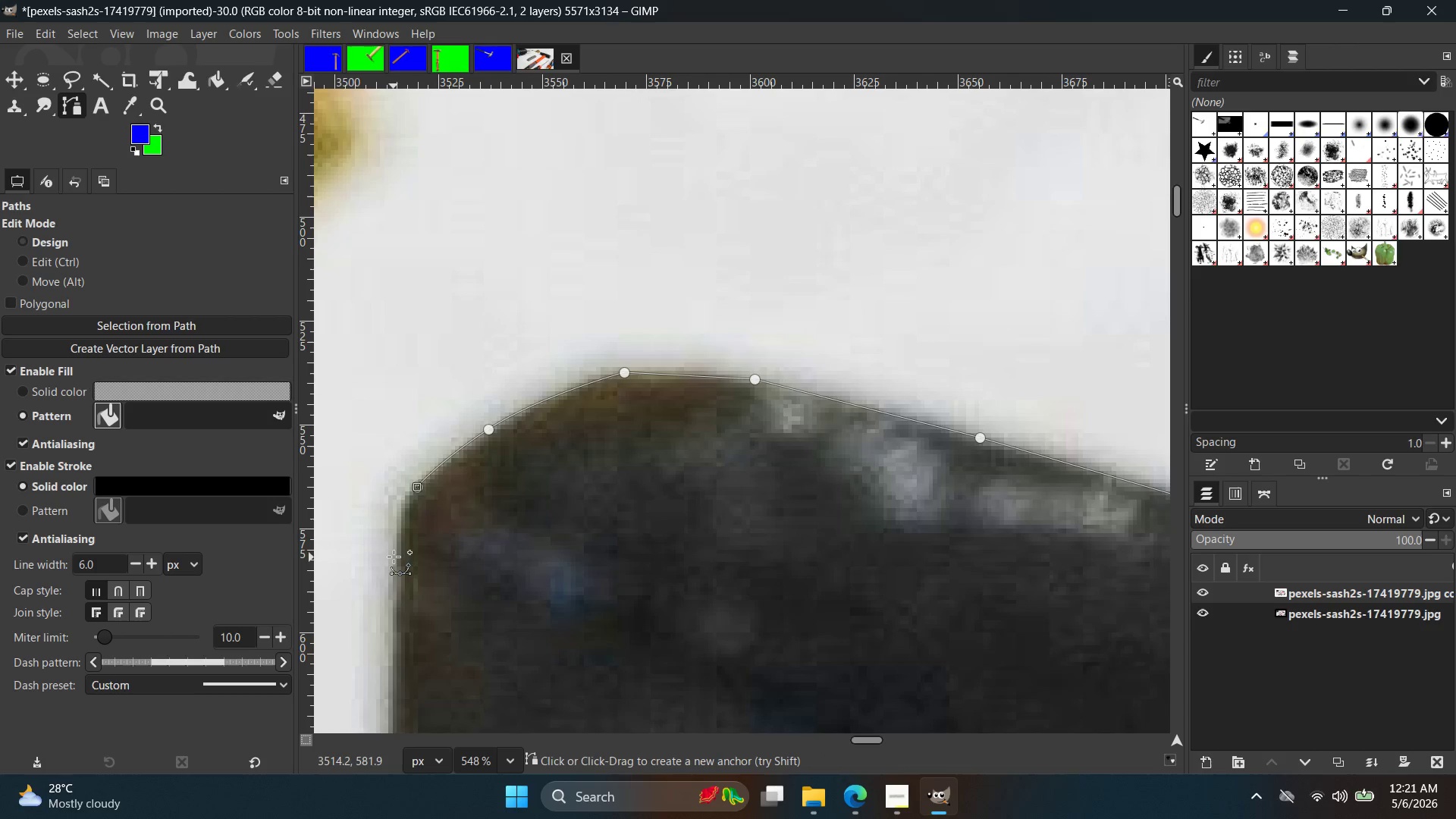 
left_click_drag(start_coordinate=[394, 557], to_coordinate=[391, 626])
 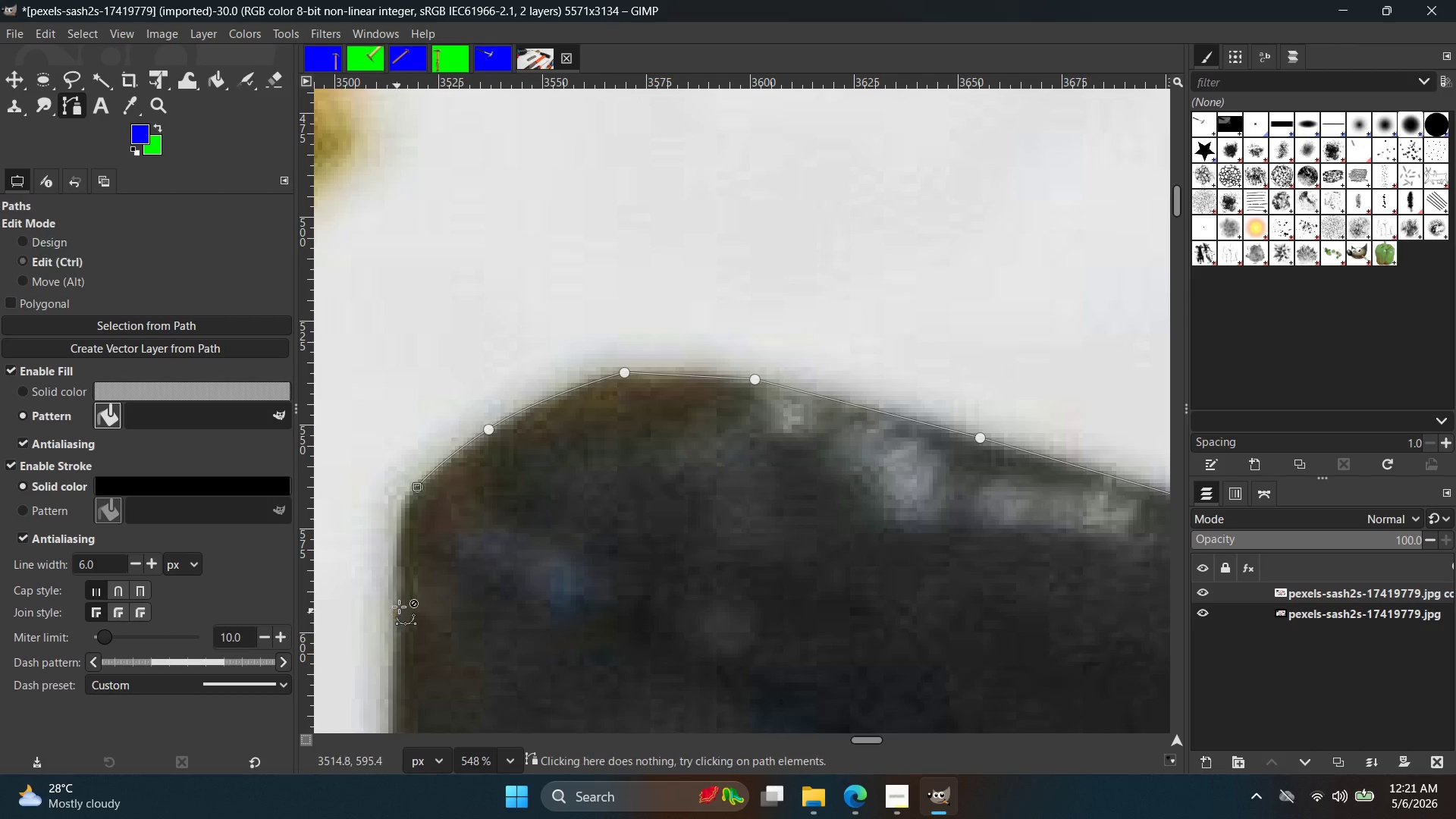 
key(Control+ControlLeft)
 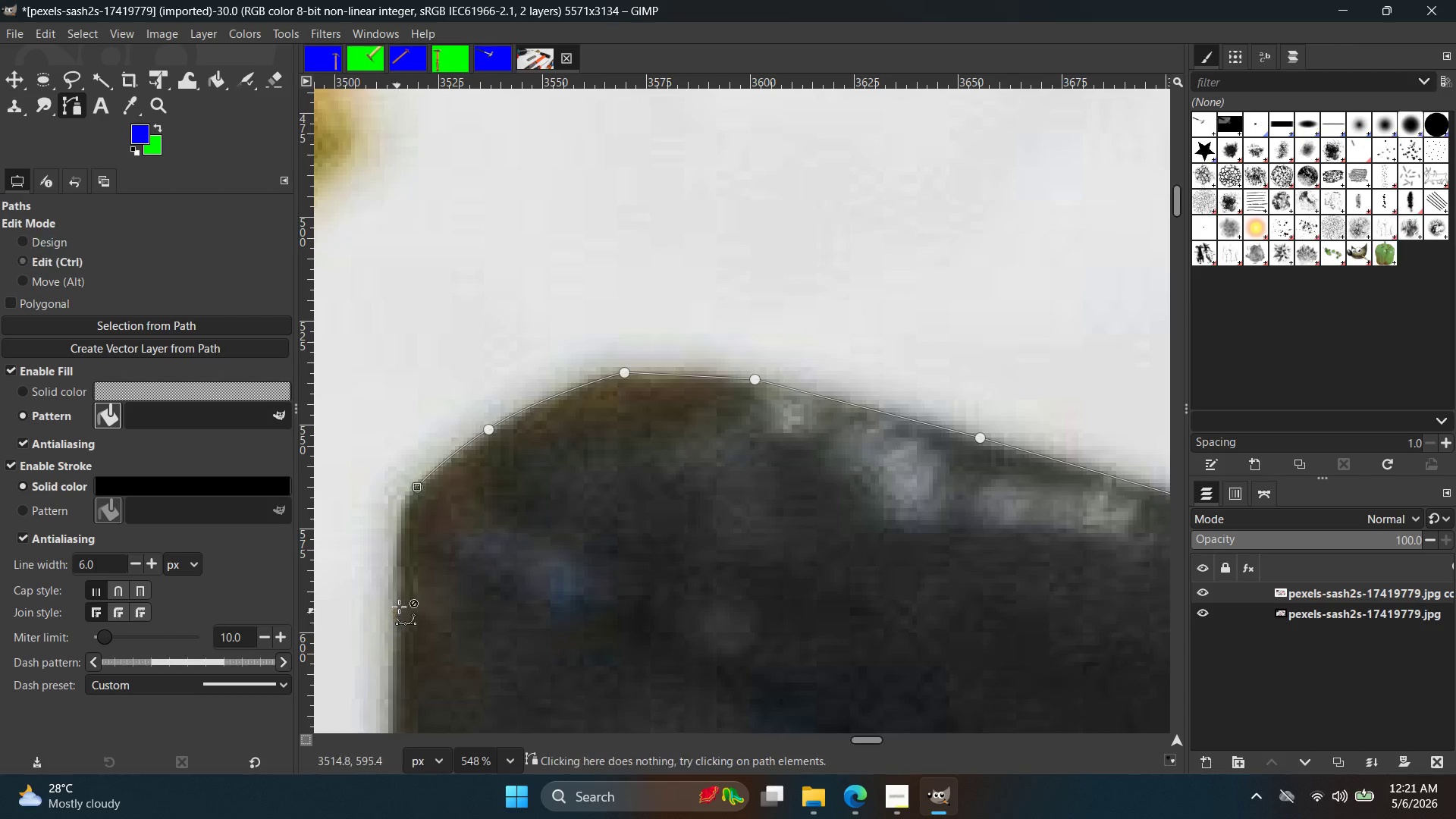 
key(Control+Z)
 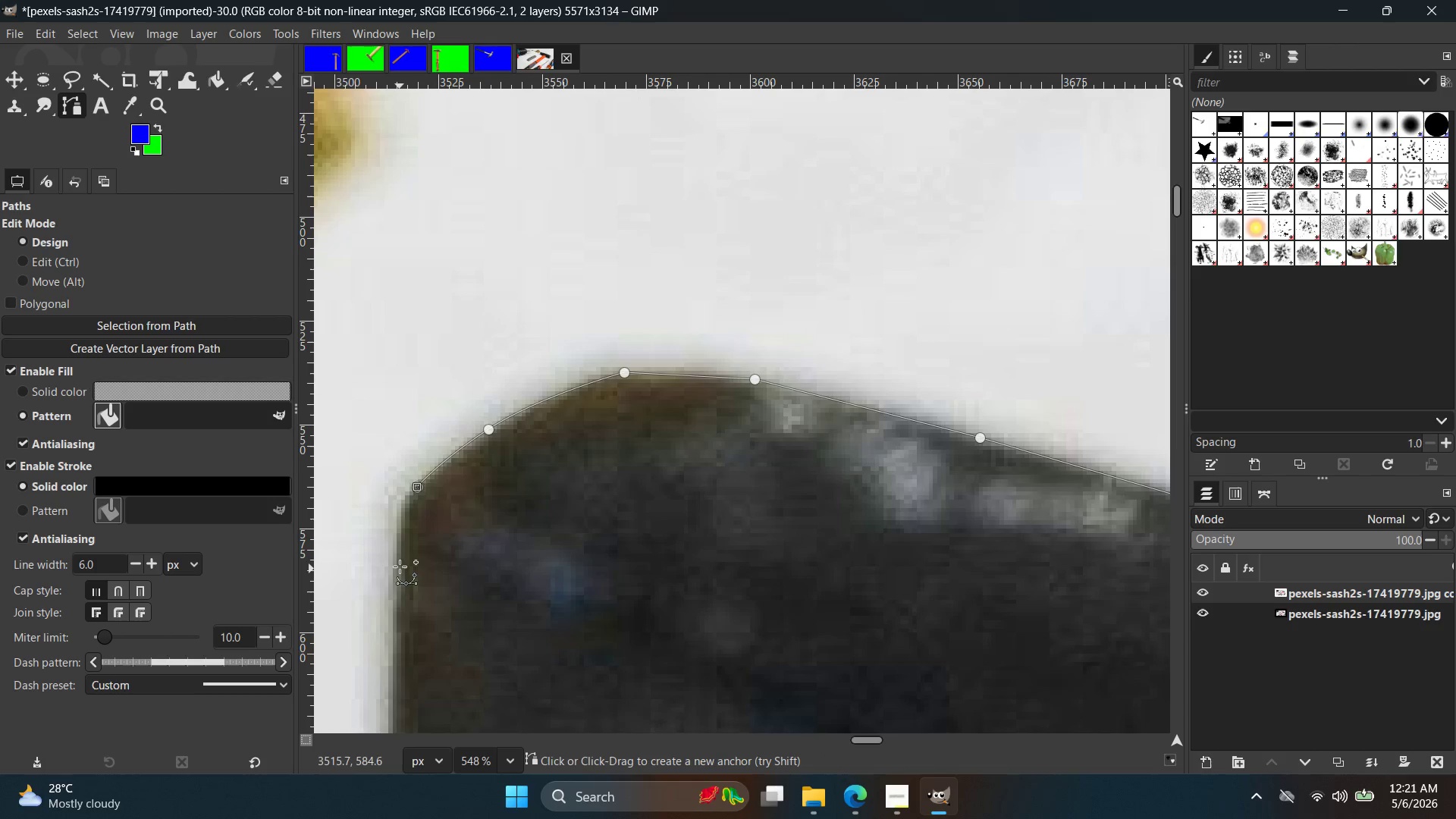 
left_click_drag(start_coordinate=[400, 566], to_coordinate=[391, 649])
 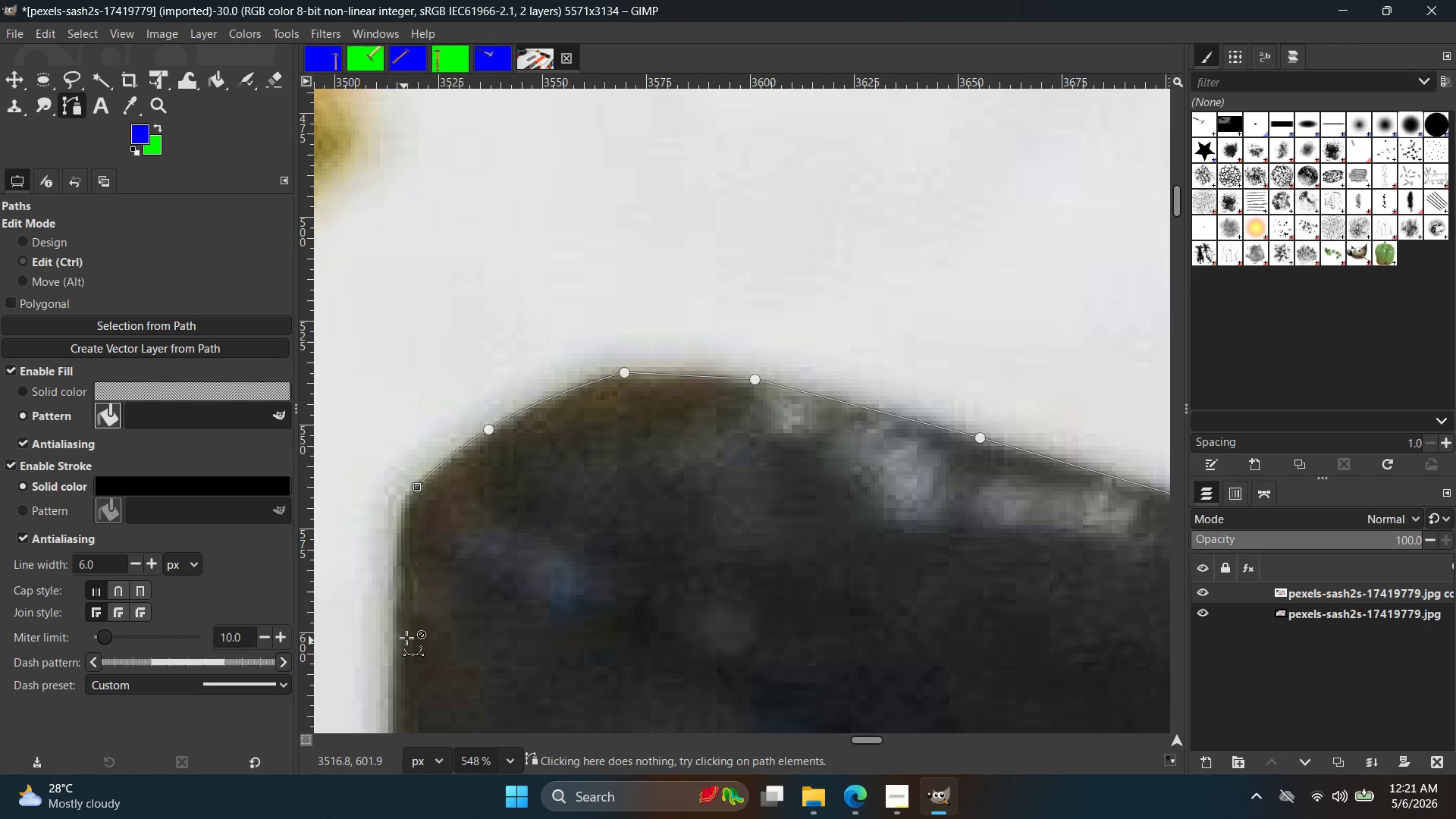 
key(Control+Z)
 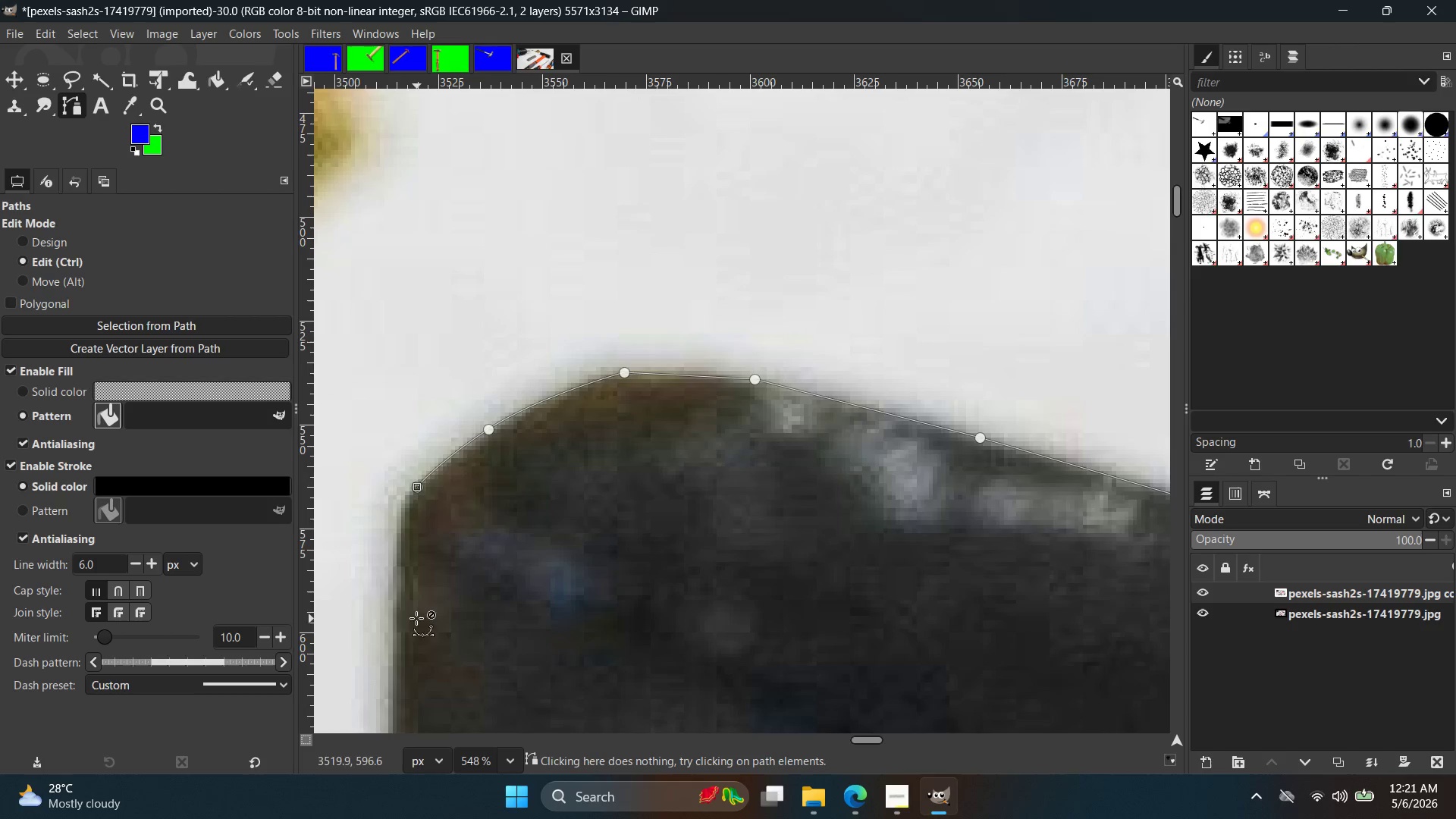 
hold_key(key=Space, duration=0.39)
 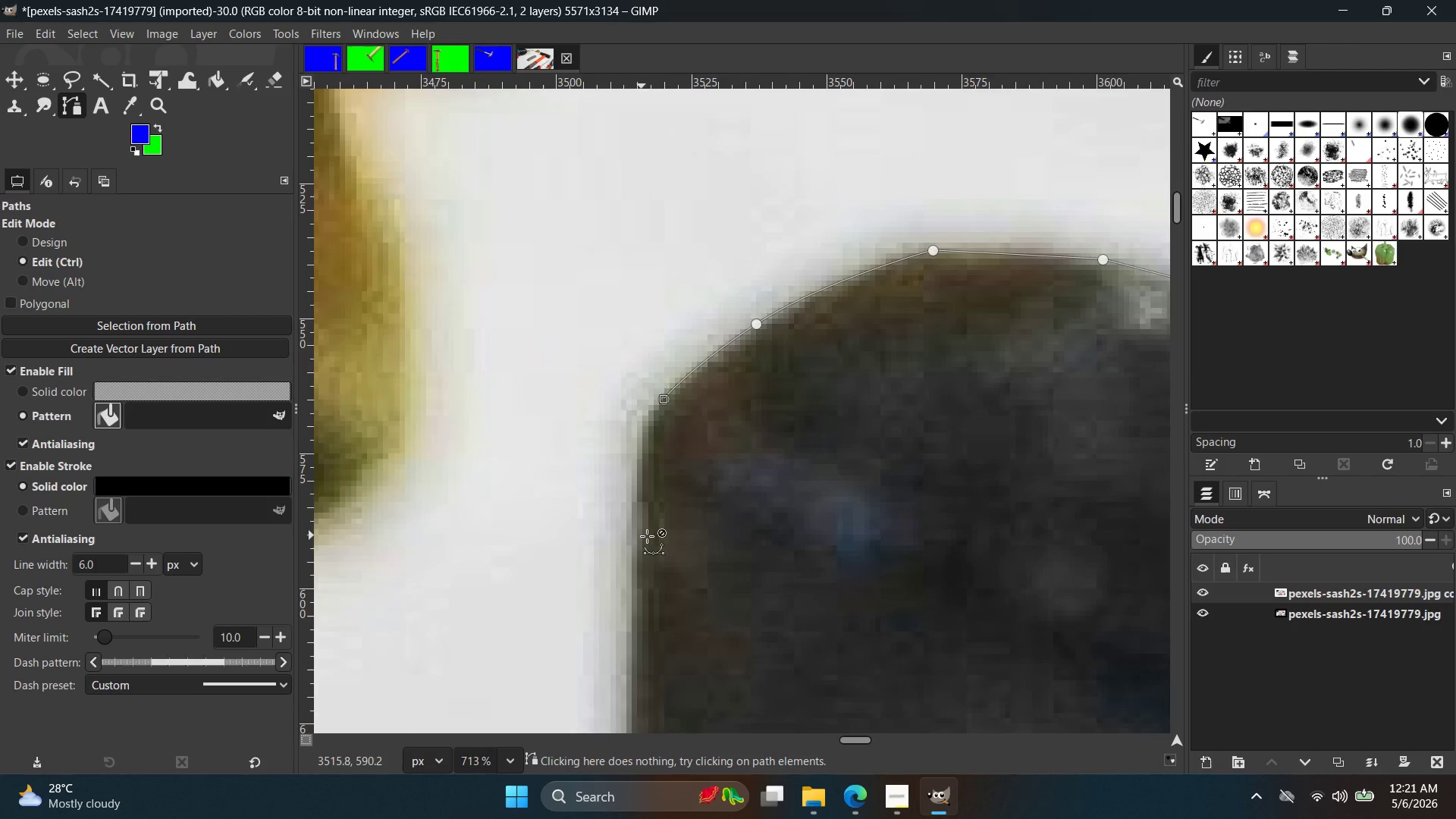 
hold_key(key=ControlLeft, duration=0.83)
 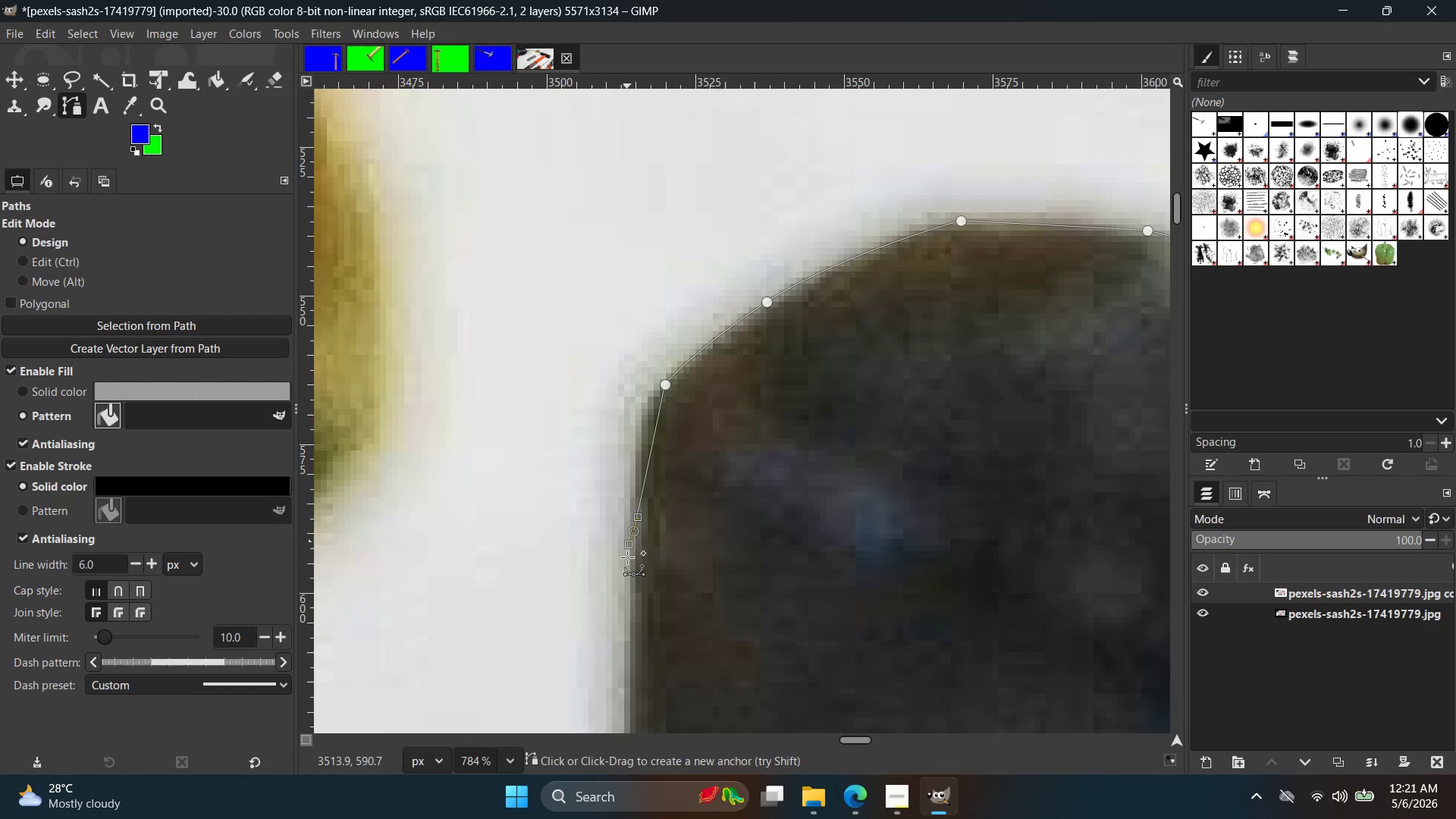 
scroll: coordinate [412, 609], scroll_direction: down, amount: 4.0
 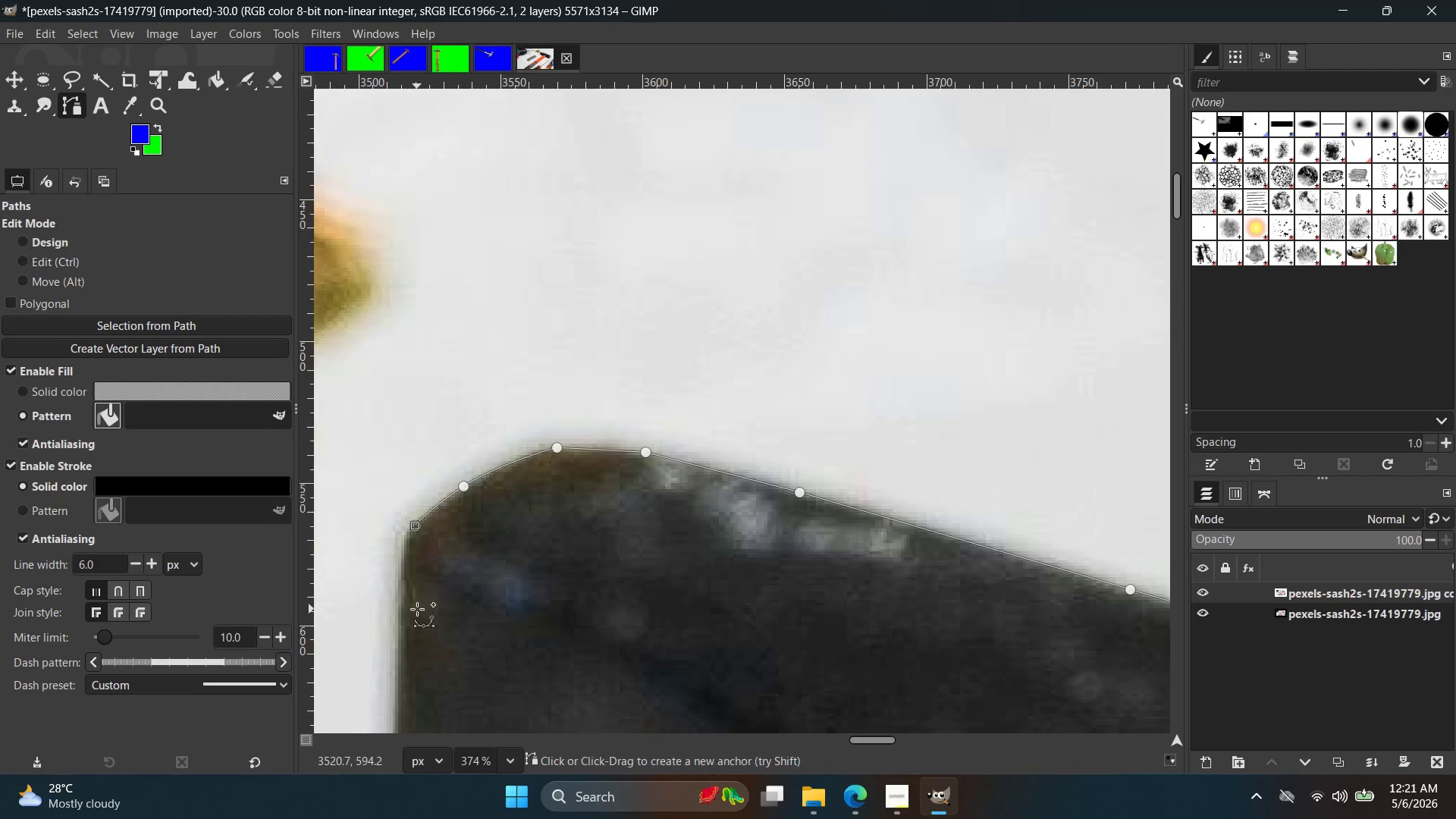 
scroll: coordinate [645, 536], scroll_direction: up, amount: 8.0
 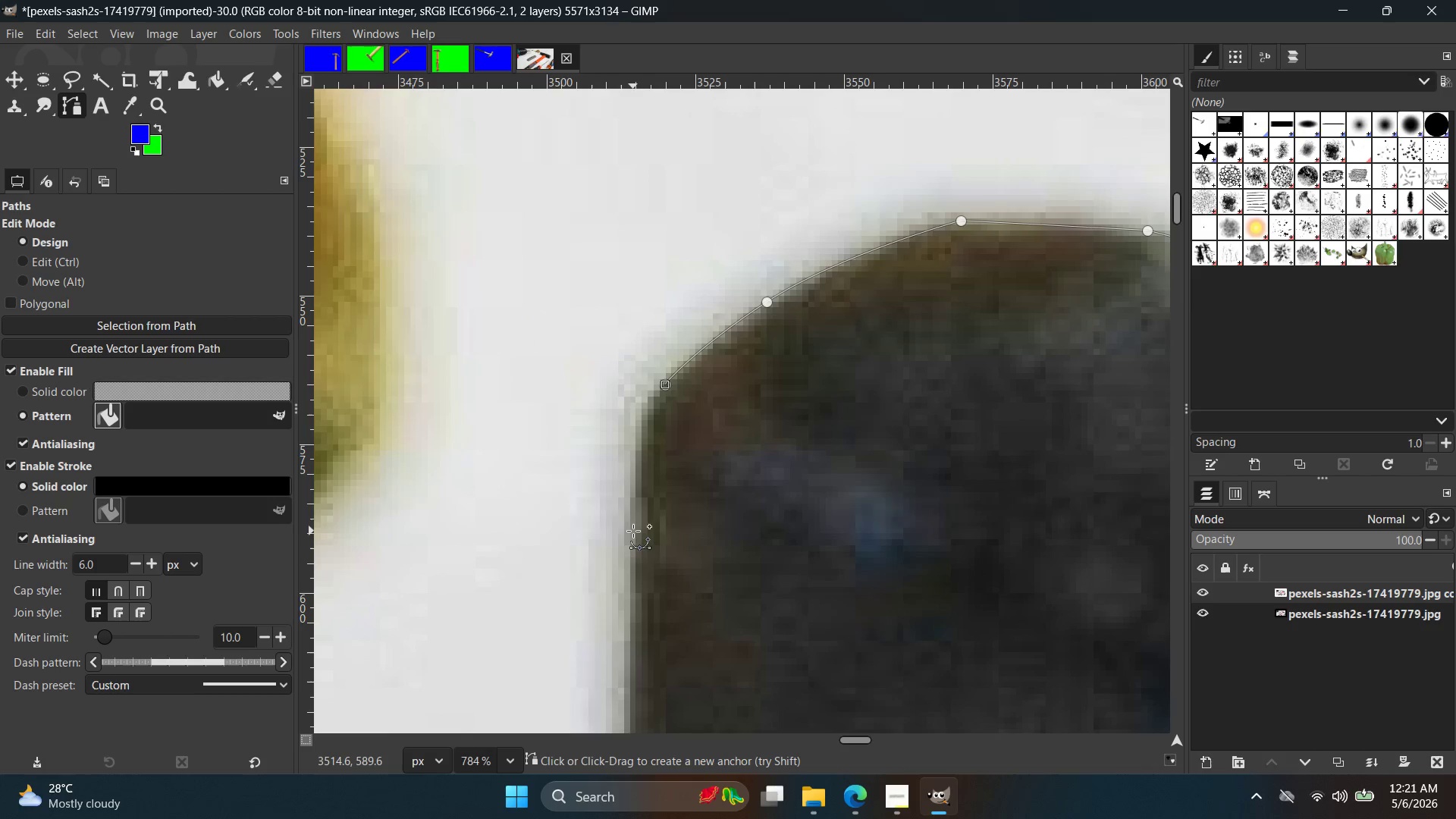 
left_click_drag(start_coordinate=[633, 531], to_coordinate=[629, 667])
 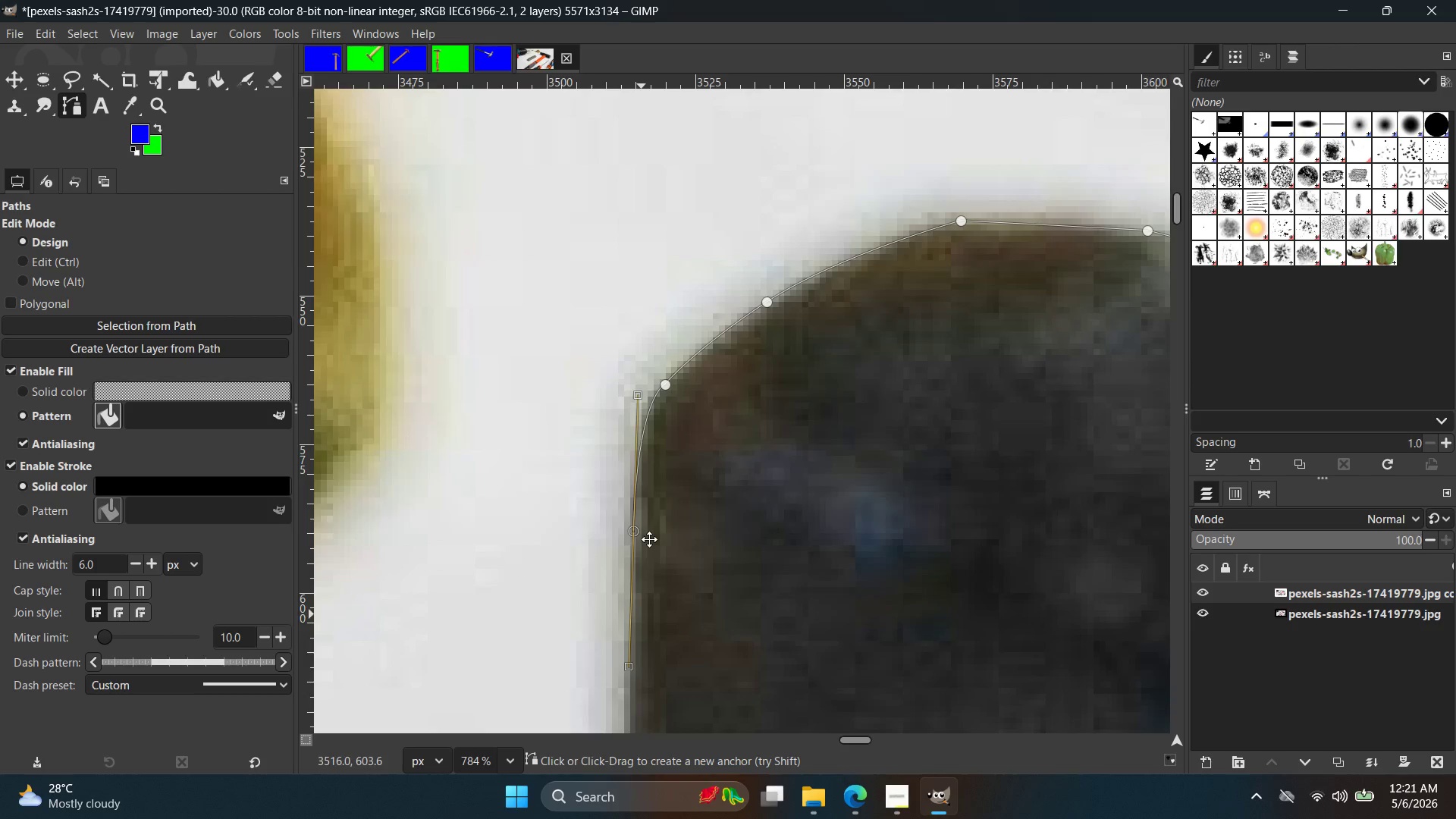 
hold_key(key=Space, duration=0.34)
 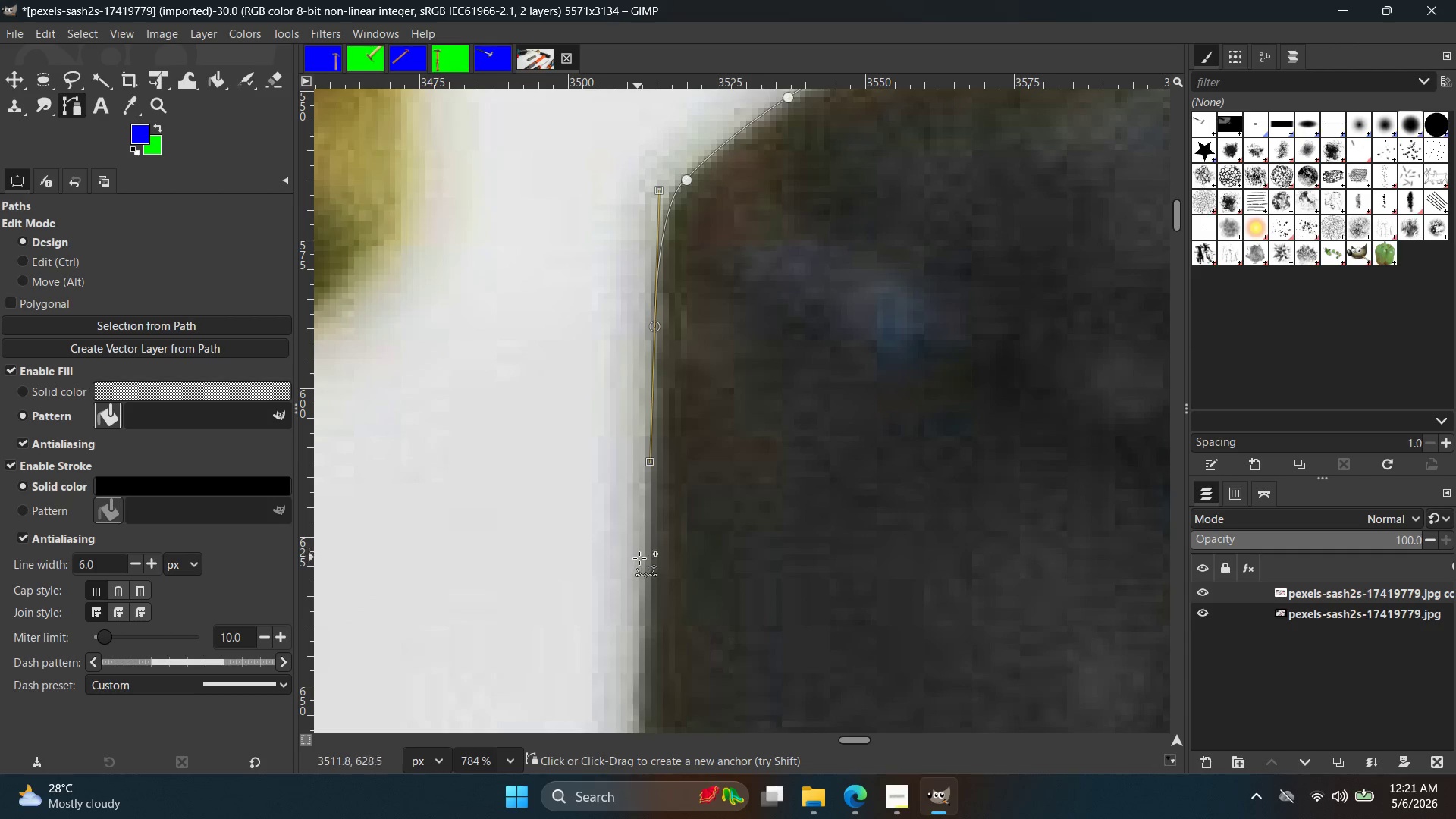 
left_click([643, 568])
 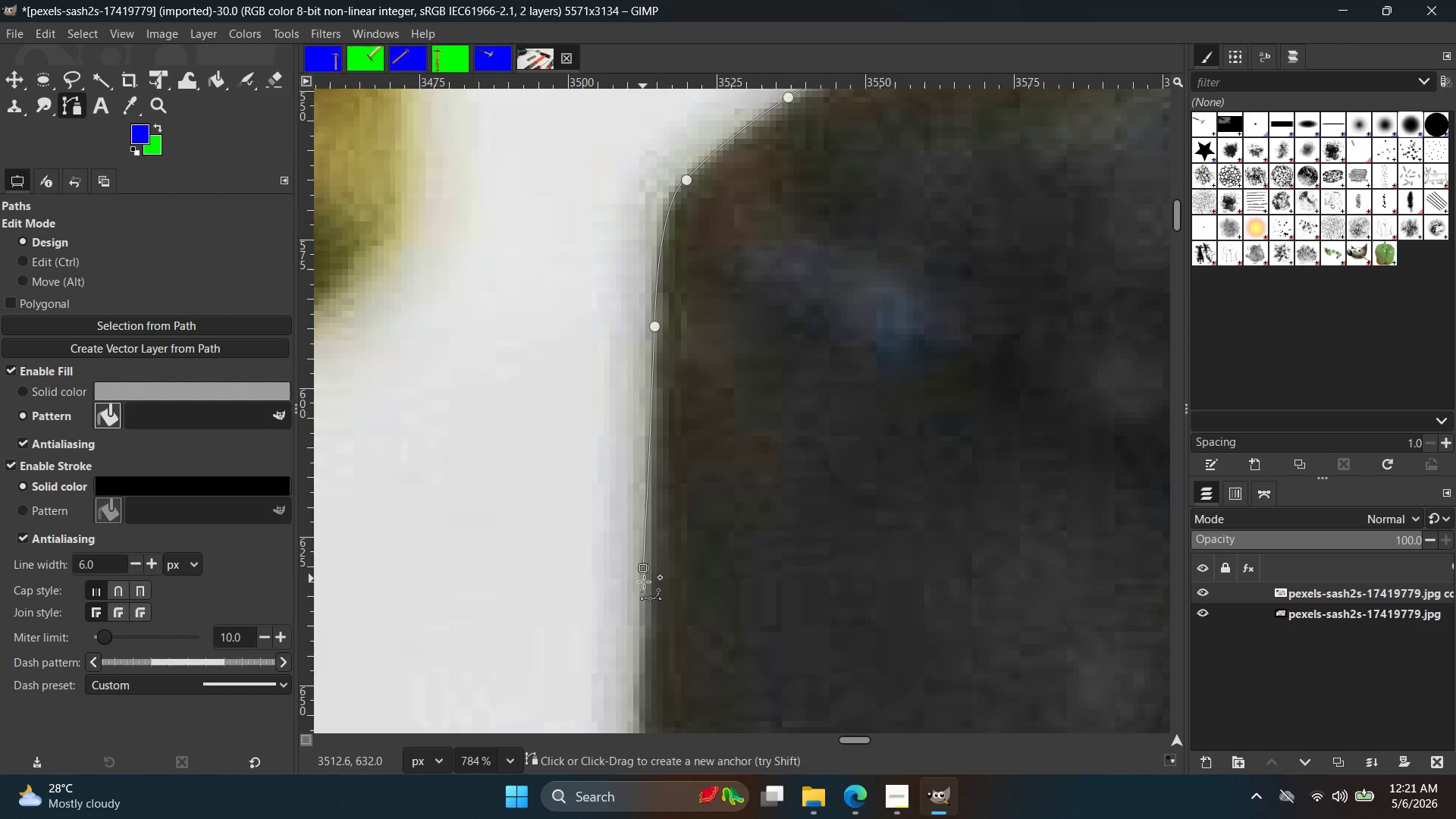 
hold_key(key=Space, duration=0.36)
 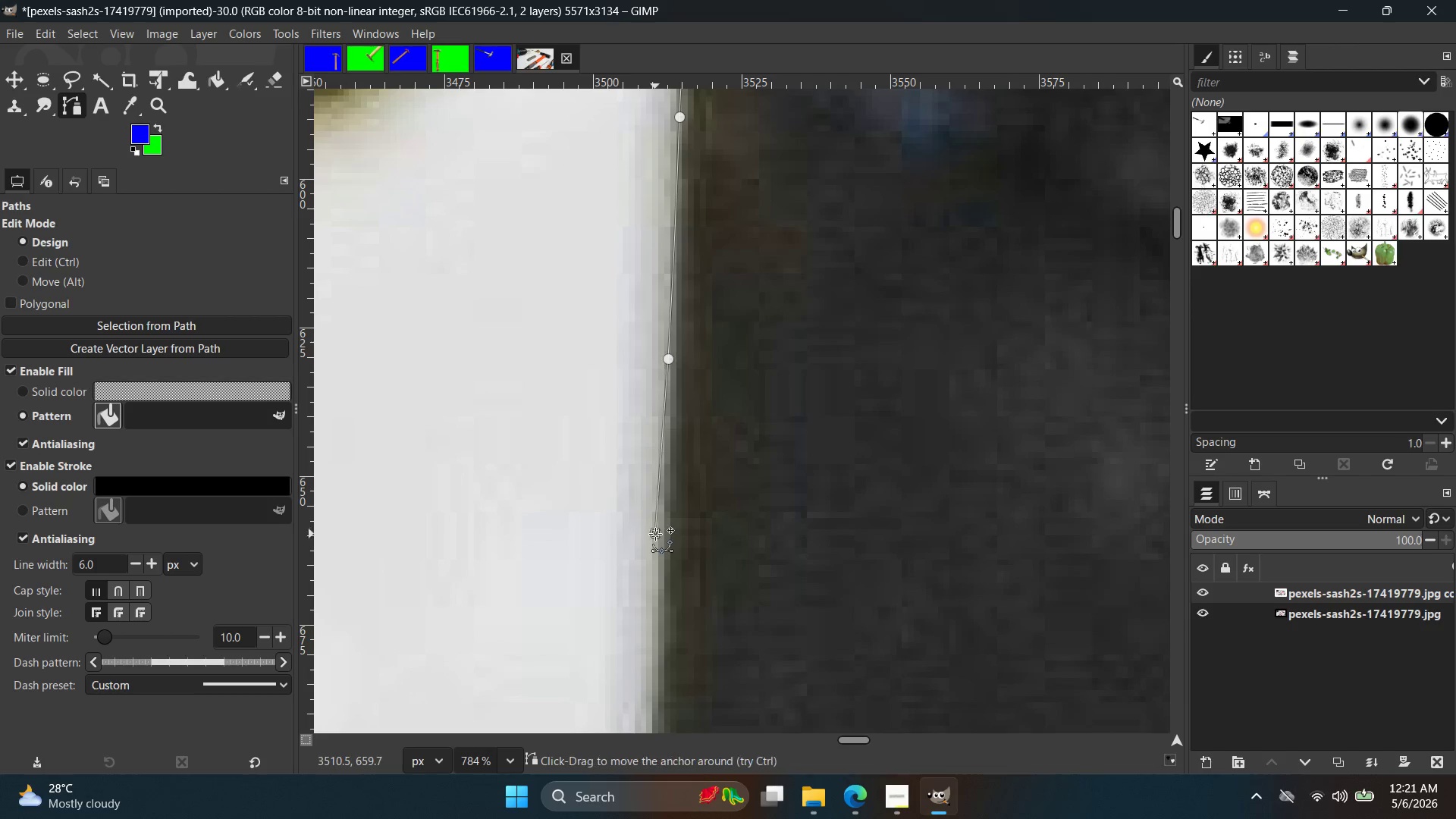 
key(Control+ControlLeft)
 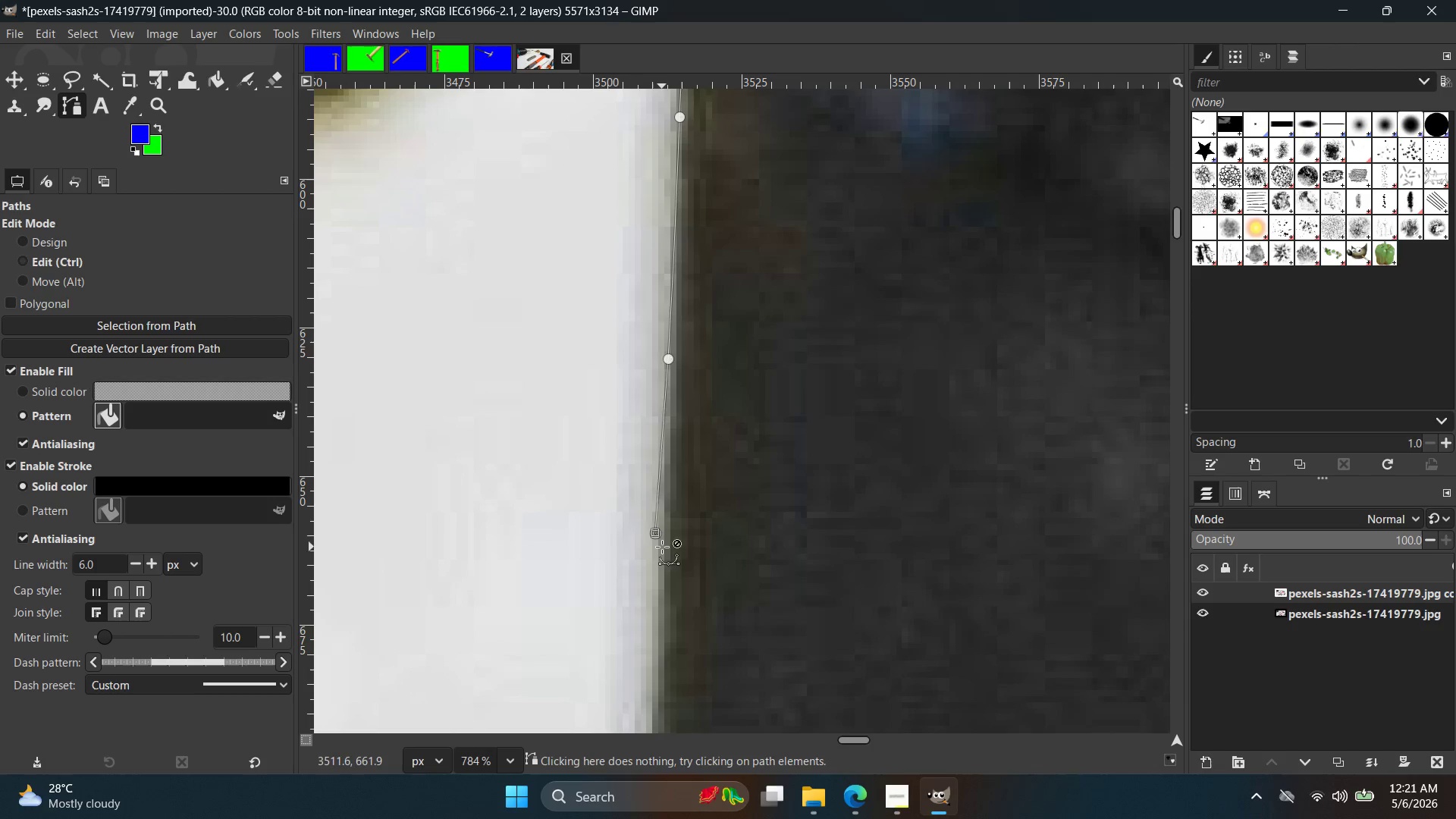 
key(Control+Z)
 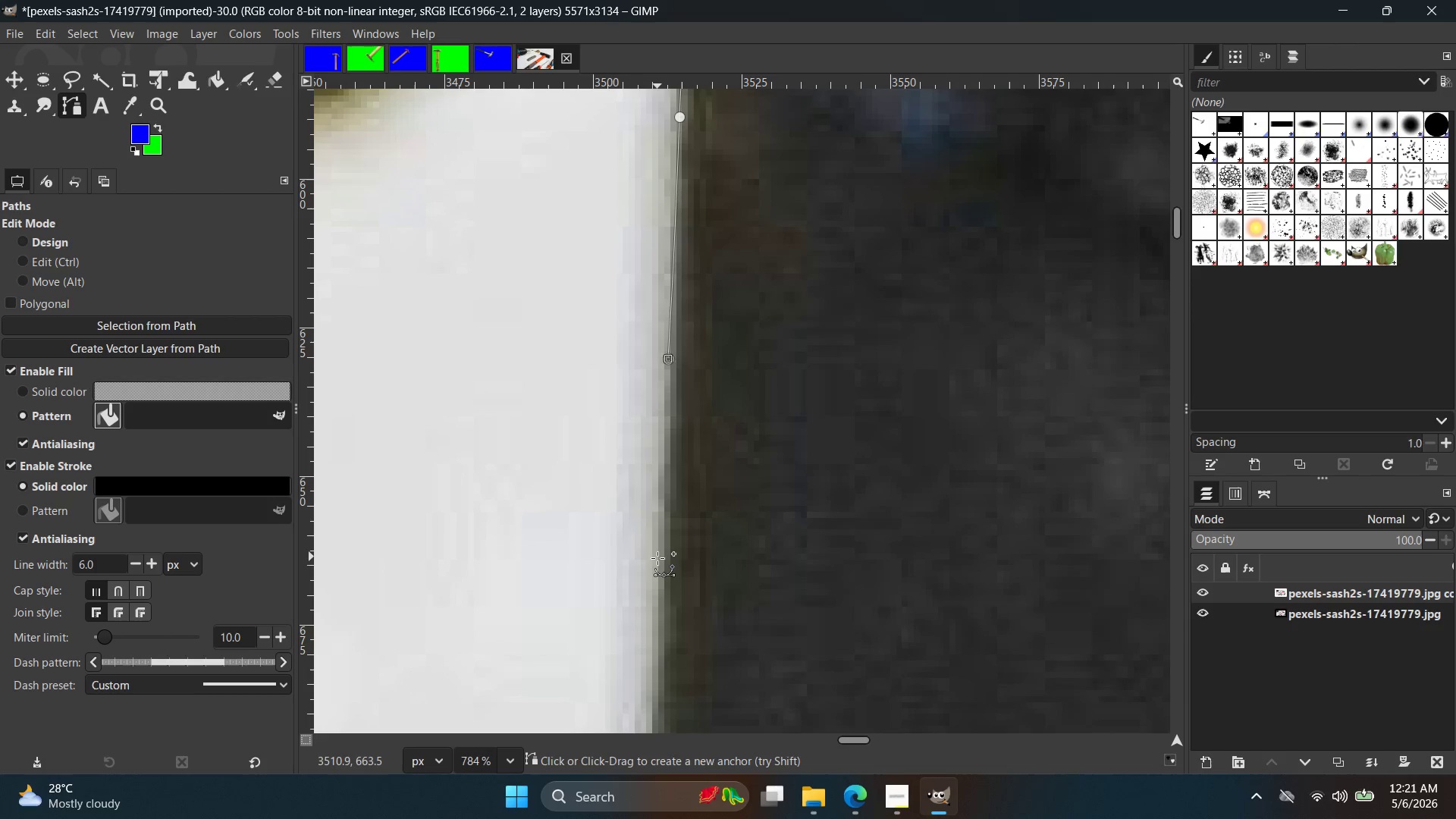 
left_click([657, 558])
 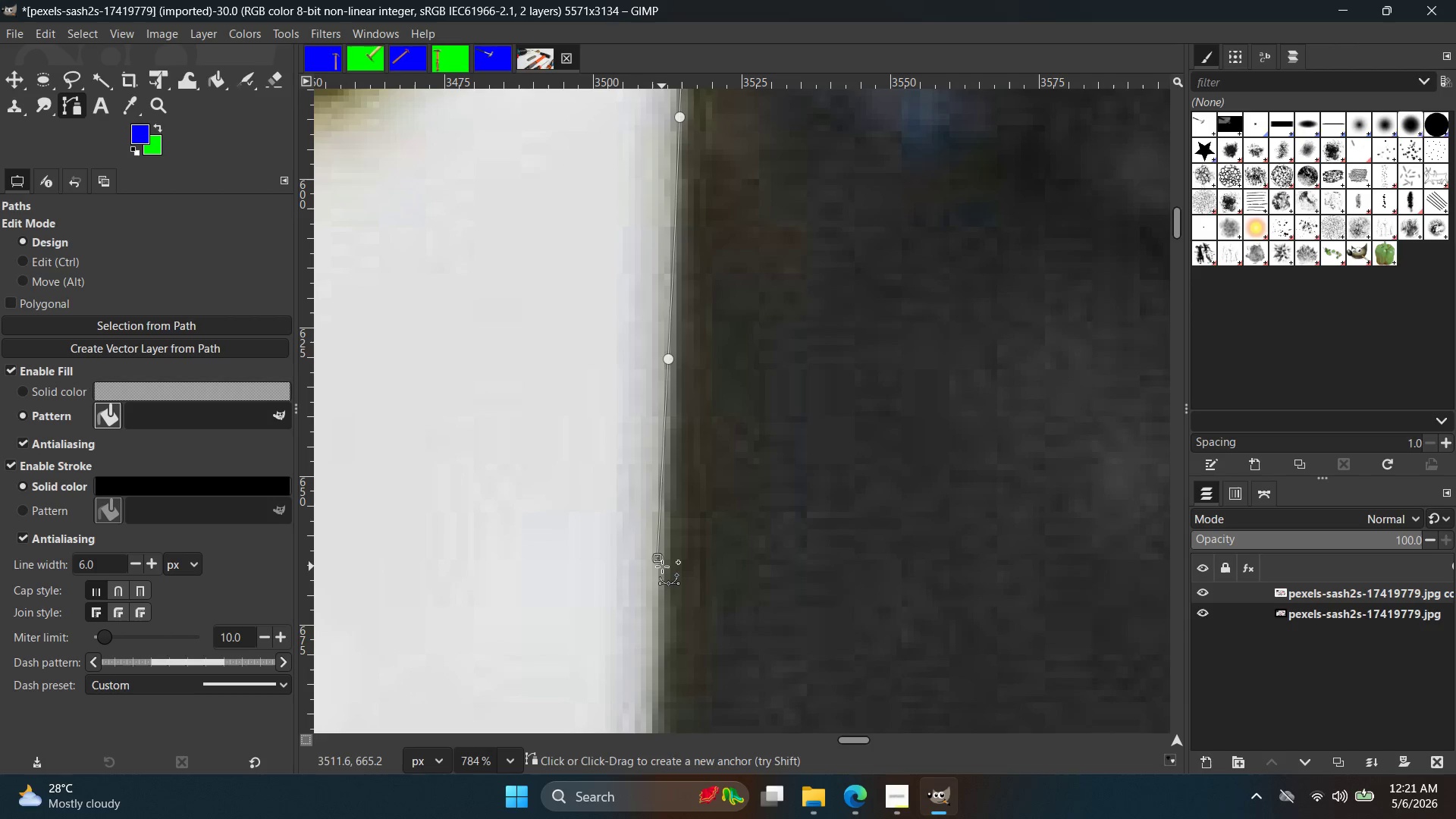 
key(Control+ControlLeft)
 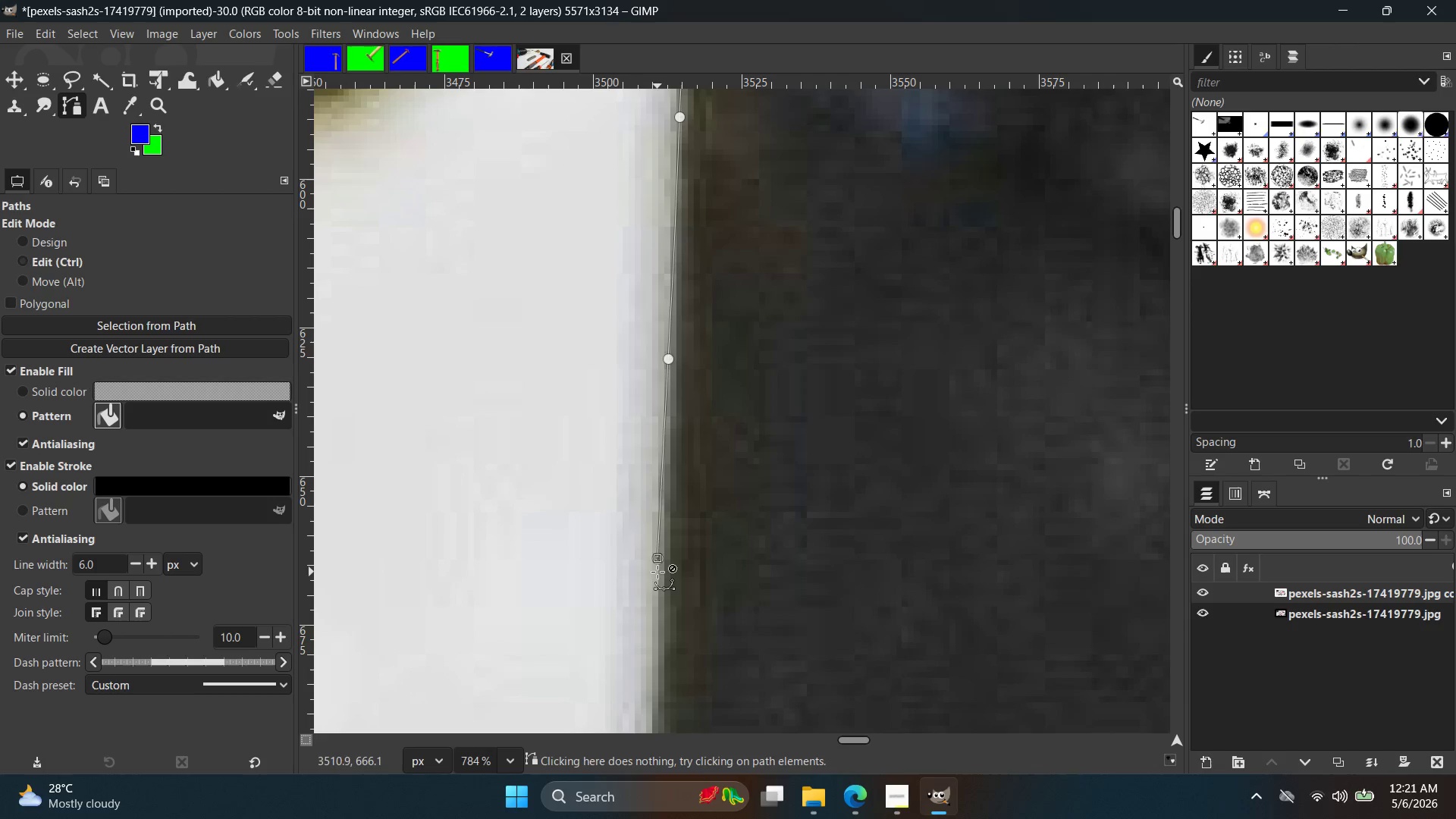 
key(Control+Z)
 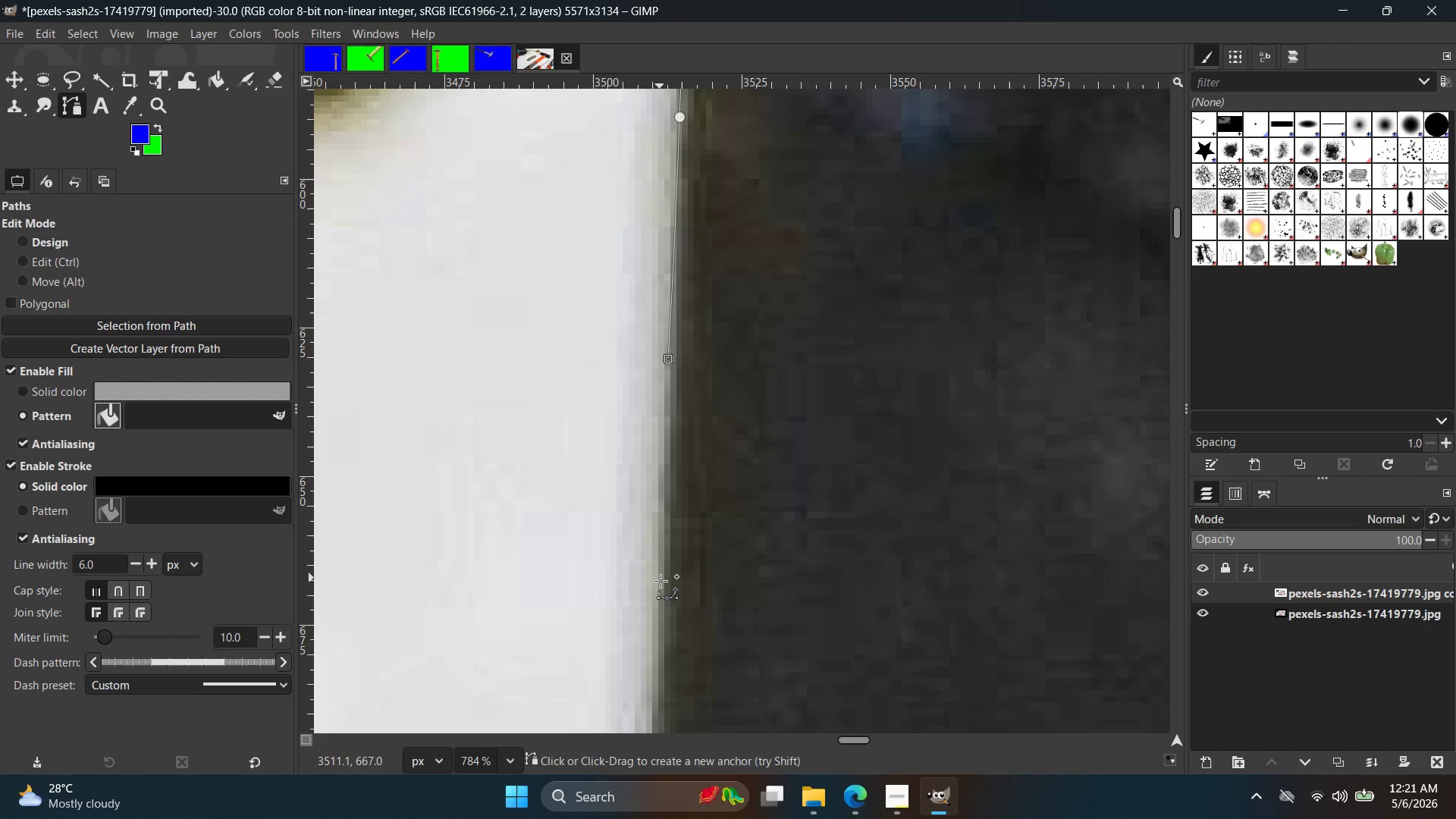 
left_click([661, 581])
 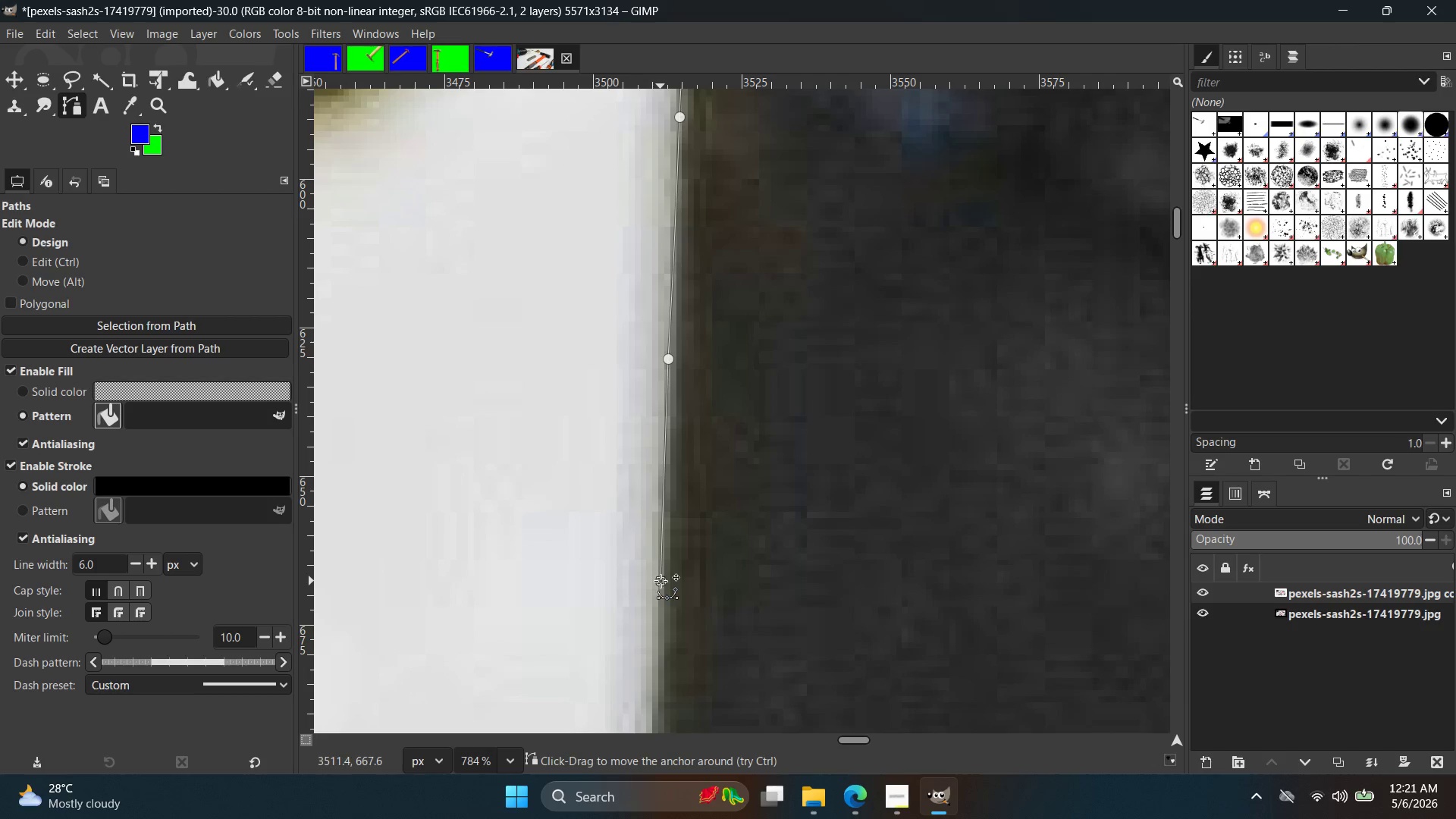 
key(Control+ControlLeft)
 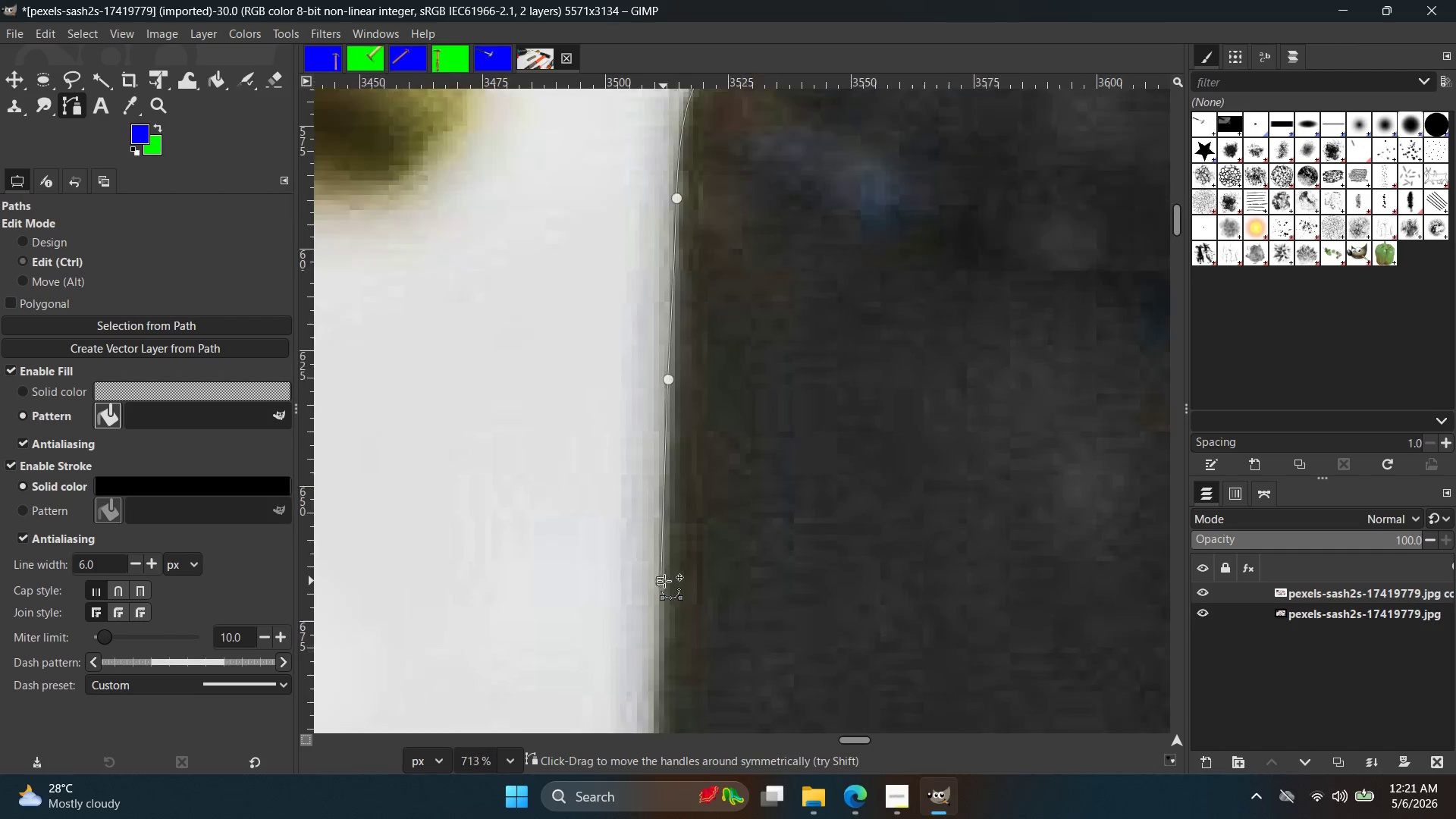 
hold_key(key=Space, duration=0.38)
 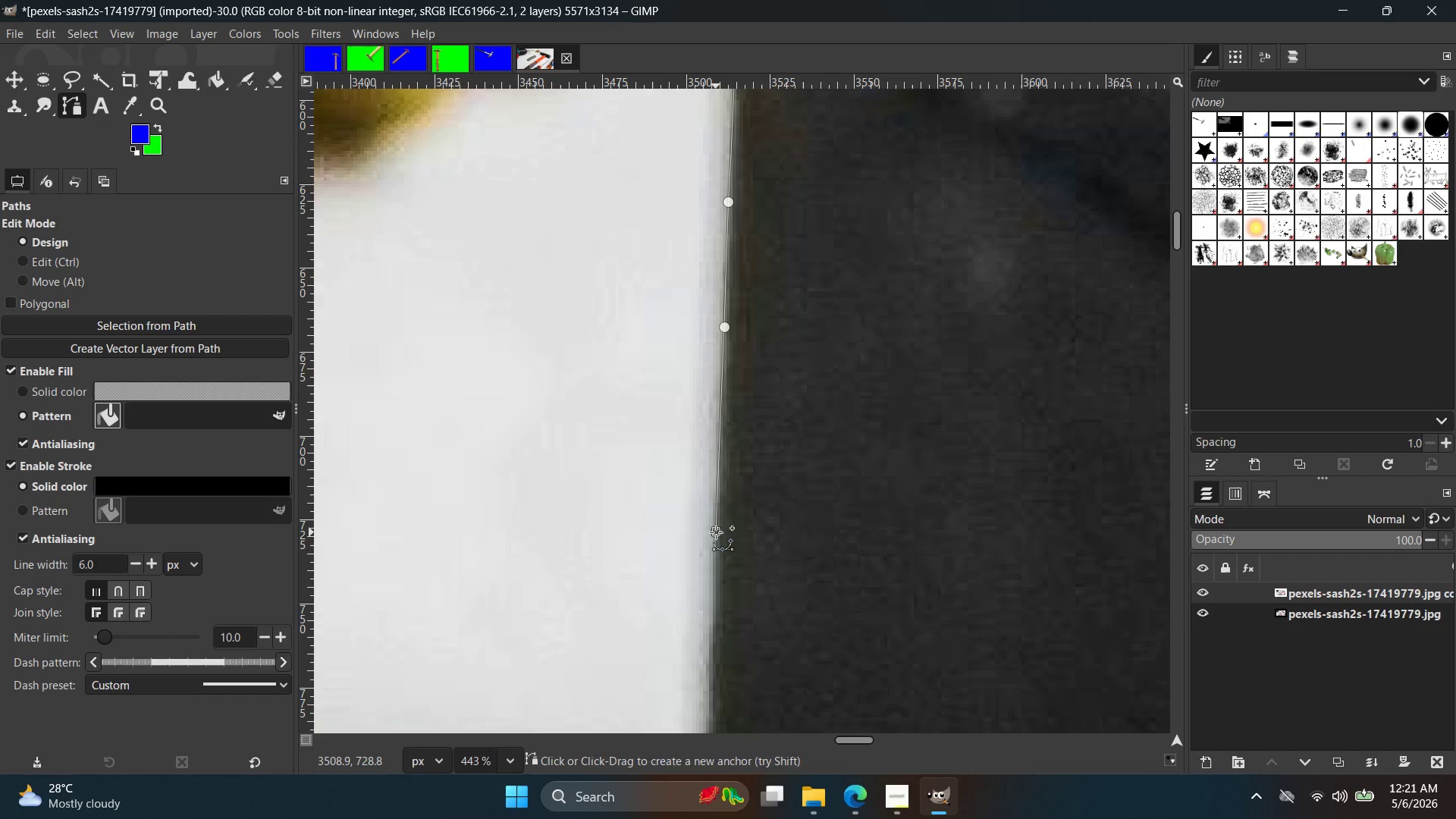 
scroll: coordinate [665, 582], scroll_direction: down, amount: 6.0
 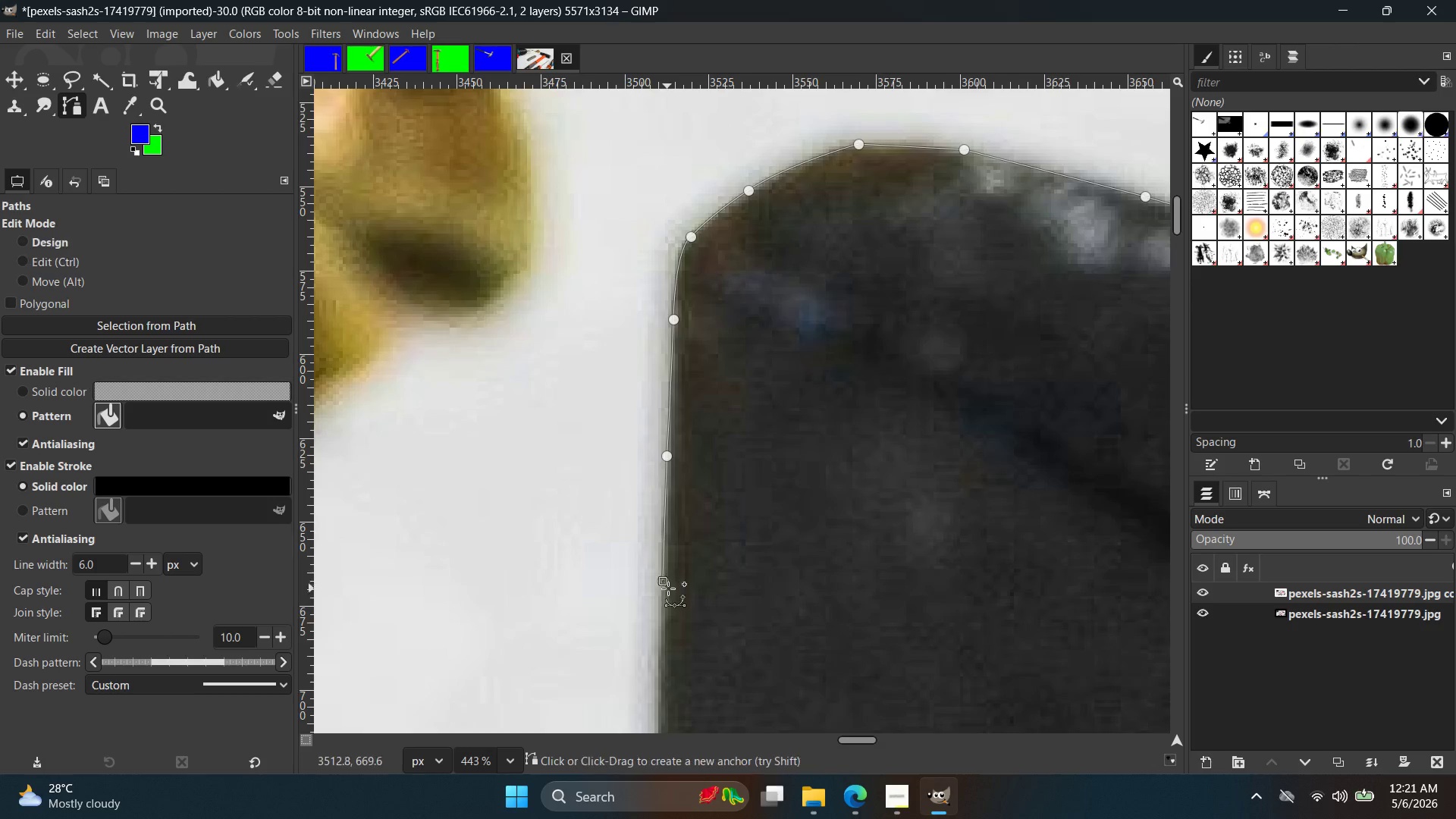 
hold_key(key=Space, duration=0.33)
 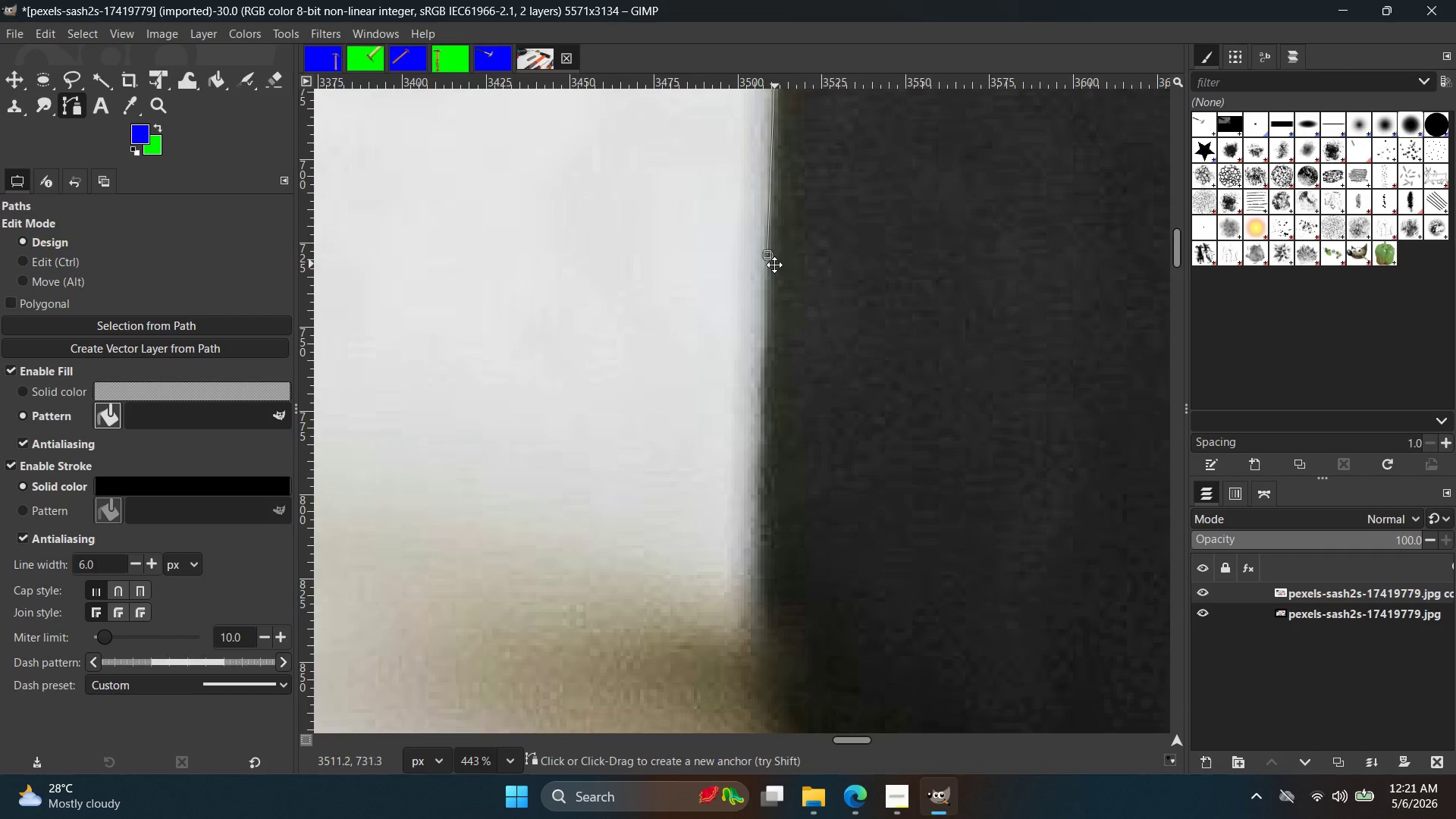 
hold_key(key=ControlLeft, duration=0.56)
 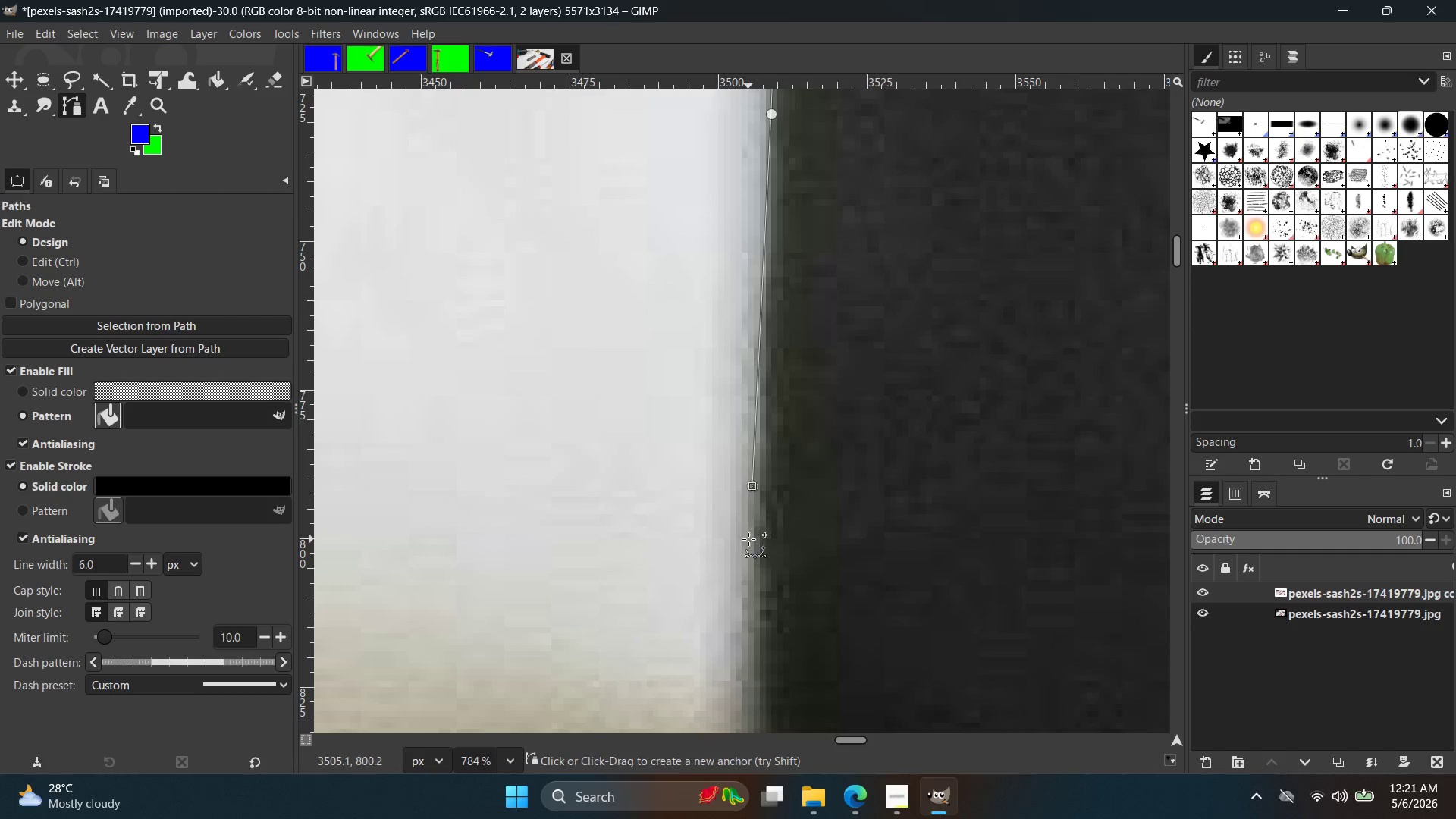 
left_click([752, 486])
 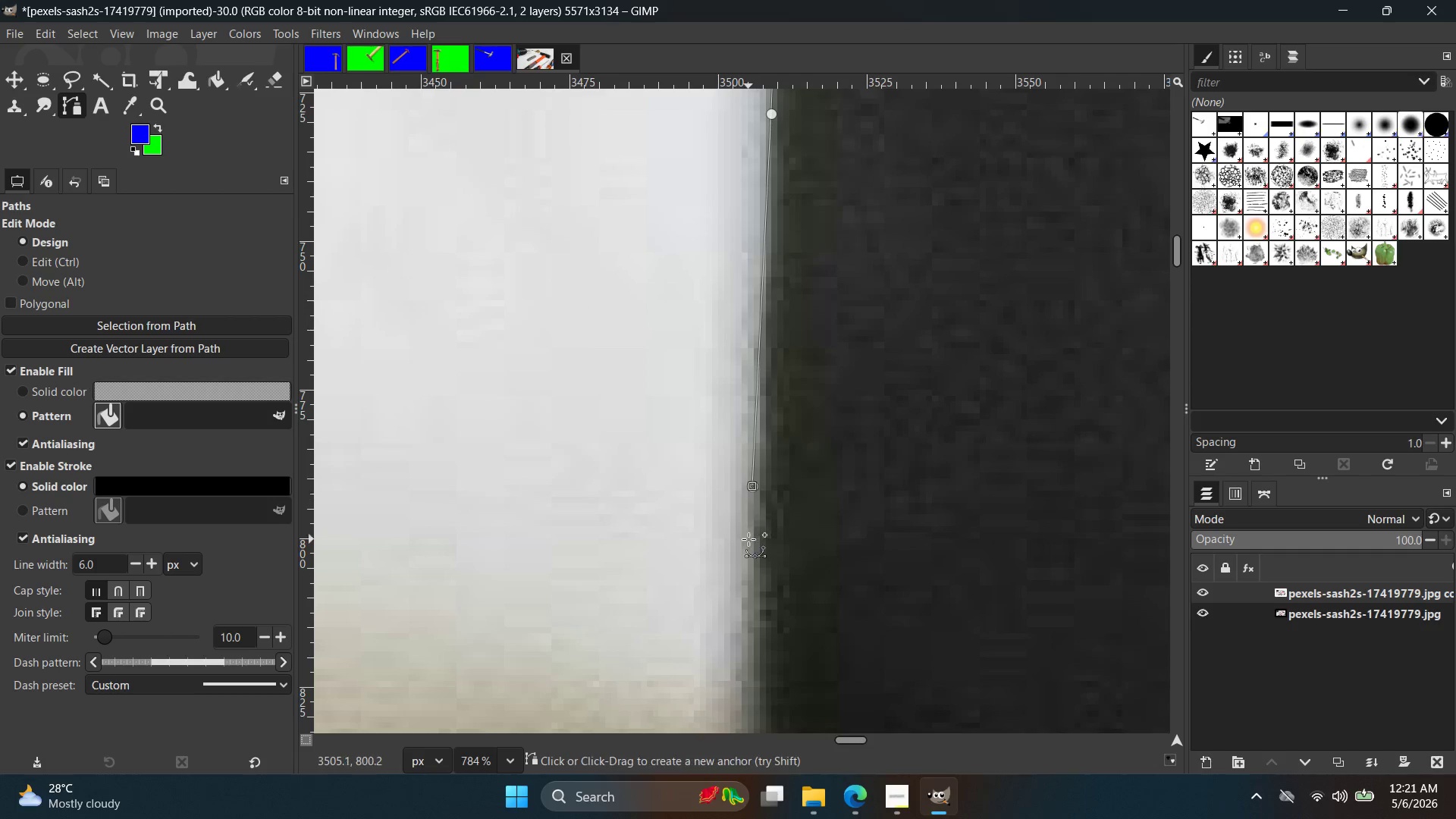 
scroll: coordinate [765, 469], scroll_direction: up, amount: 6.0
 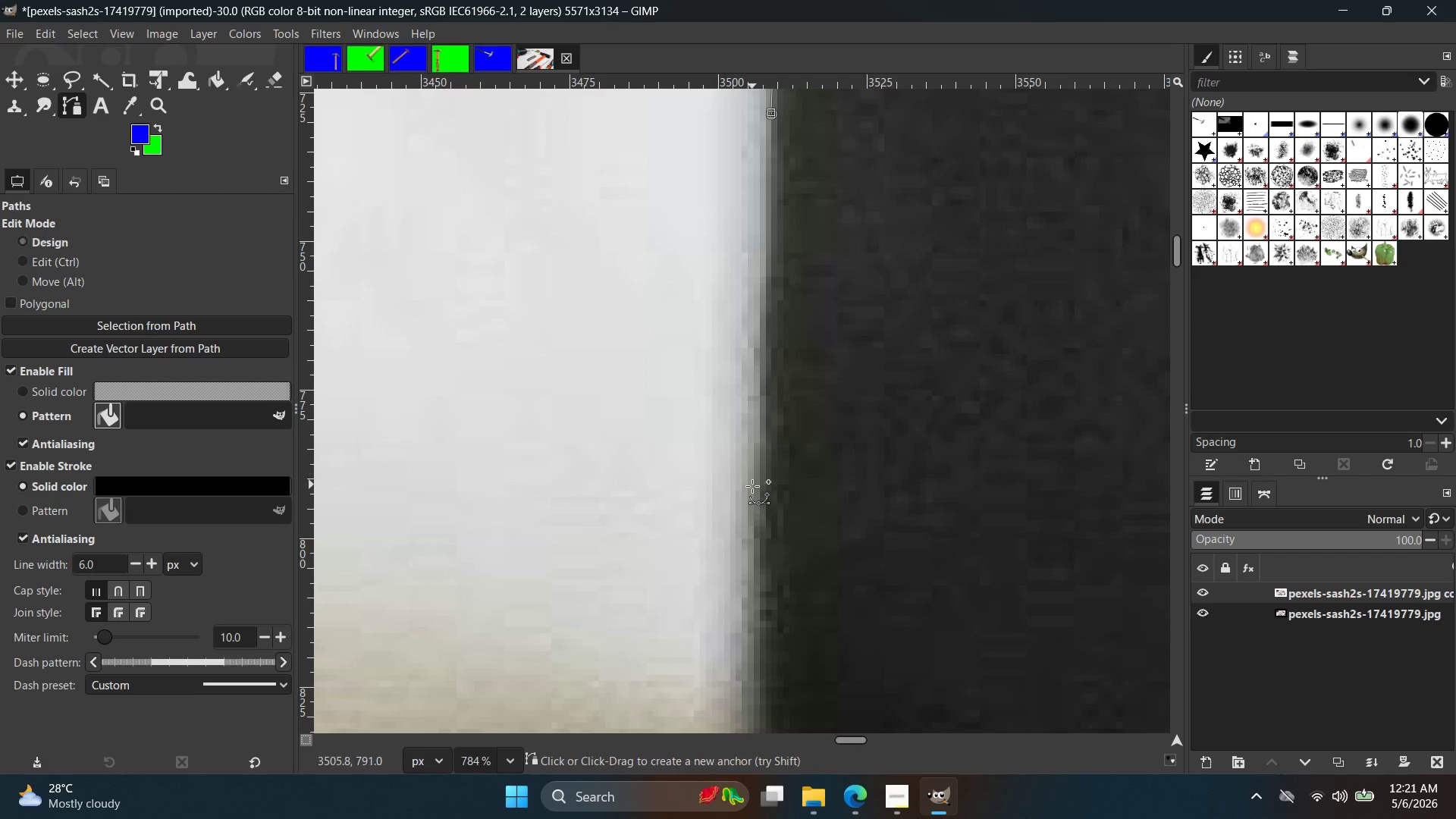 
key(Space)
 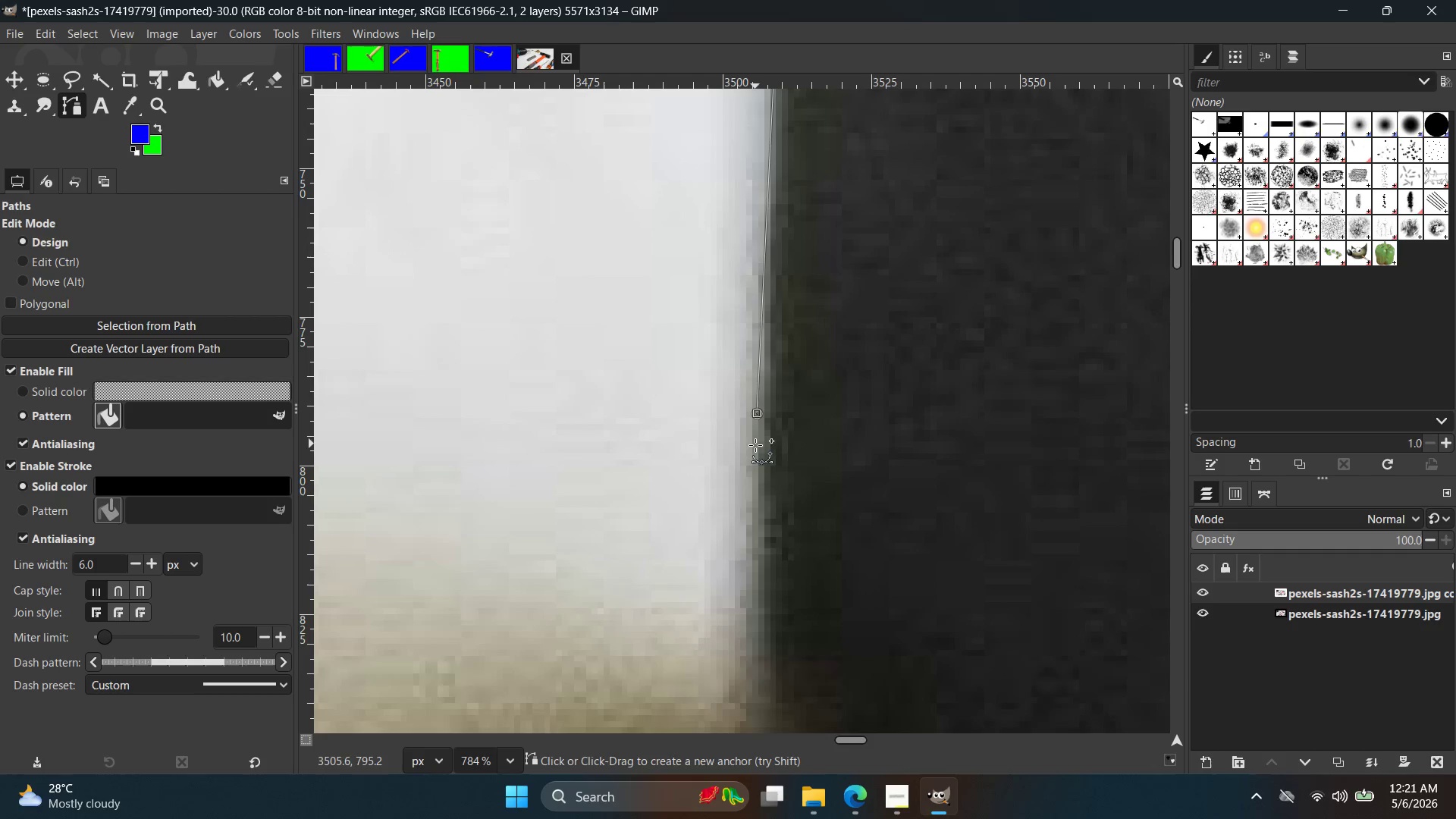 
key(Control+ControlLeft)
 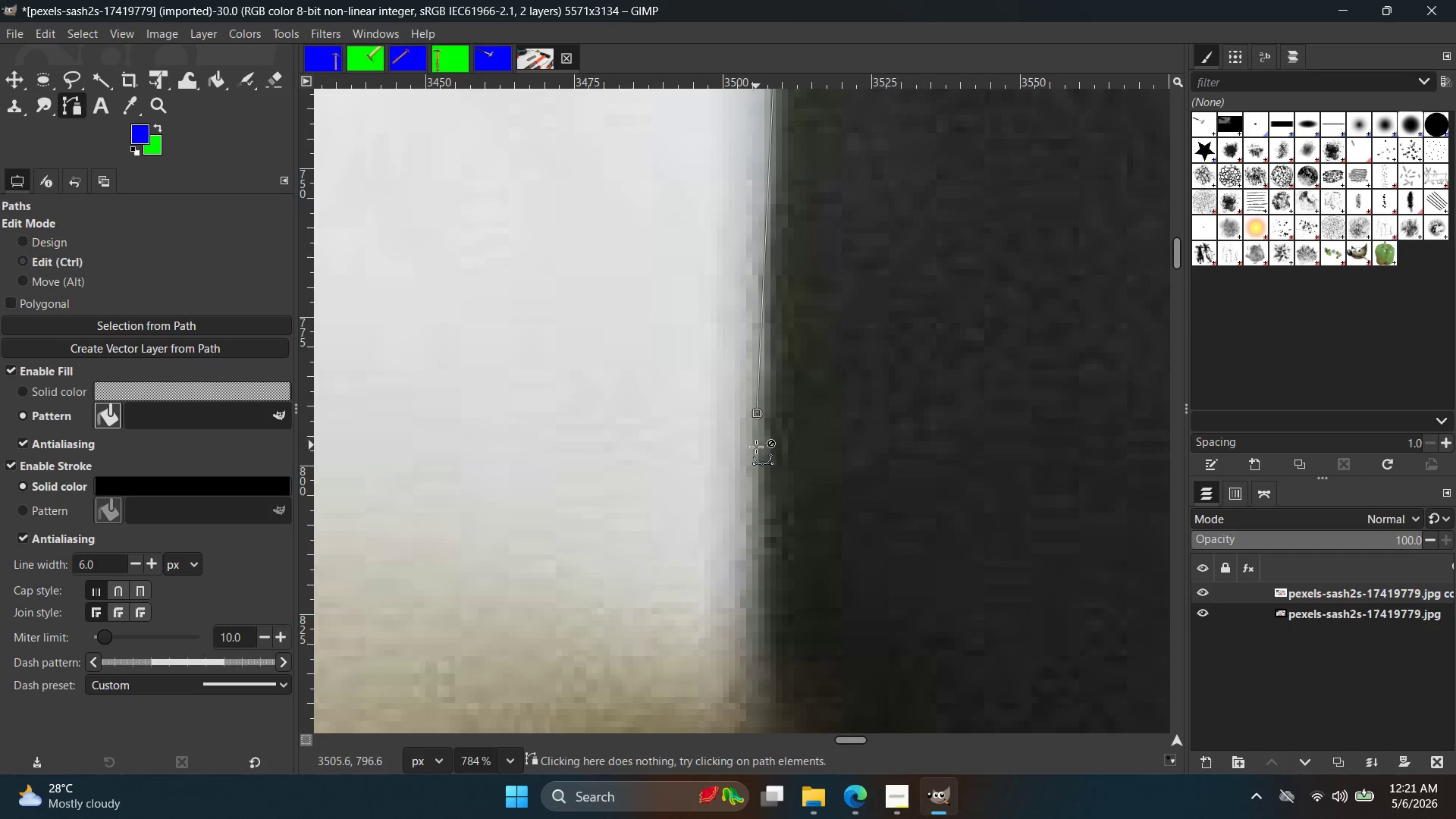 
key(Control+Z)
 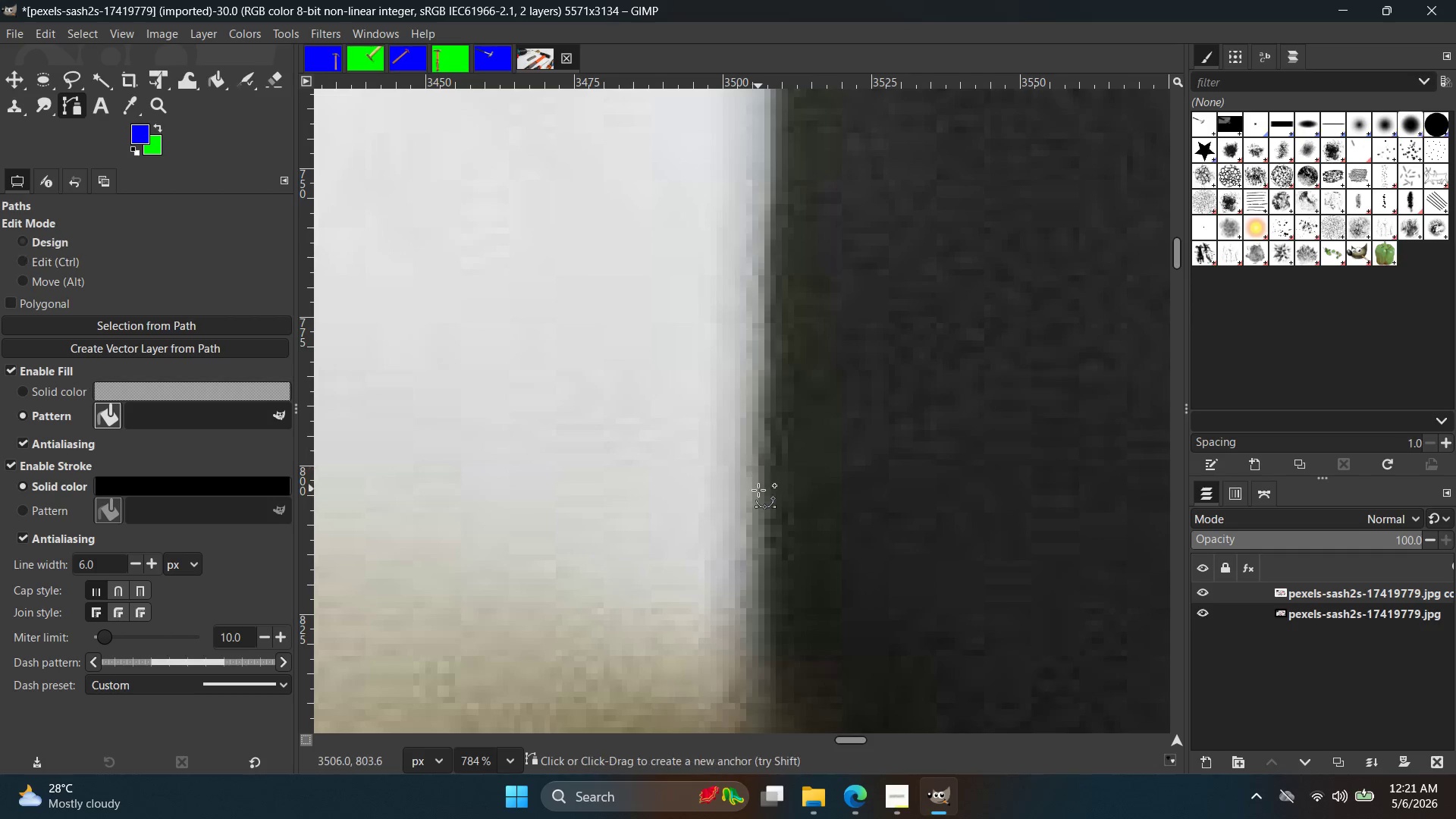 
left_click([758, 490])
 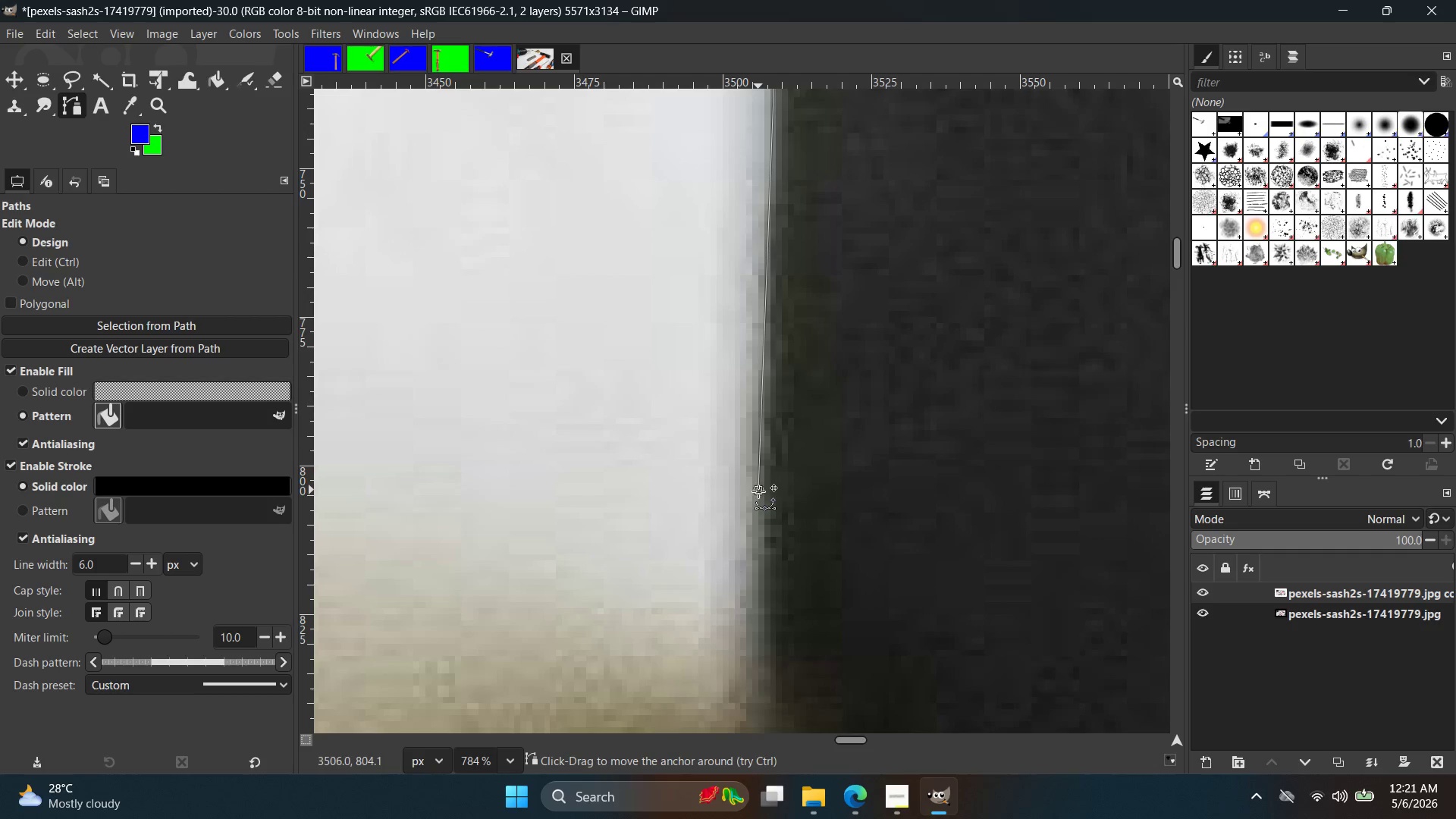 
key(Control+ControlLeft)
 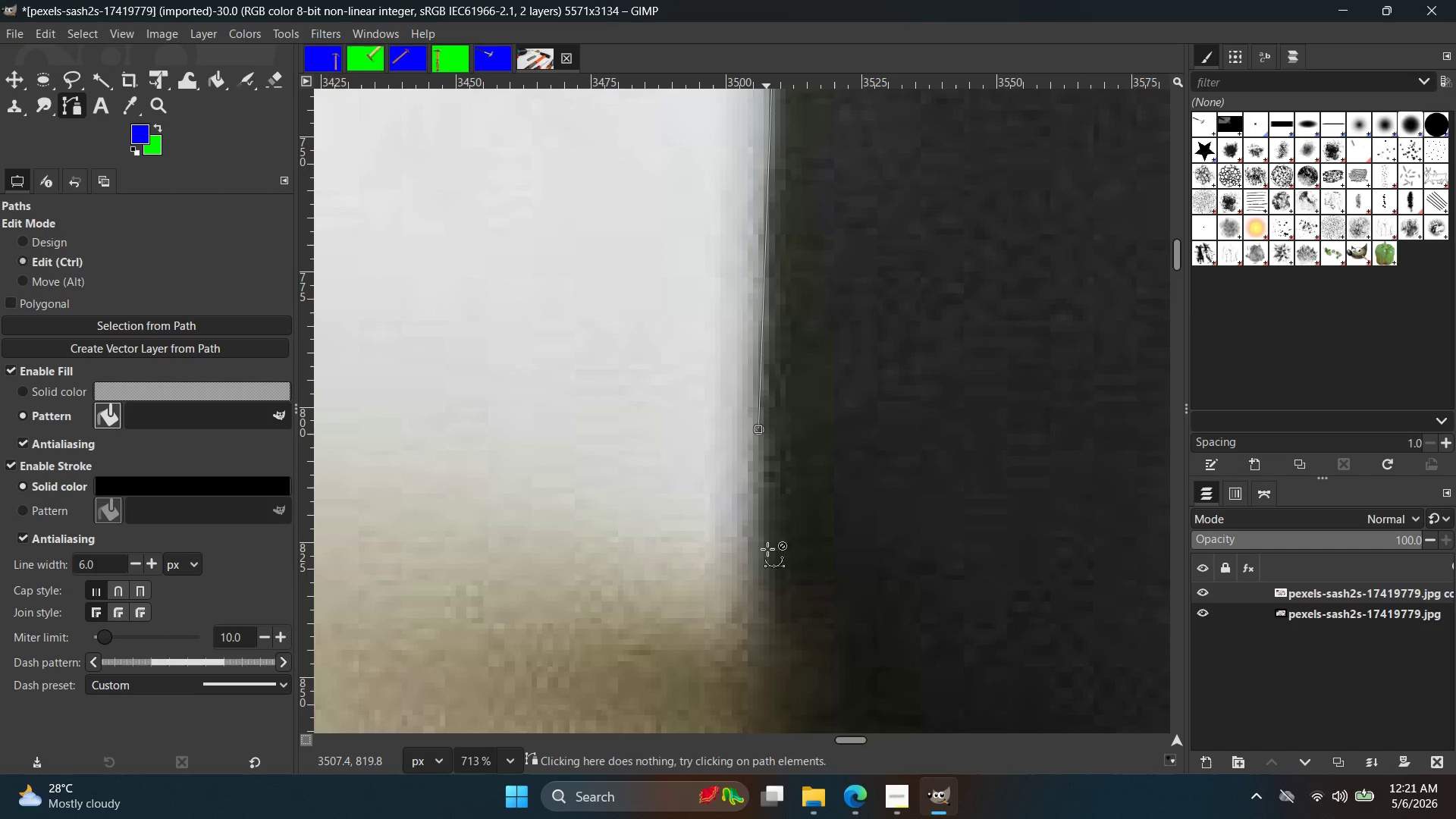 
hold_key(key=Space, duration=0.34)
 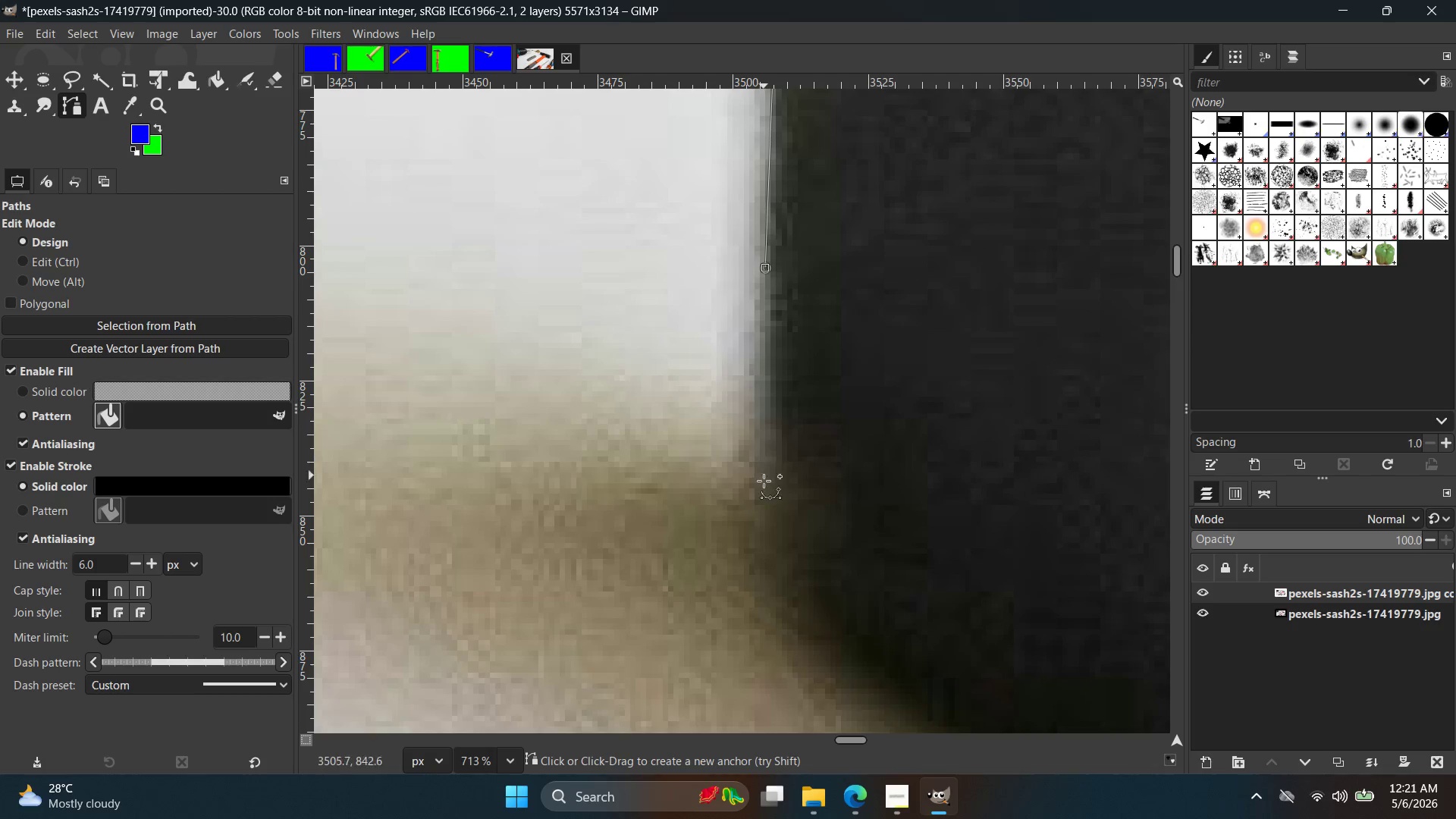 
scroll: coordinate [764, 496], scroll_direction: down, amount: 2.0
 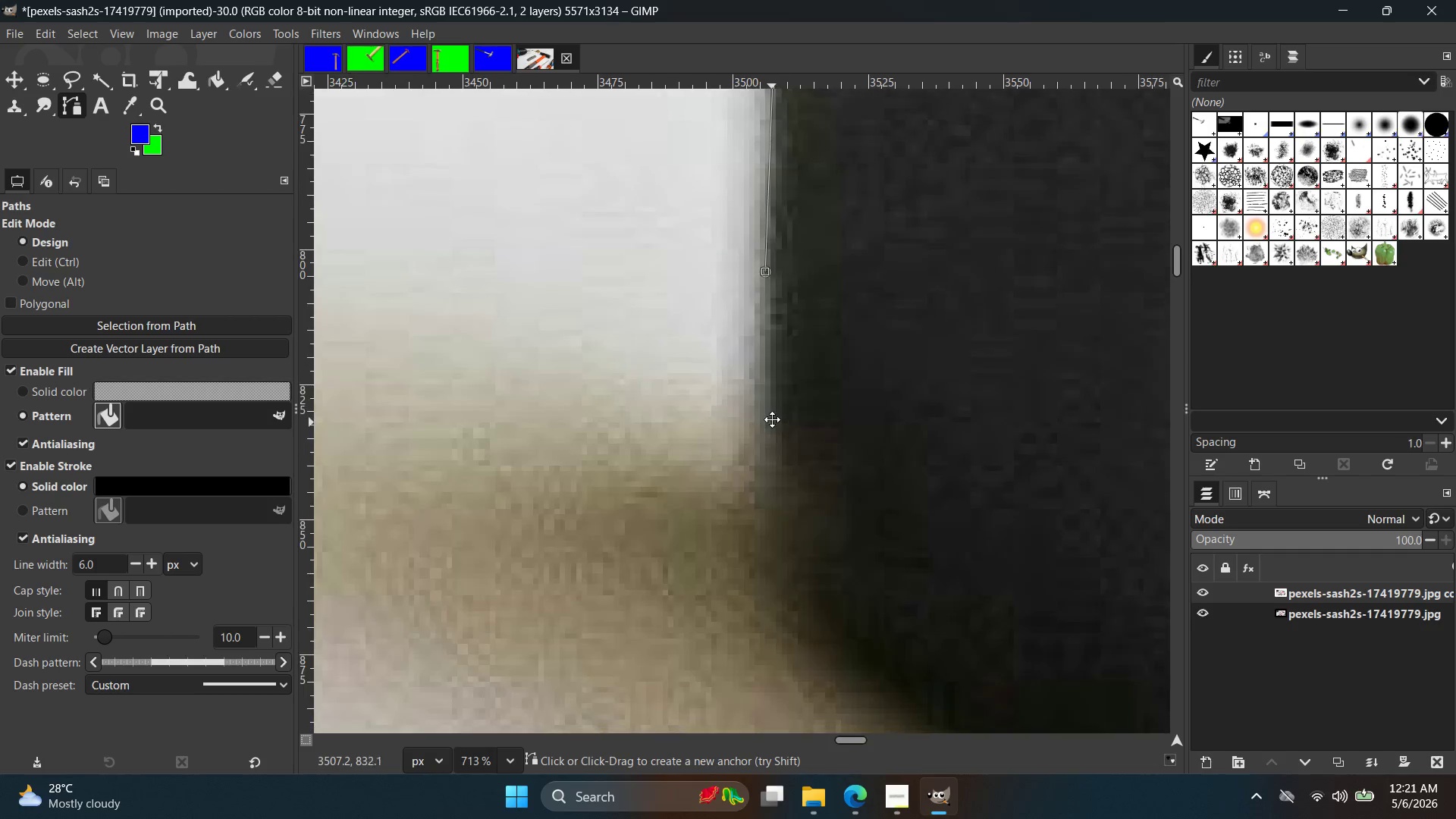 
left_click([766, 493])
 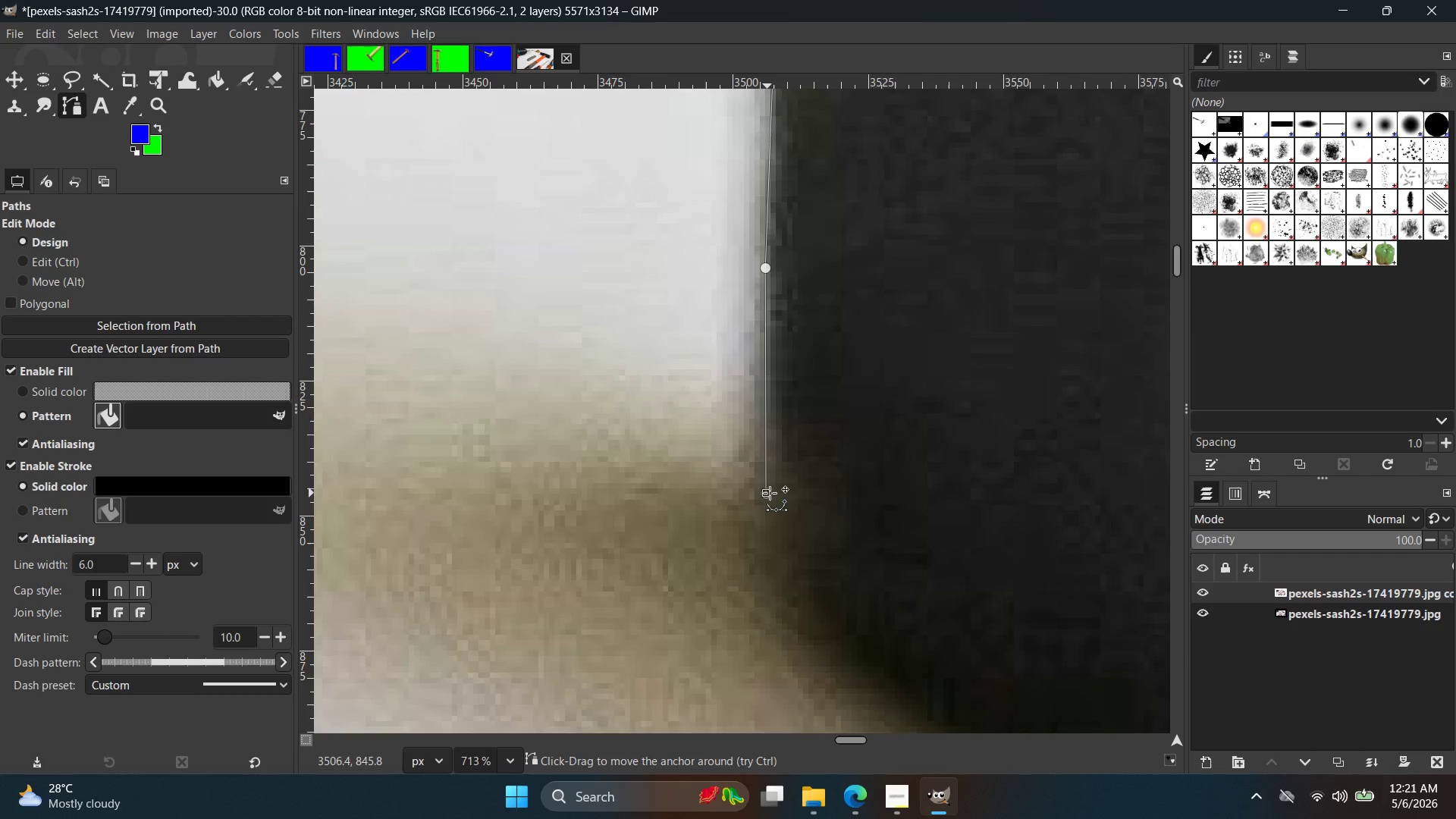 
hold_key(key=ControlLeft, duration=1.44)
scroll: coordinate [772, 493], scroll_direction: down, amount: 10.0
 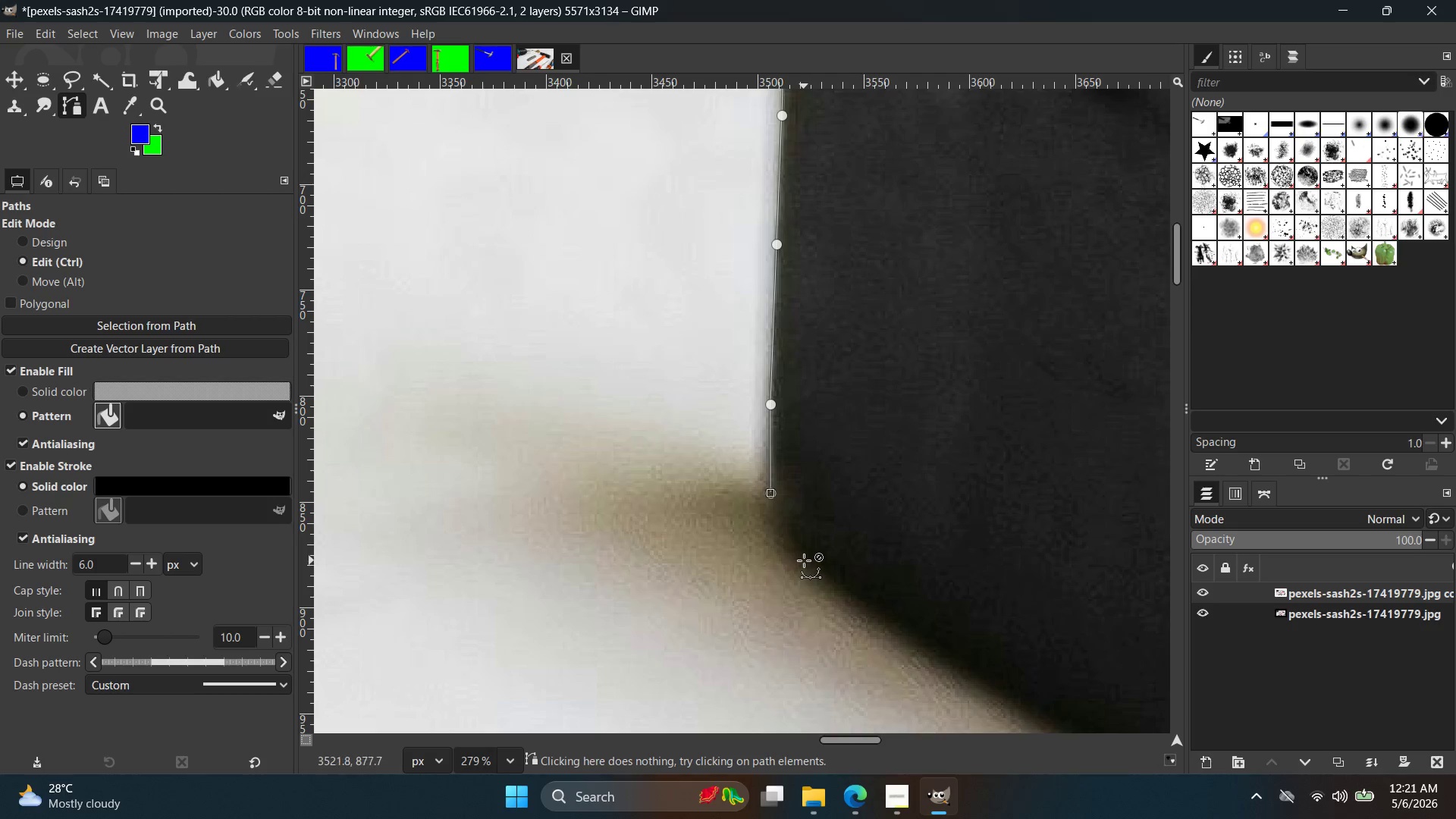 
left_click_drag(start_coordinate=[802, 551], to_coordinate=[873, 606])
 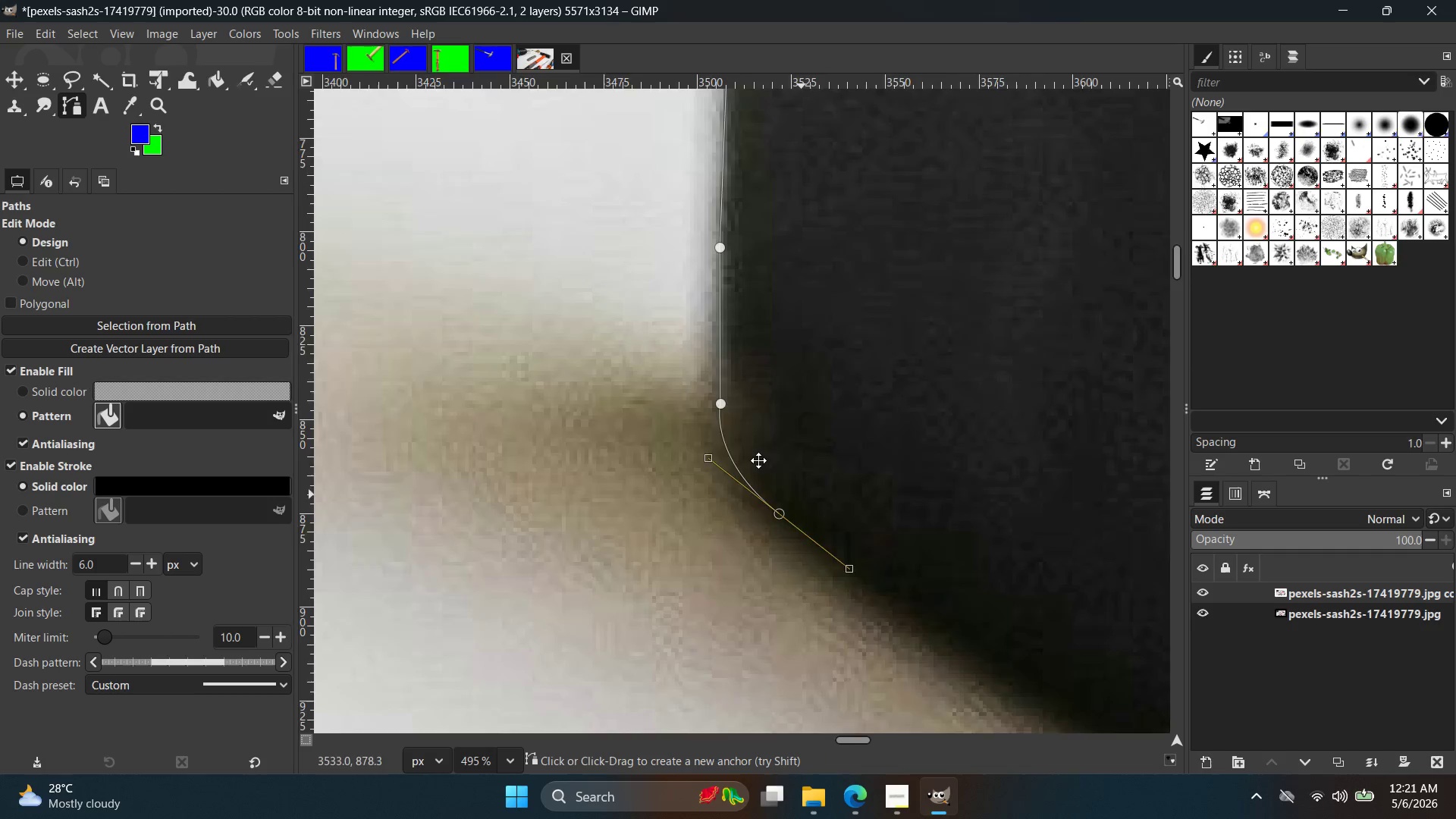 
scroll: coordinate [804, 560], scroll_direction: up, amount: 6.0
 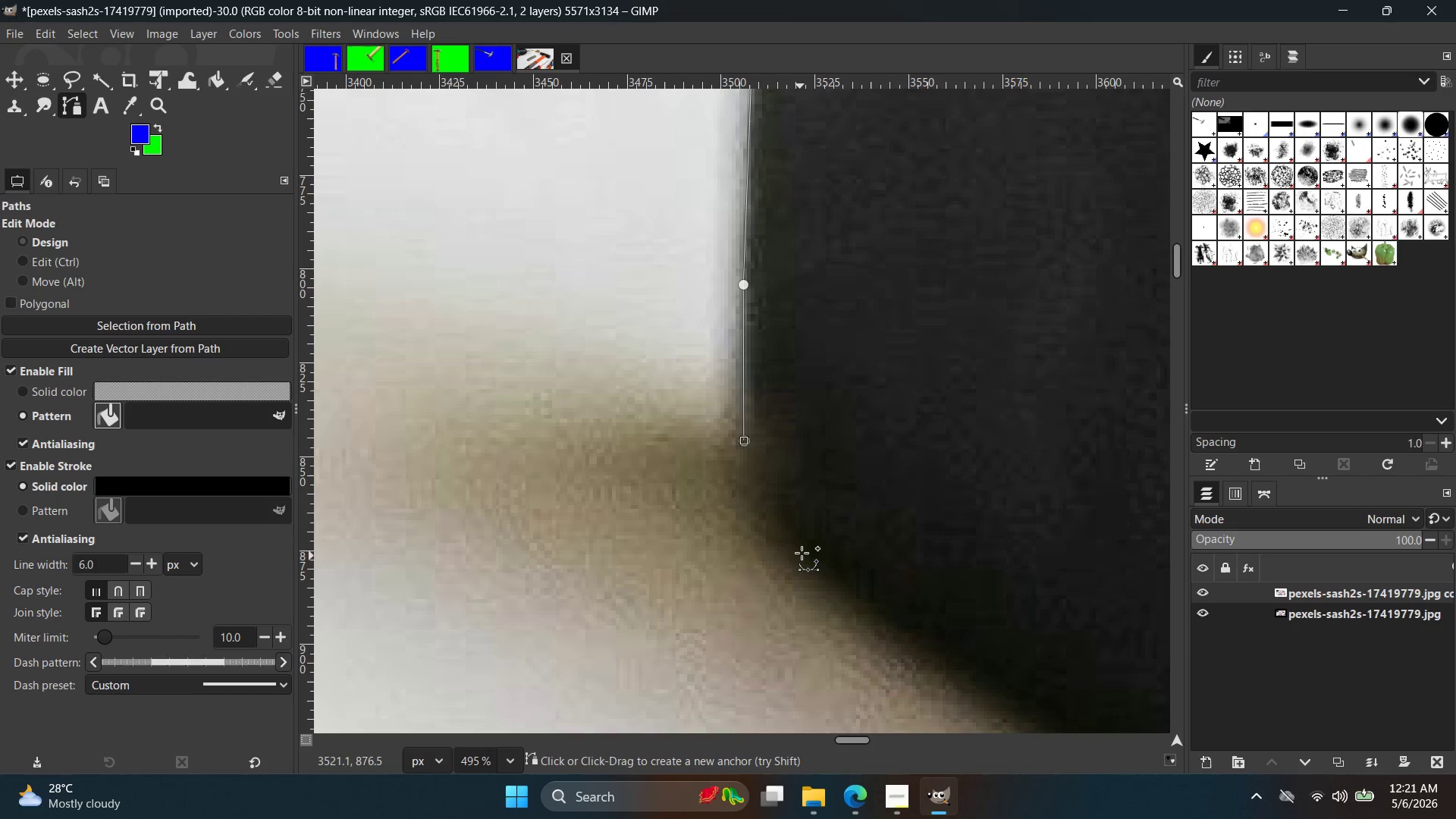 
hold_key(key=Space, duration=0.42)
 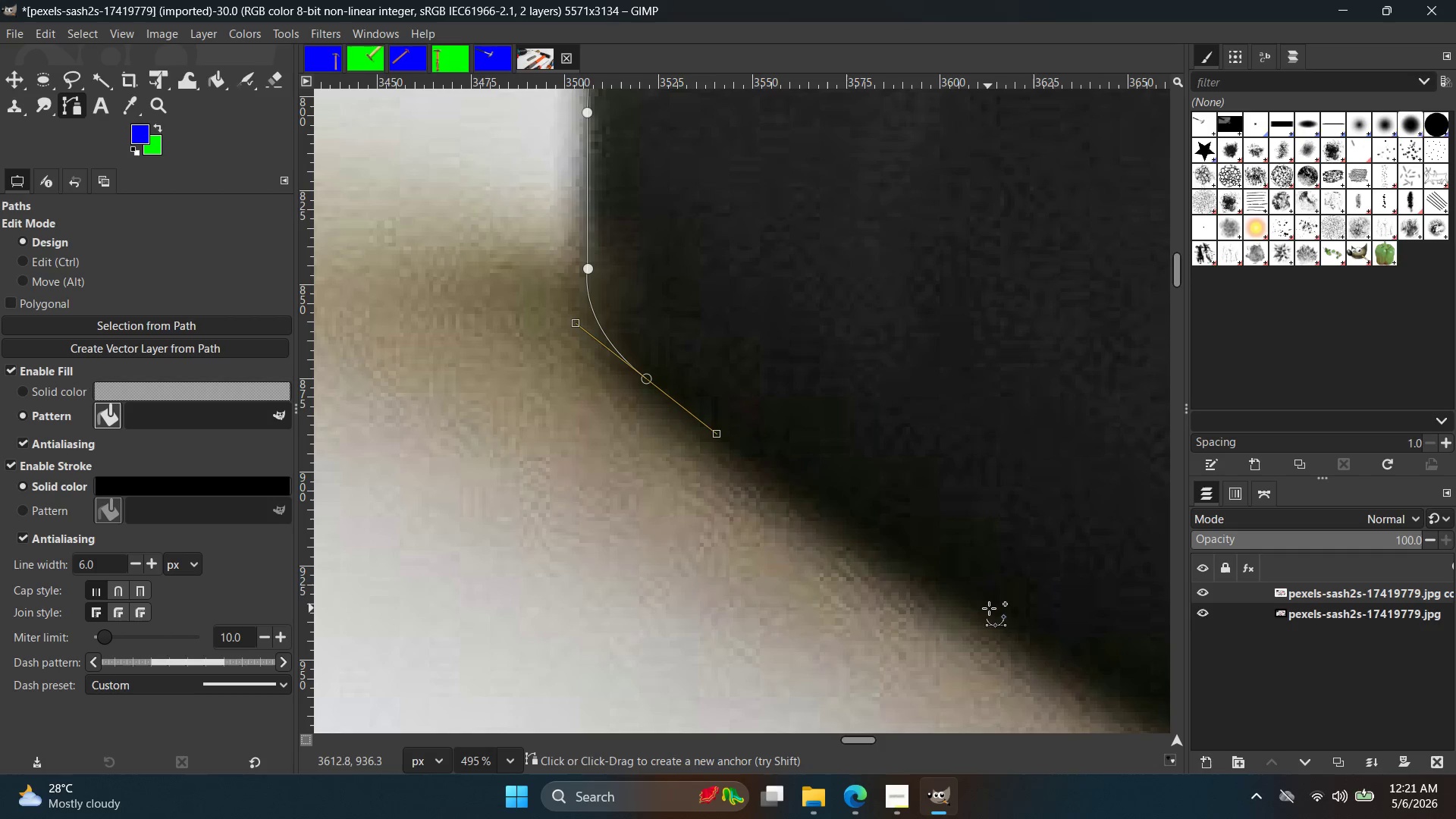 
left_click([1003, 608])
 